 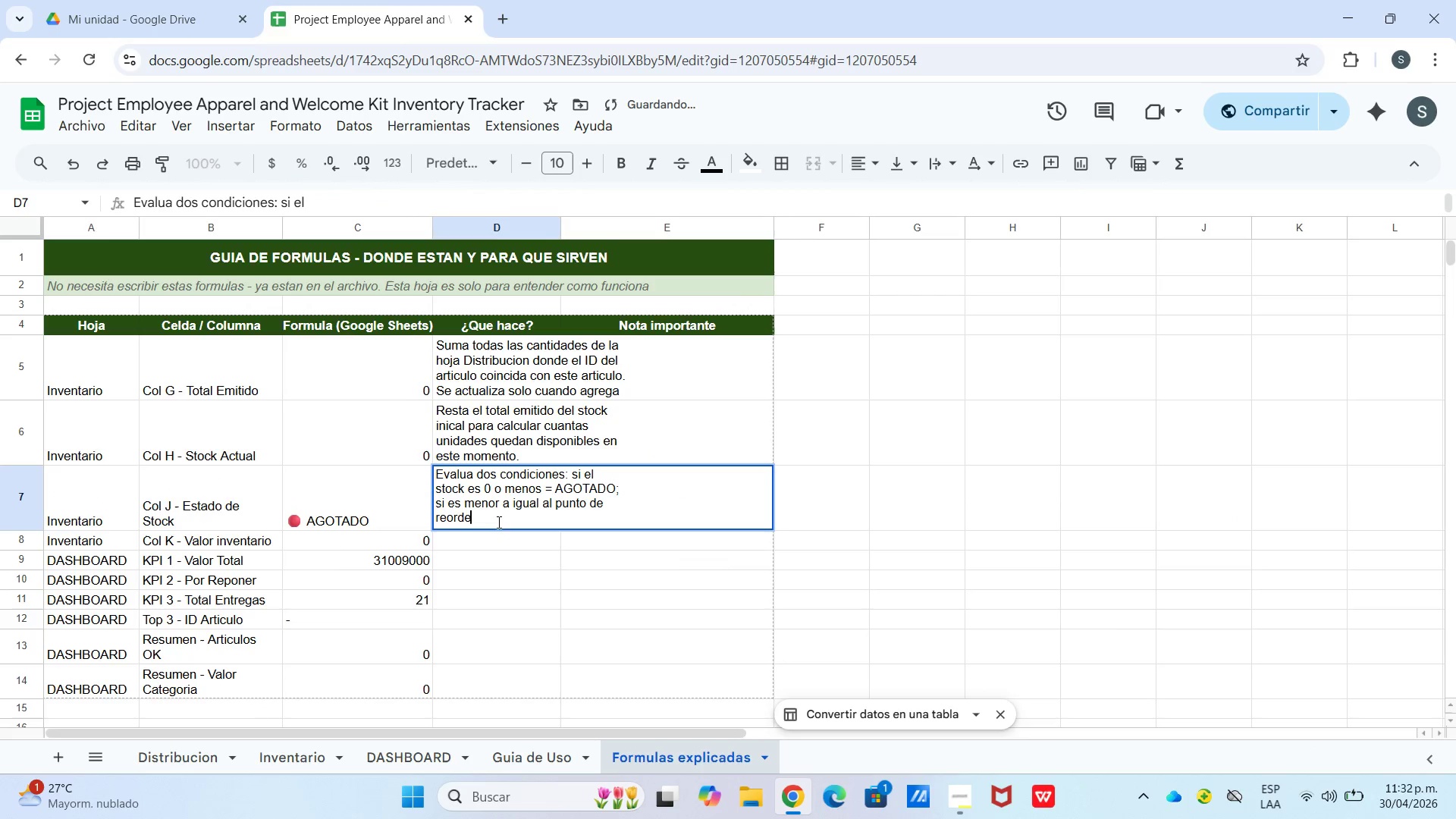 
triple_click([497, 522])
 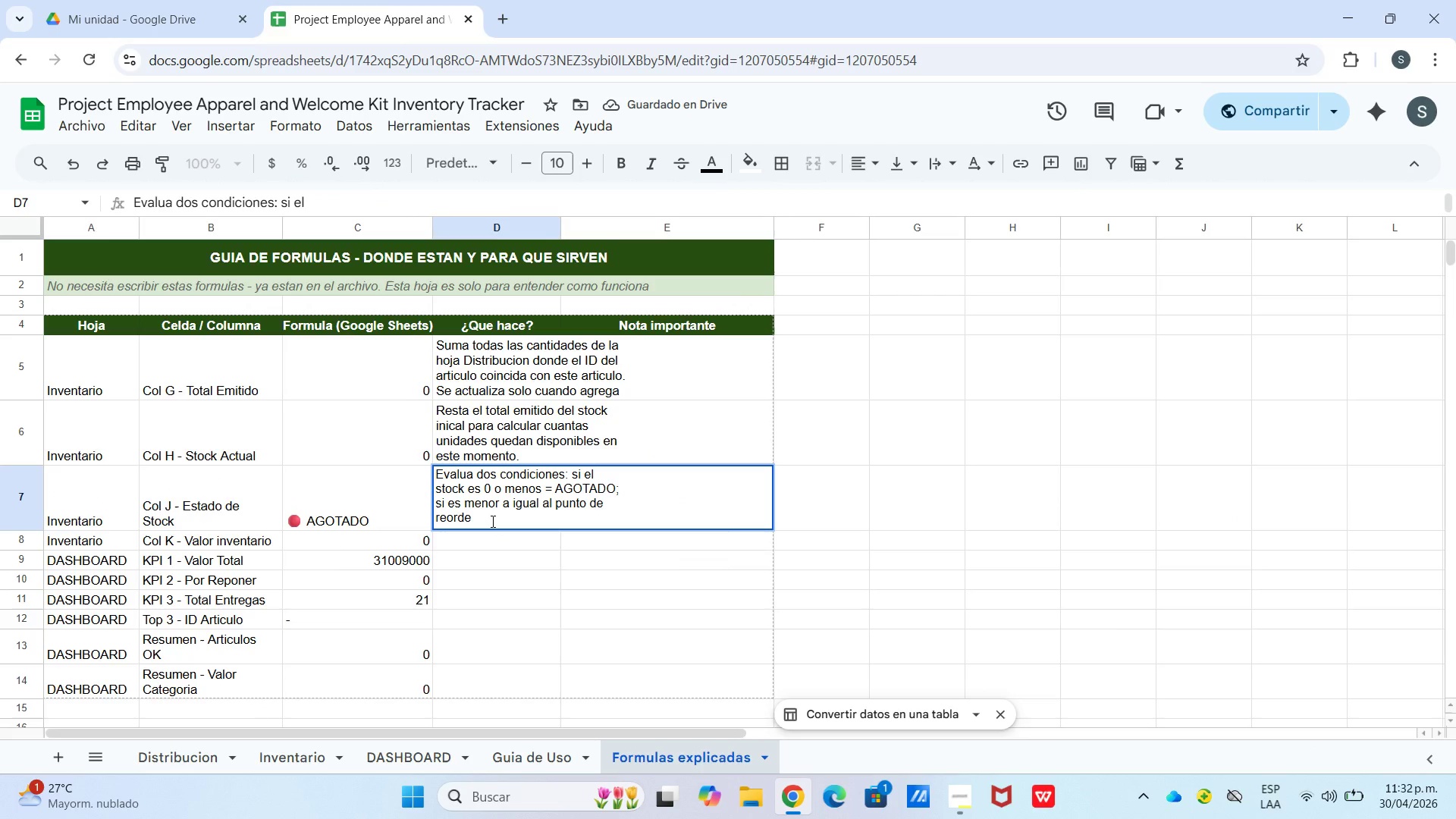 
type(n ) REORDEN< si no ) )
key(Backspace)
type(OK)
 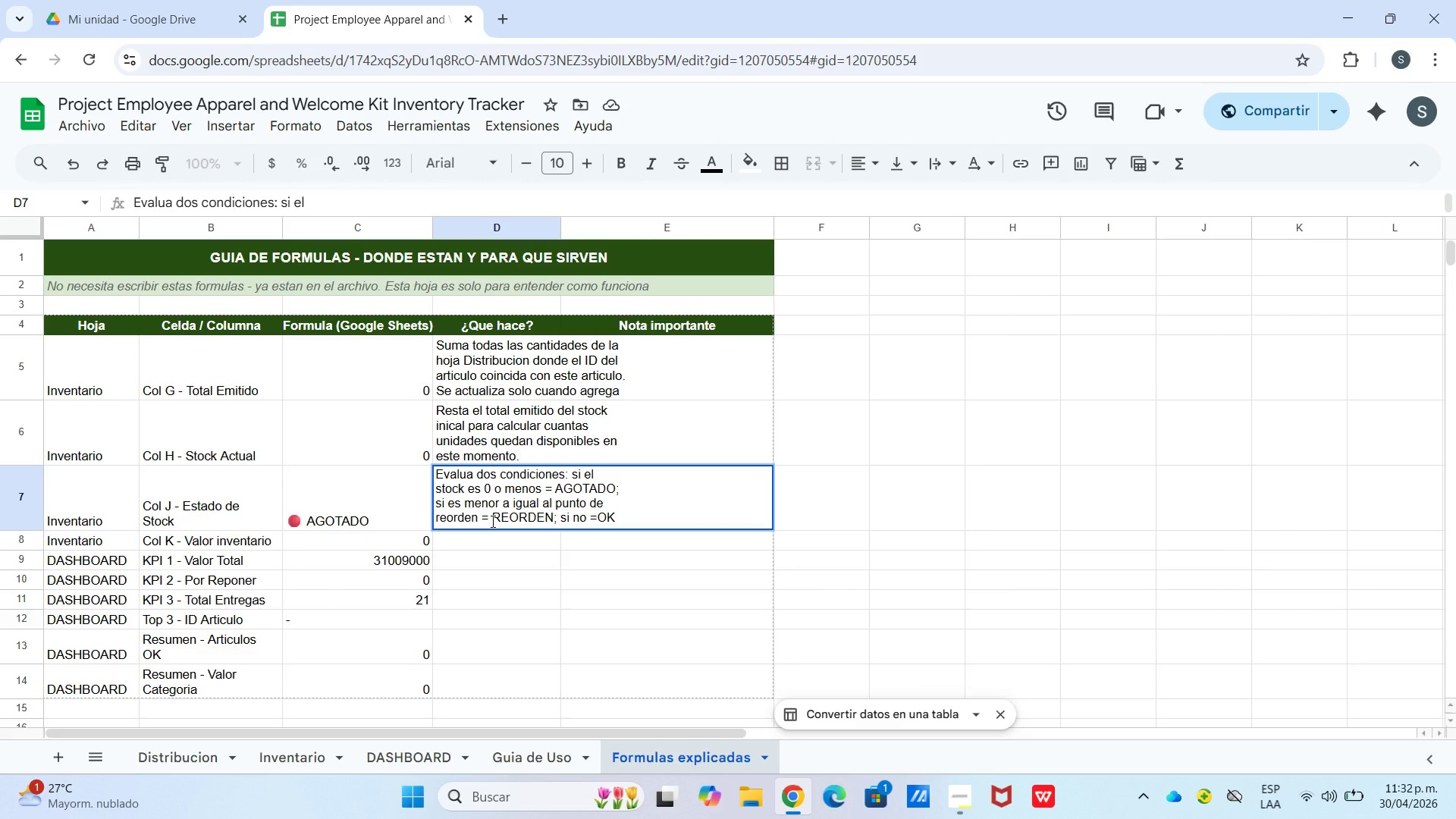 
key(Enter)
 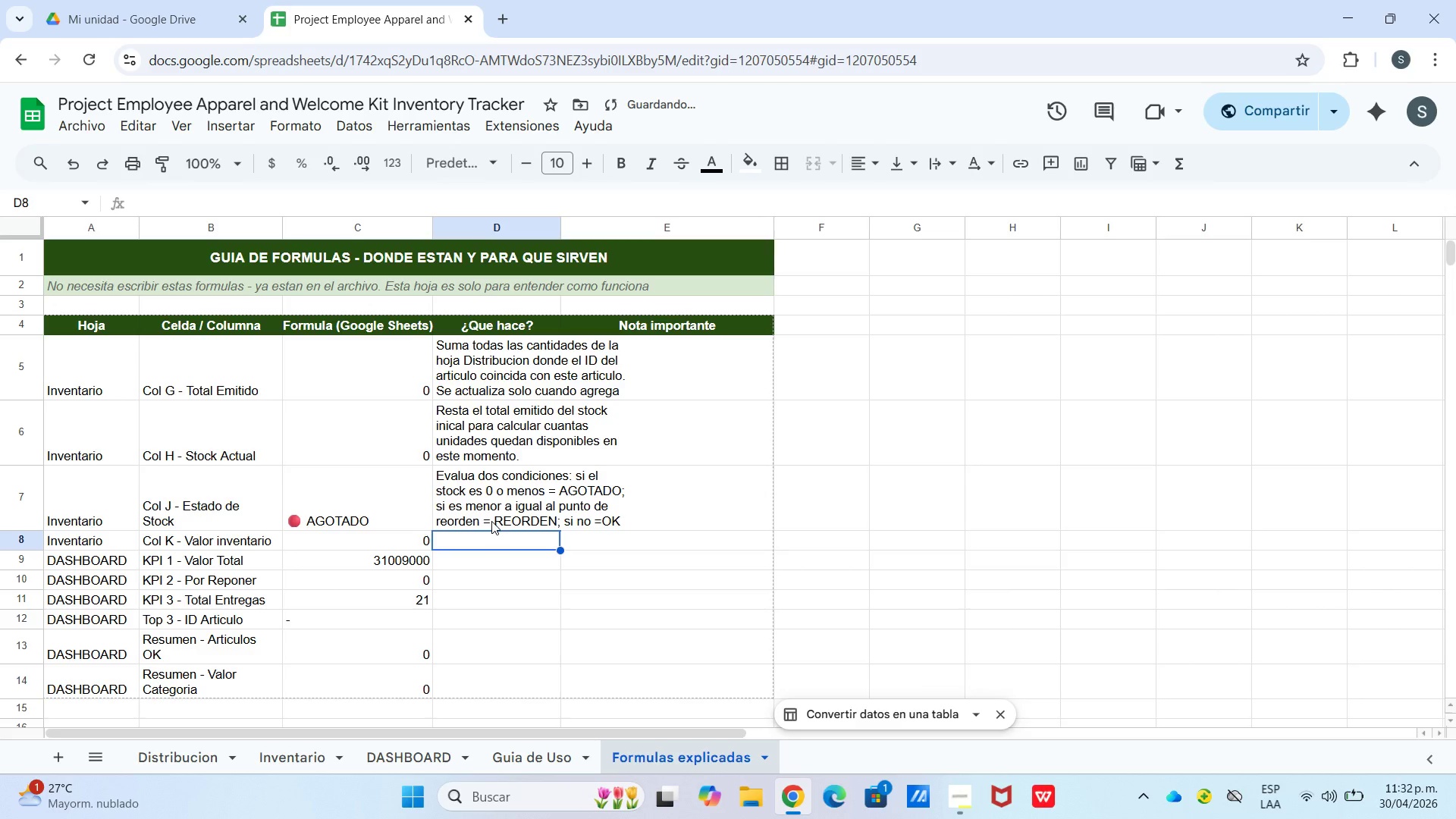 
type(Multiplica el stock actual por el costo unitario)
 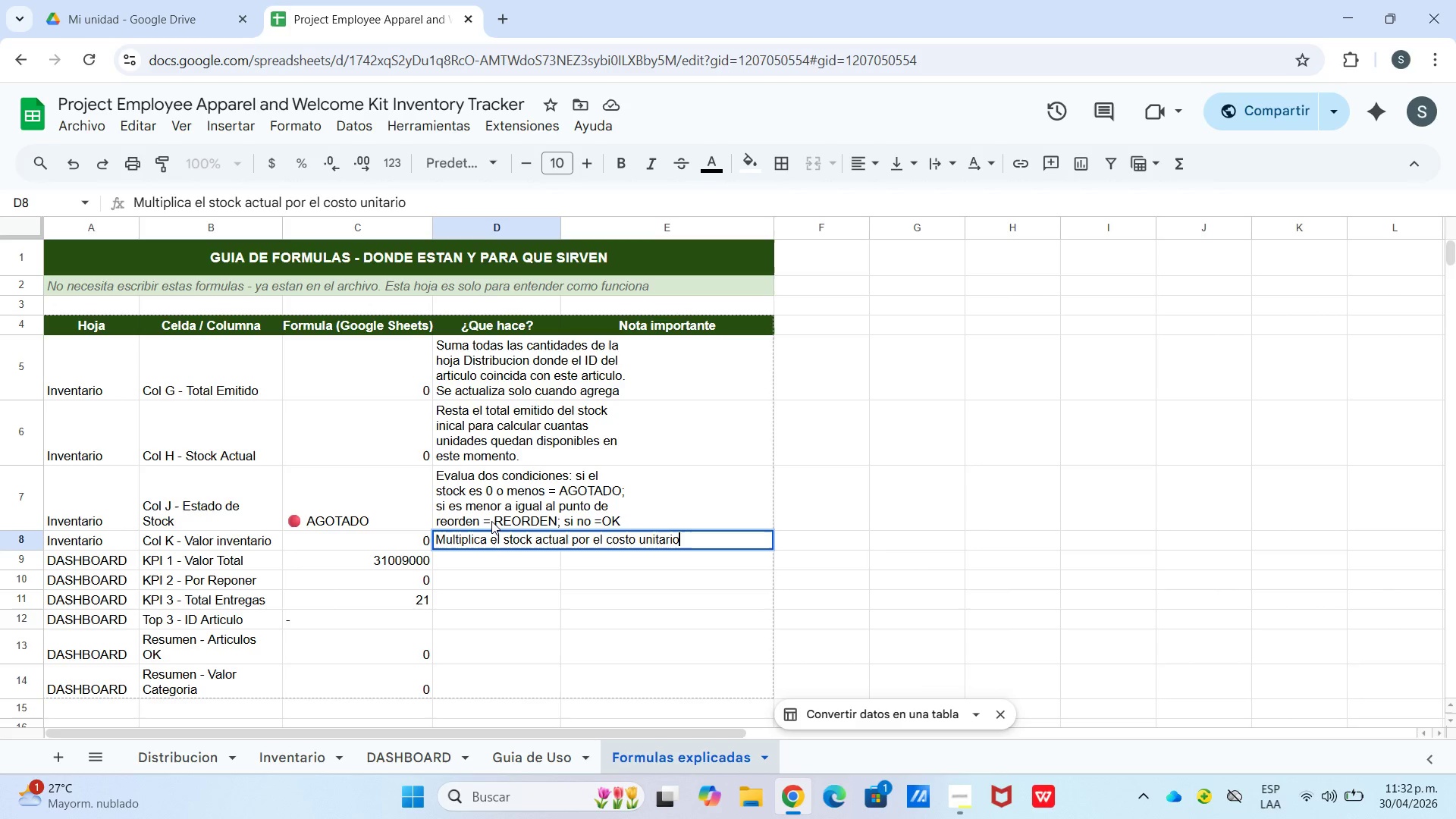 
key(Enter)
 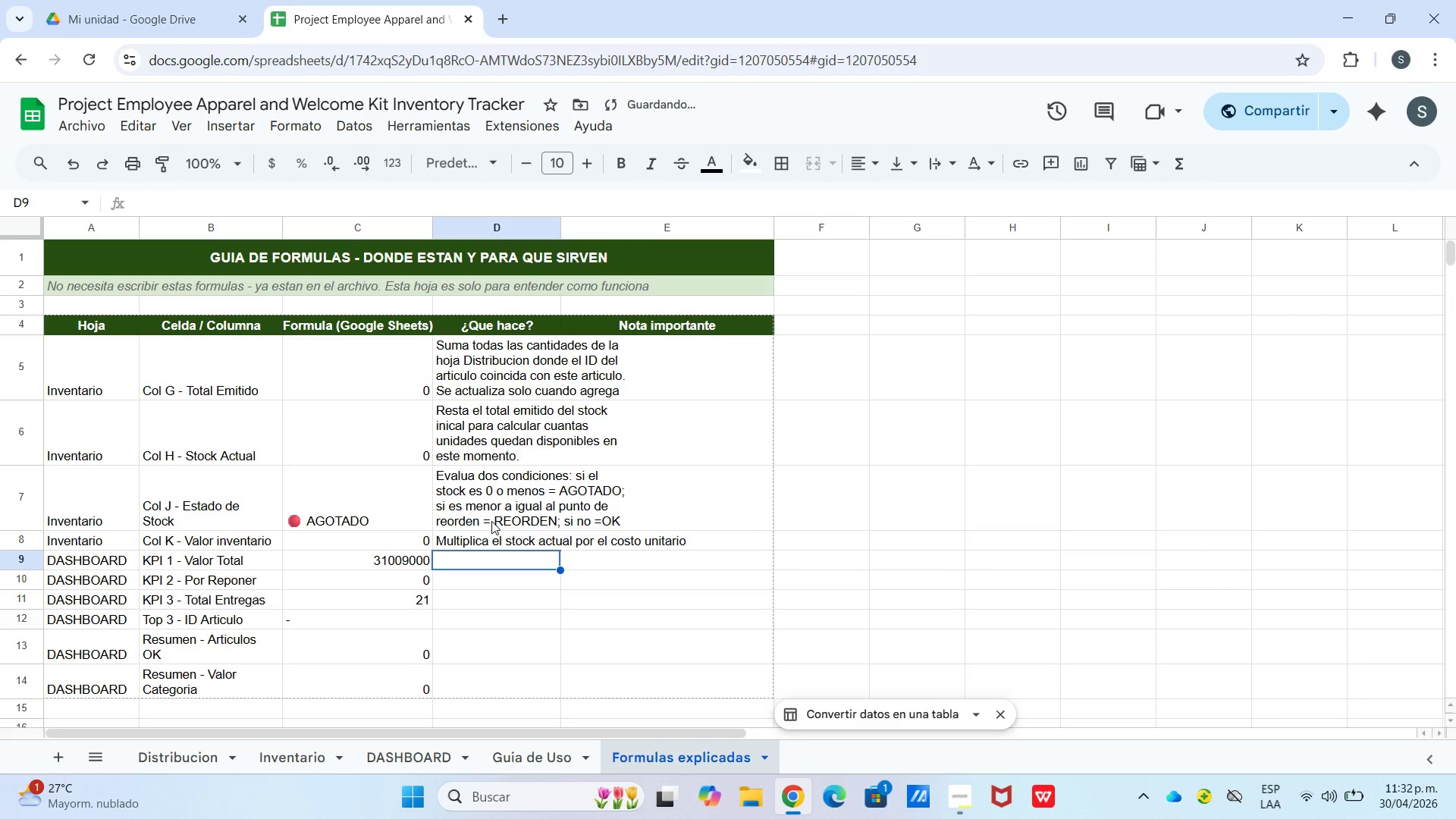 
key(ArrowUp)
 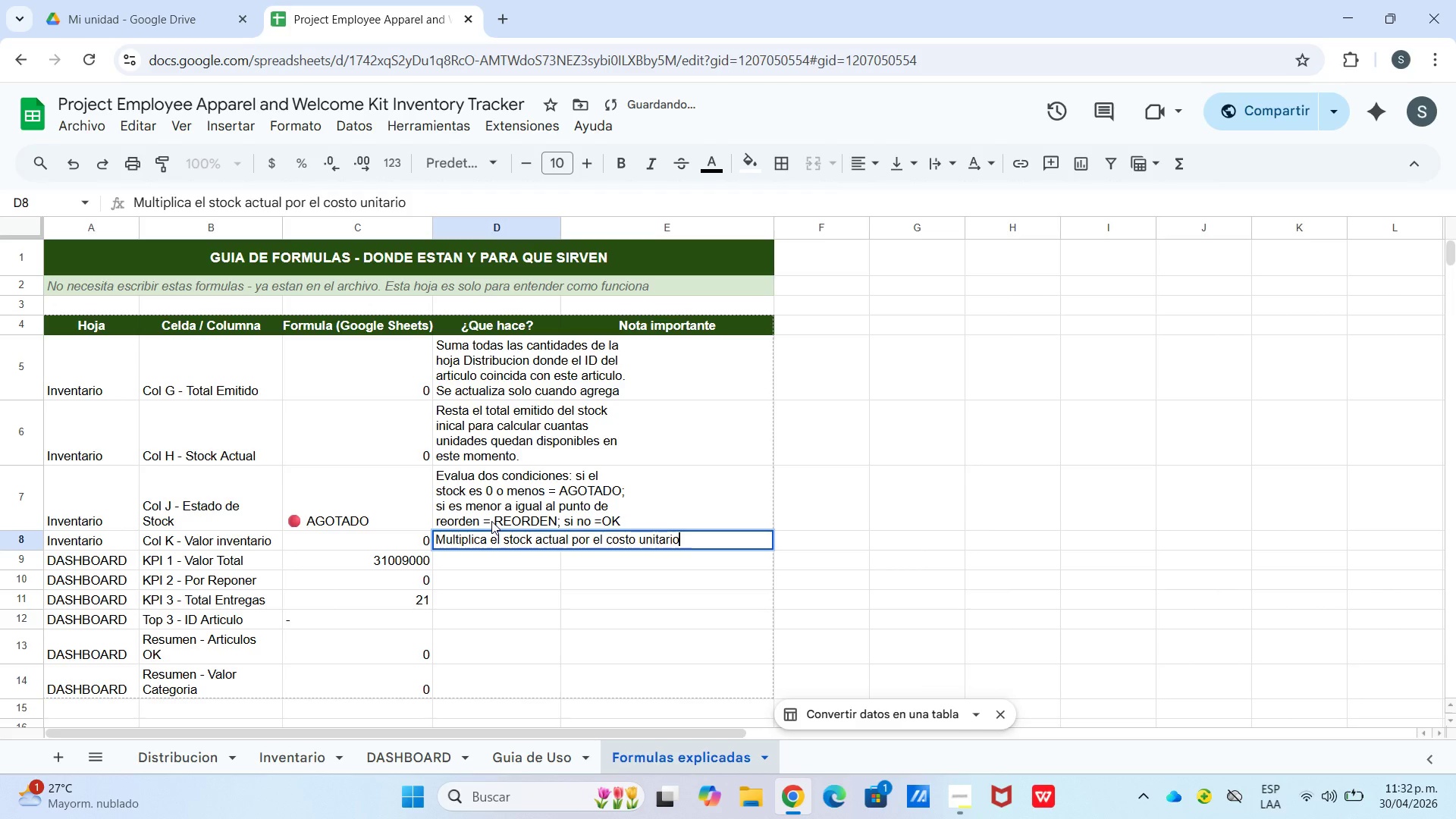 
key(Enter)
 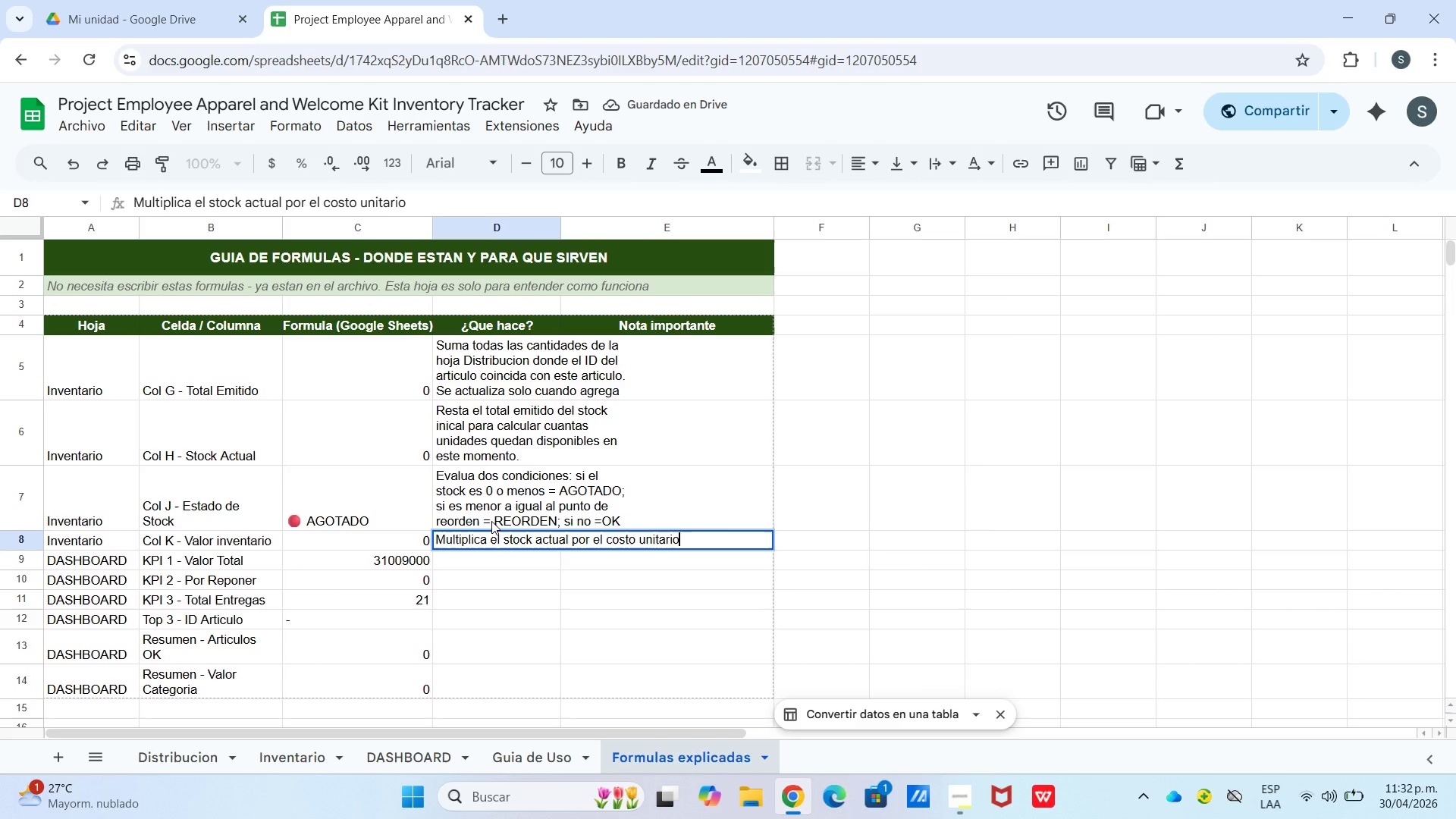 
hold_key(key=ArrowLeft, duration=0.56)
 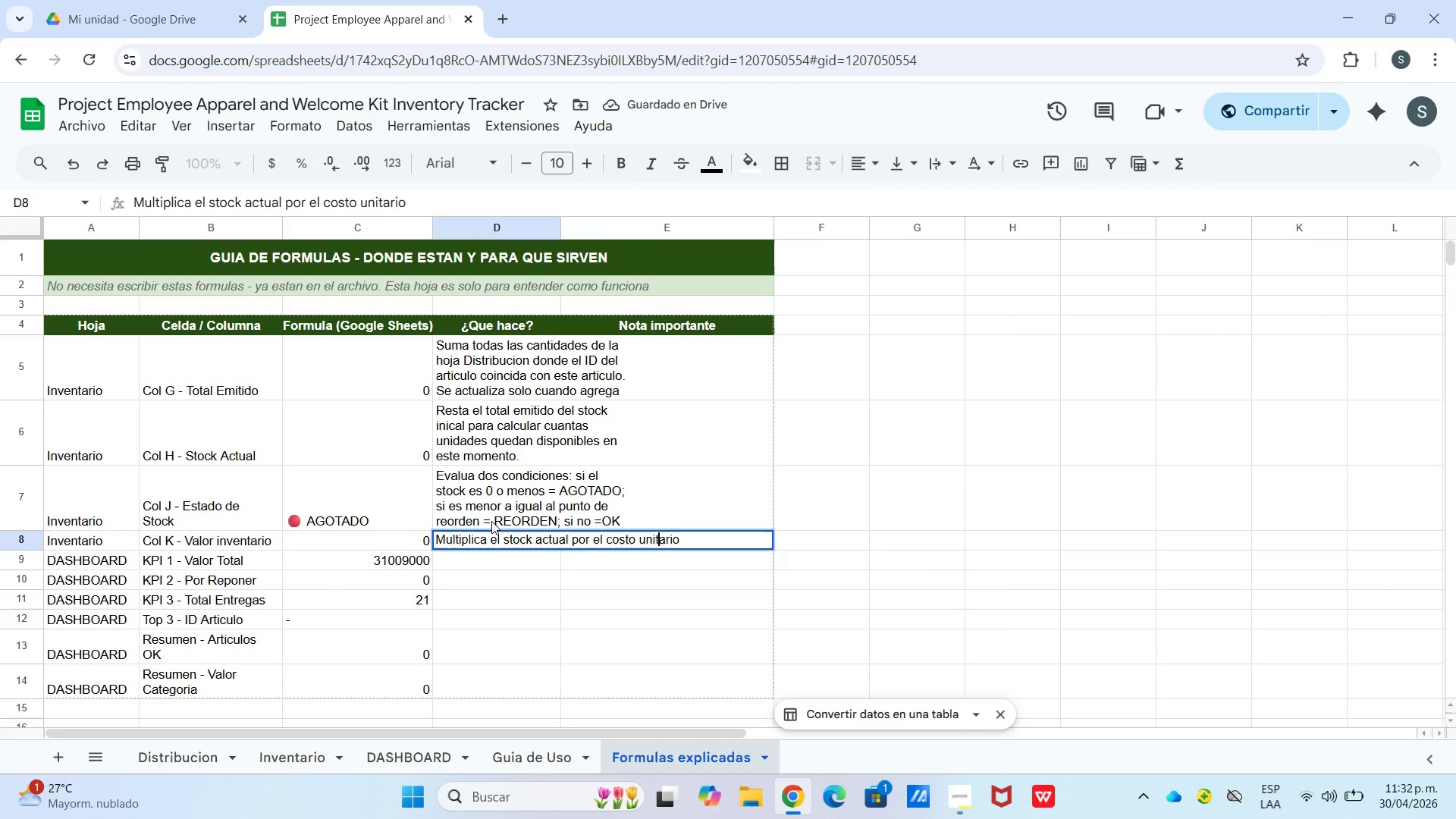 
hold_key(key=ArrowLeft, duration=0.7)
 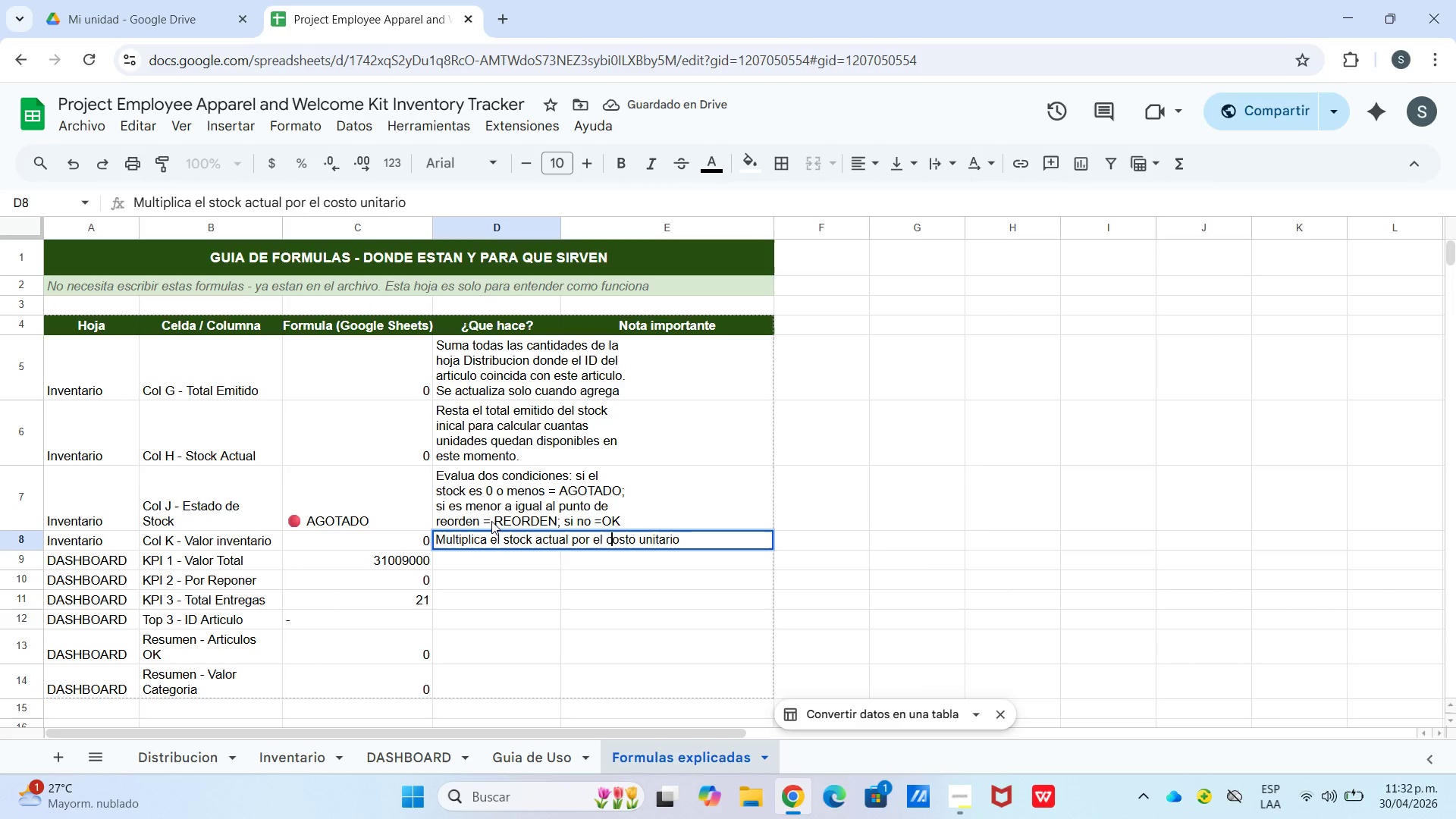 
hold_key(key=ArrowLeft, duration=0.44)
 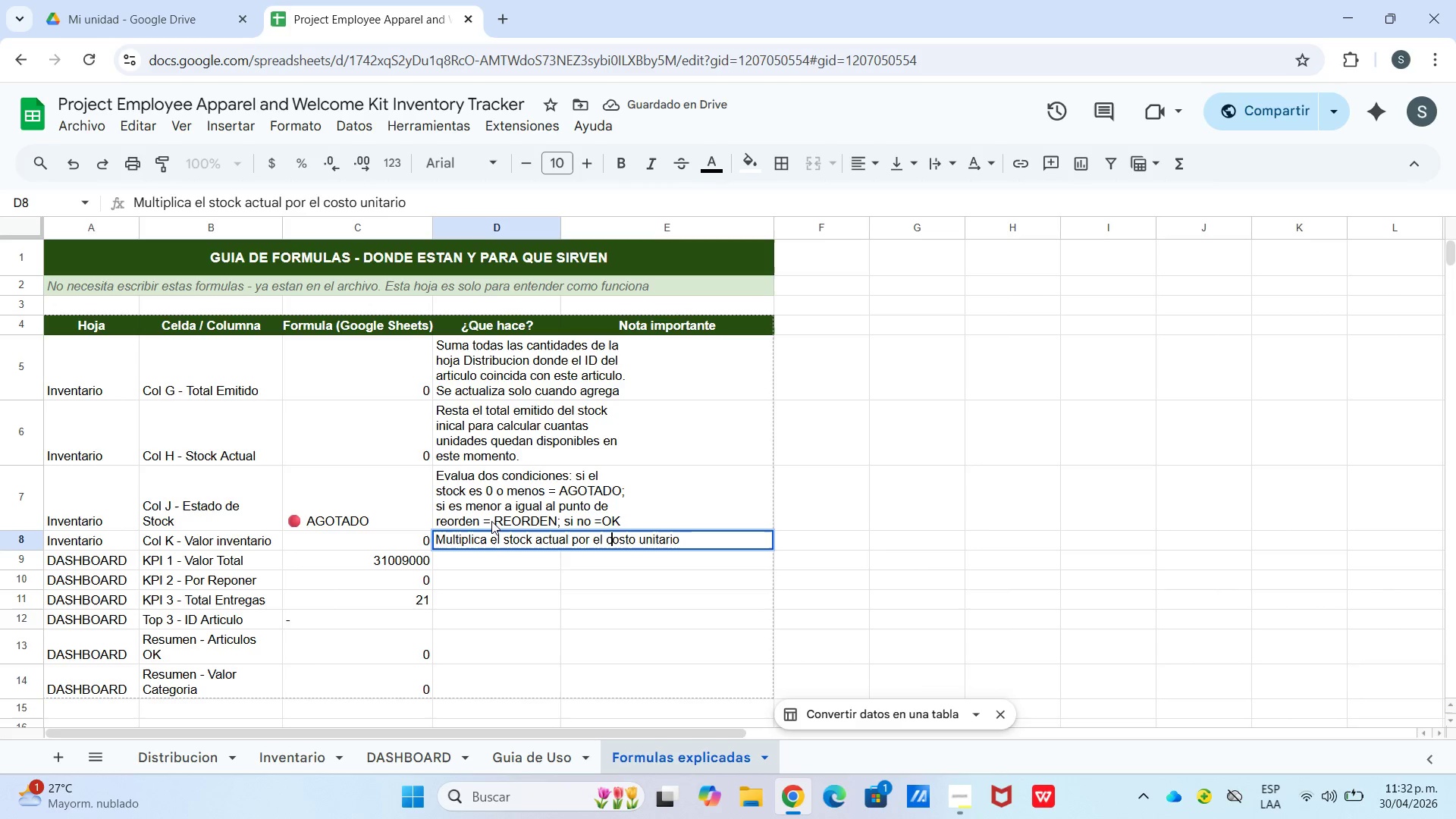 
key(ArrowLeft)
 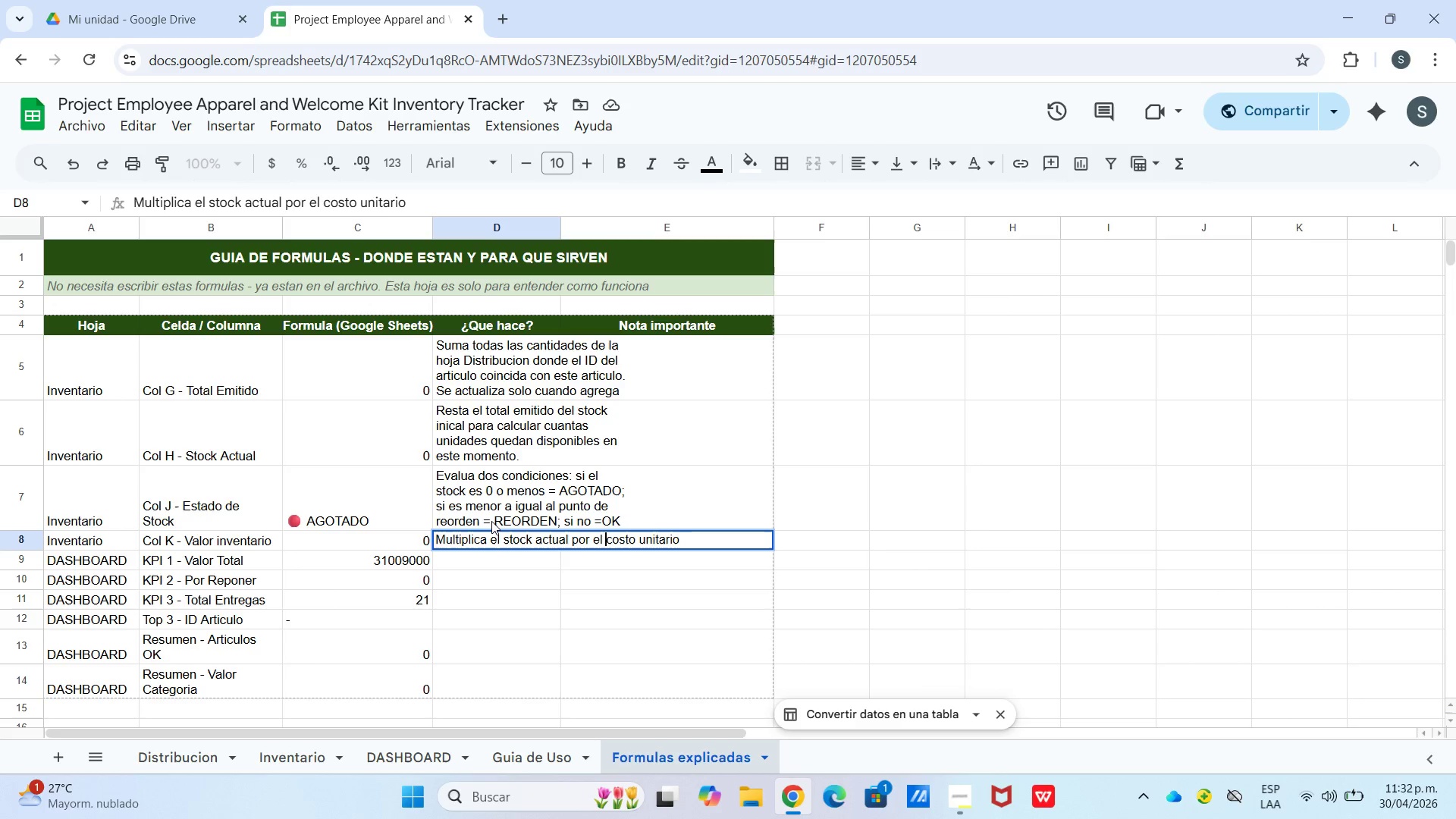 
key(ArrowLeft)
 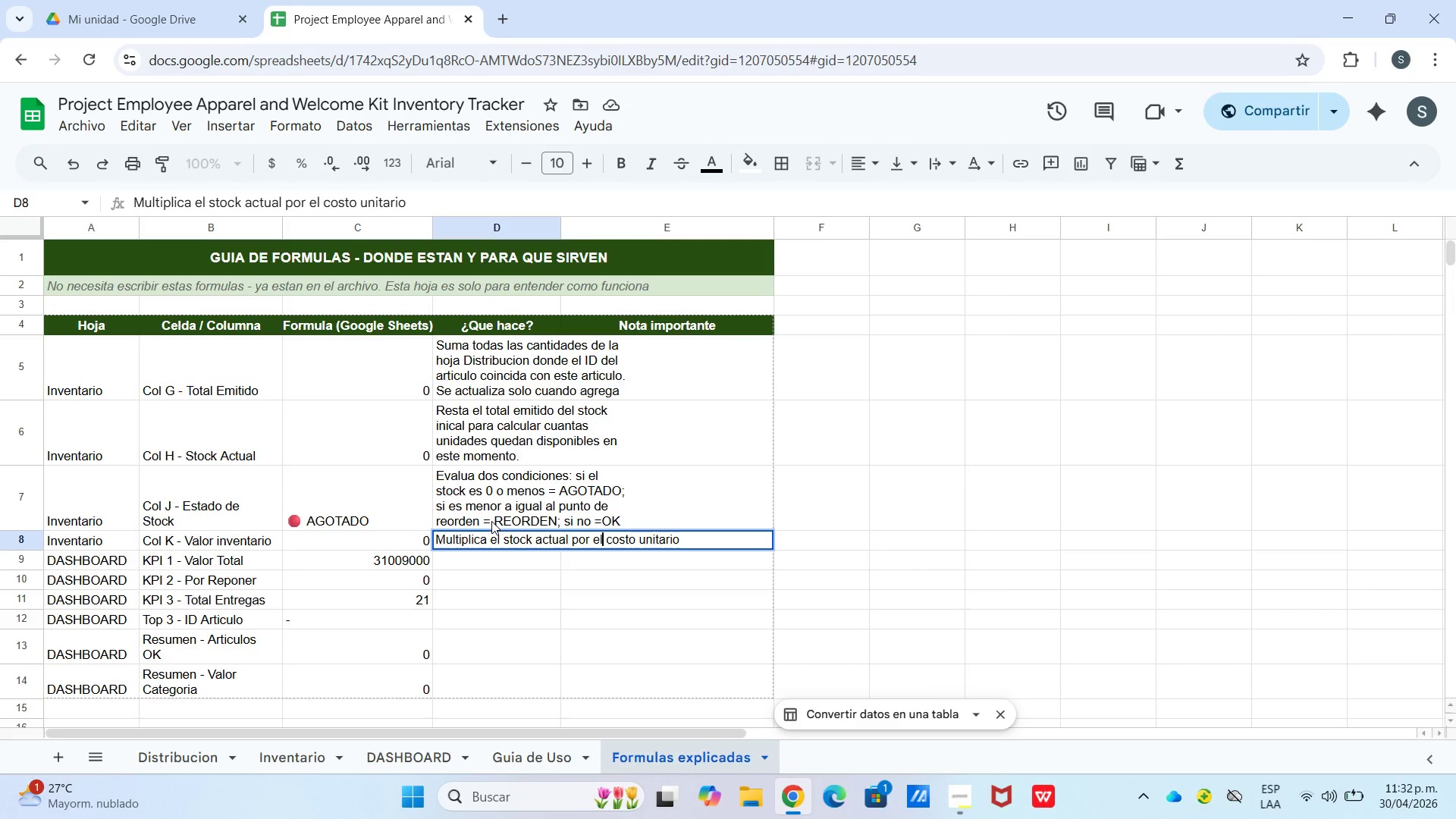 
key(ArrowLeft)
 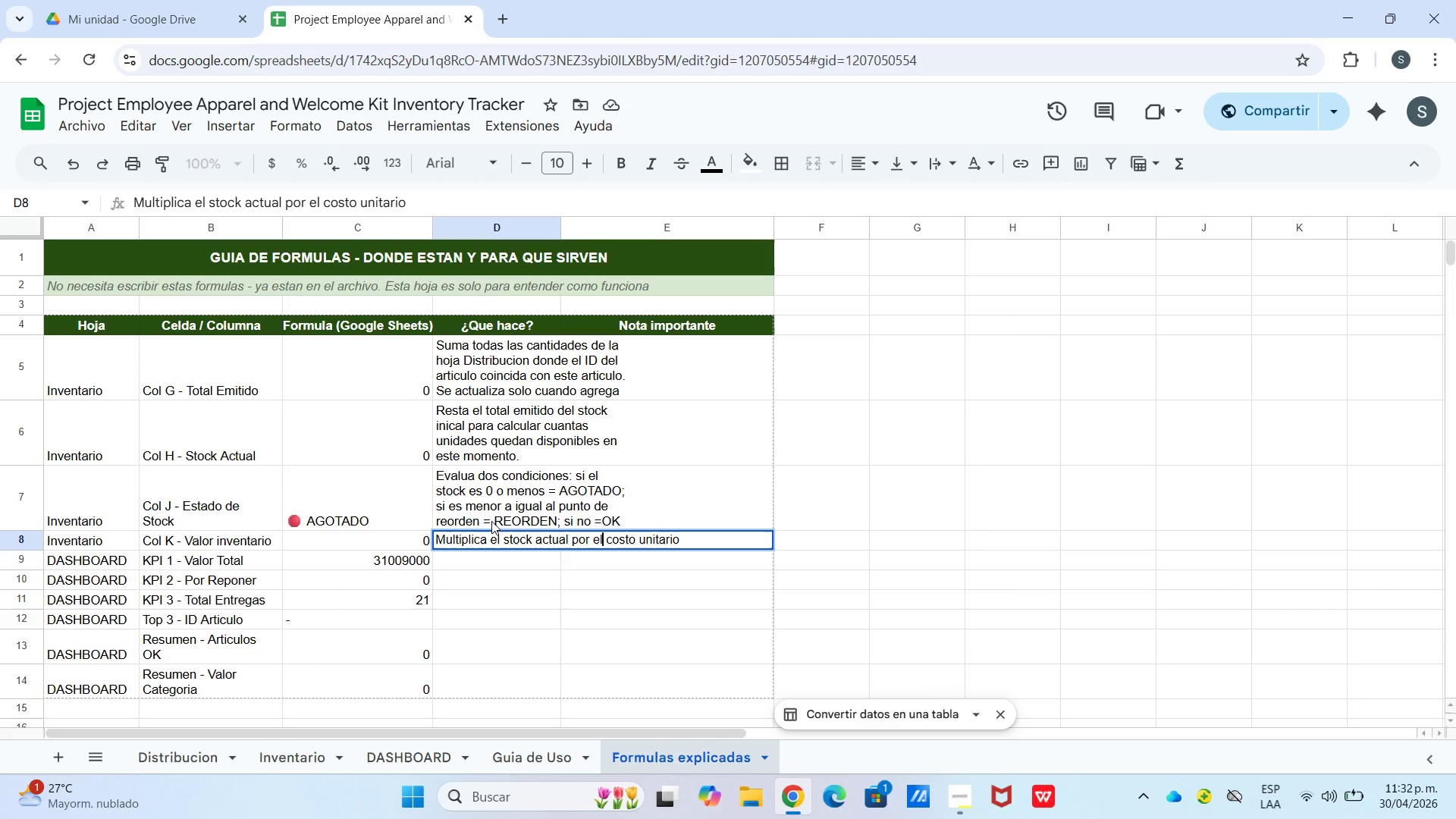 
key(Control+Enter)
 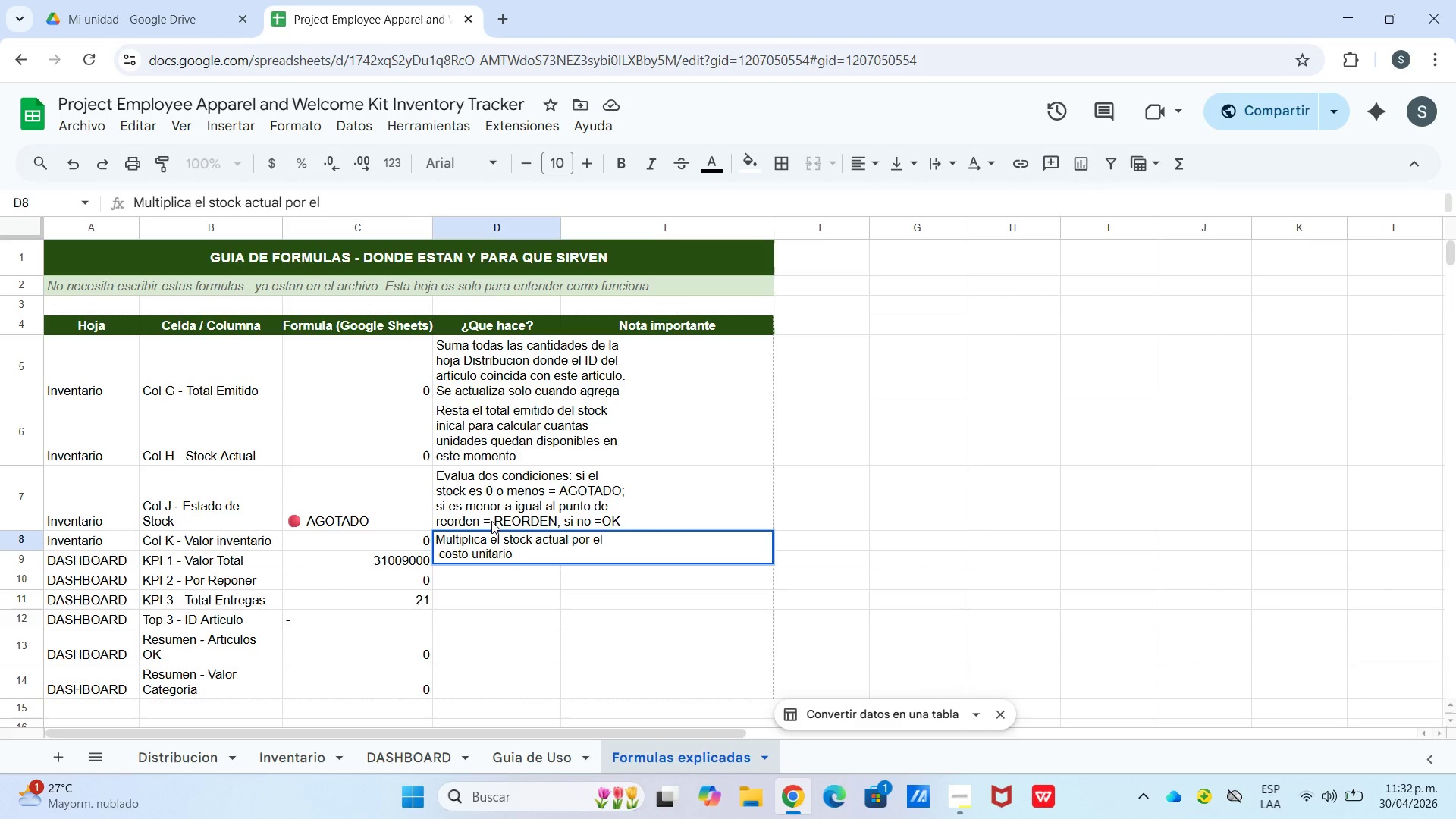 
key(ArrowRight)
 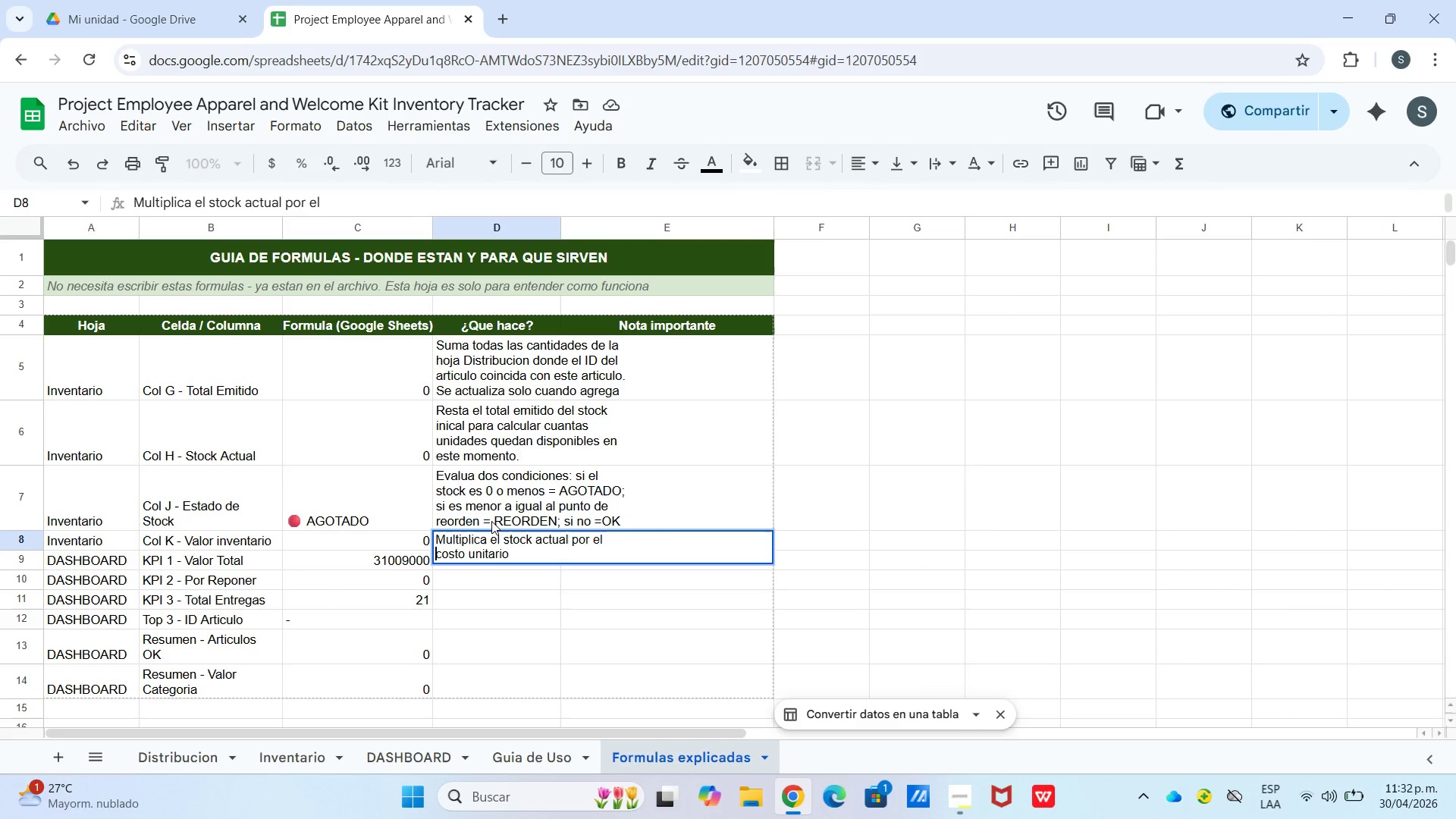 
key(Backspace)
type( o)
key(Backspace)
type(para obtenet )
key(Backspace)
key(Backspace)
type(r el valo)
key(Backspace)
key(Backspace)
key(Backspace)
key(Backspace)
 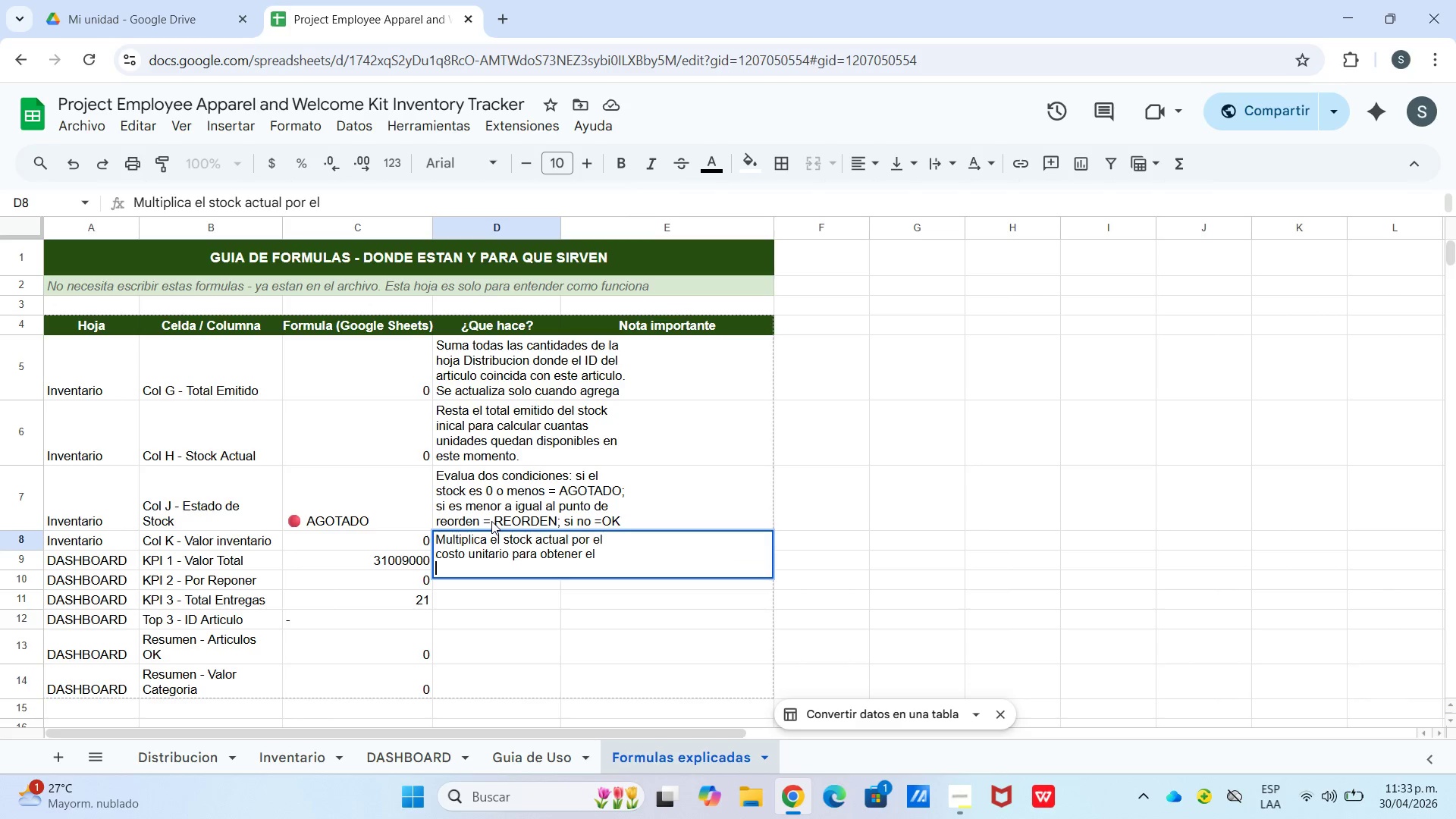 
hold_key(key=ArrowRight, duration=0.95)
 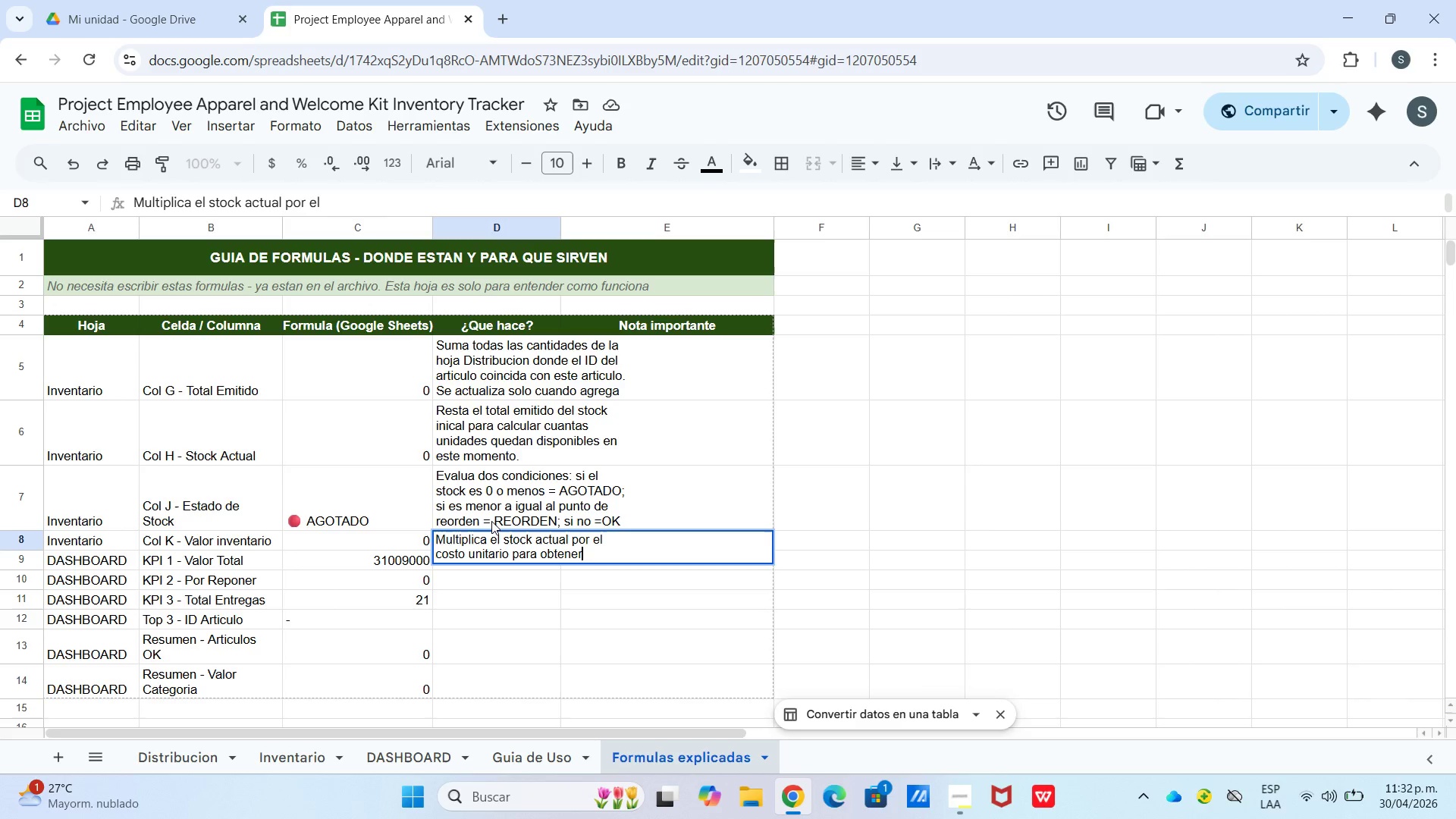 
key(Control+Enter)
 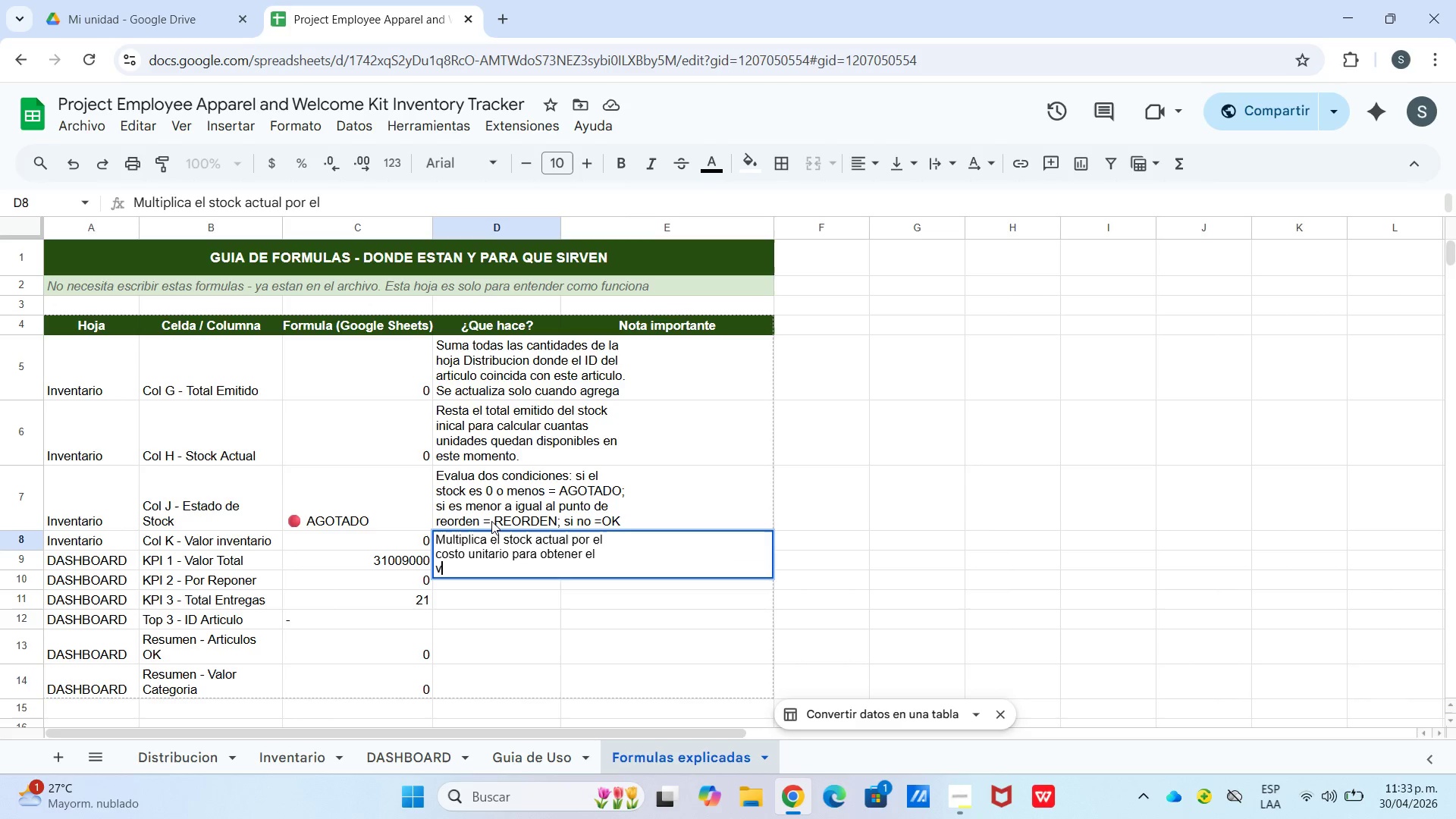 
type(valor monetario de las existencias)
 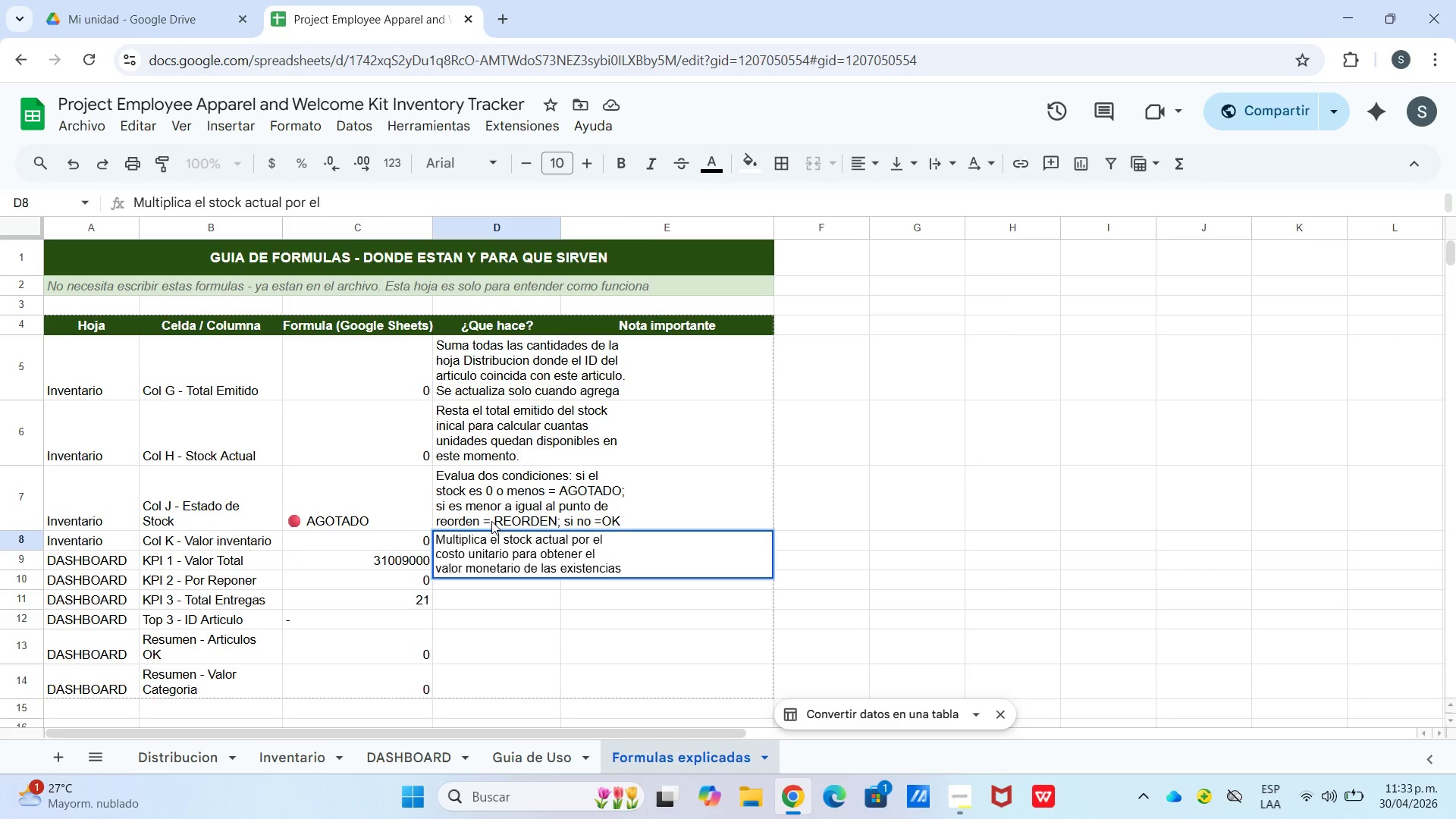 
key(Control+Enter)
 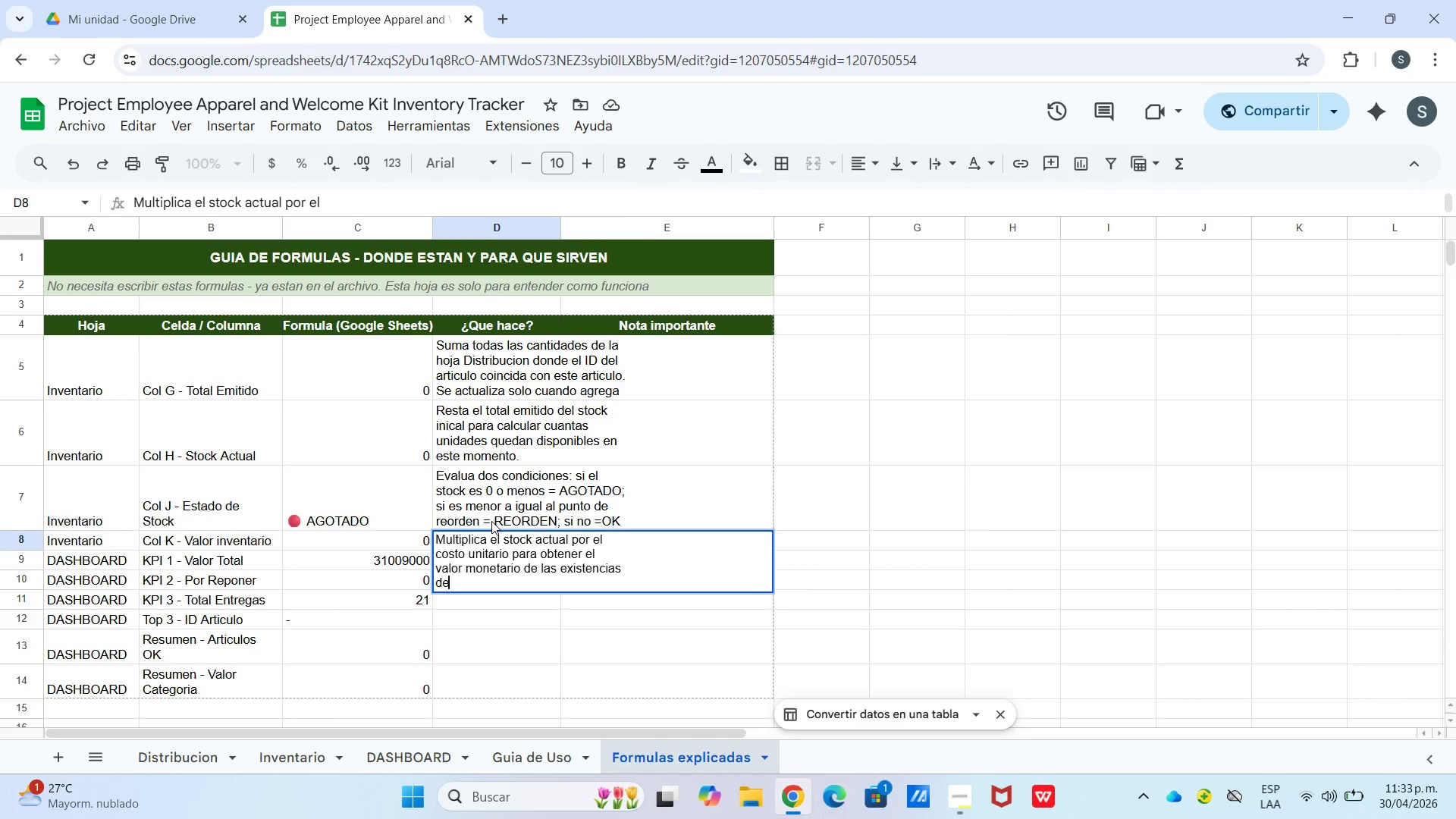 
type(de este articulo.)
 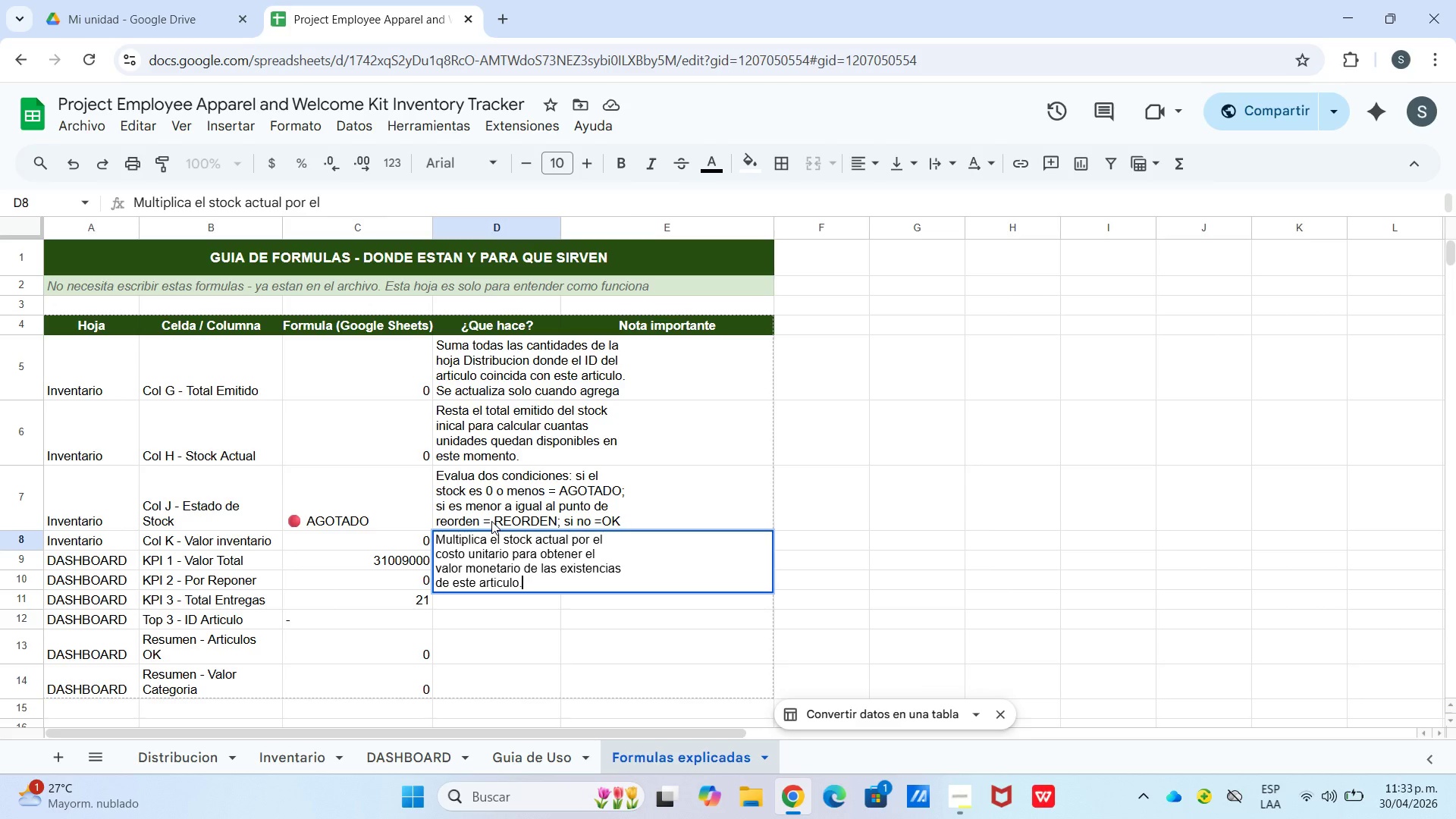 
key(Enter)
 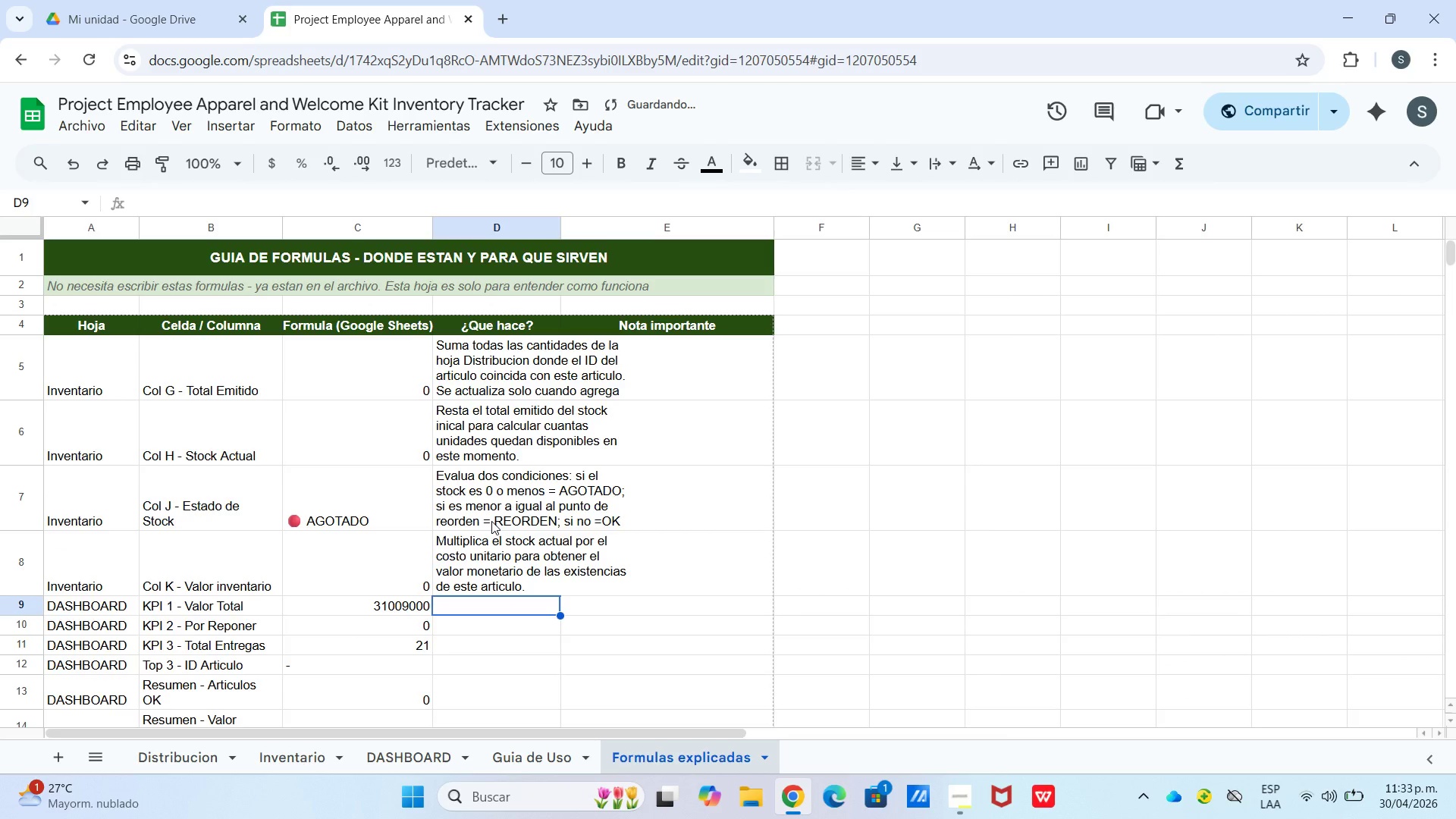 
type(Multiplica caad stock actual por su)
 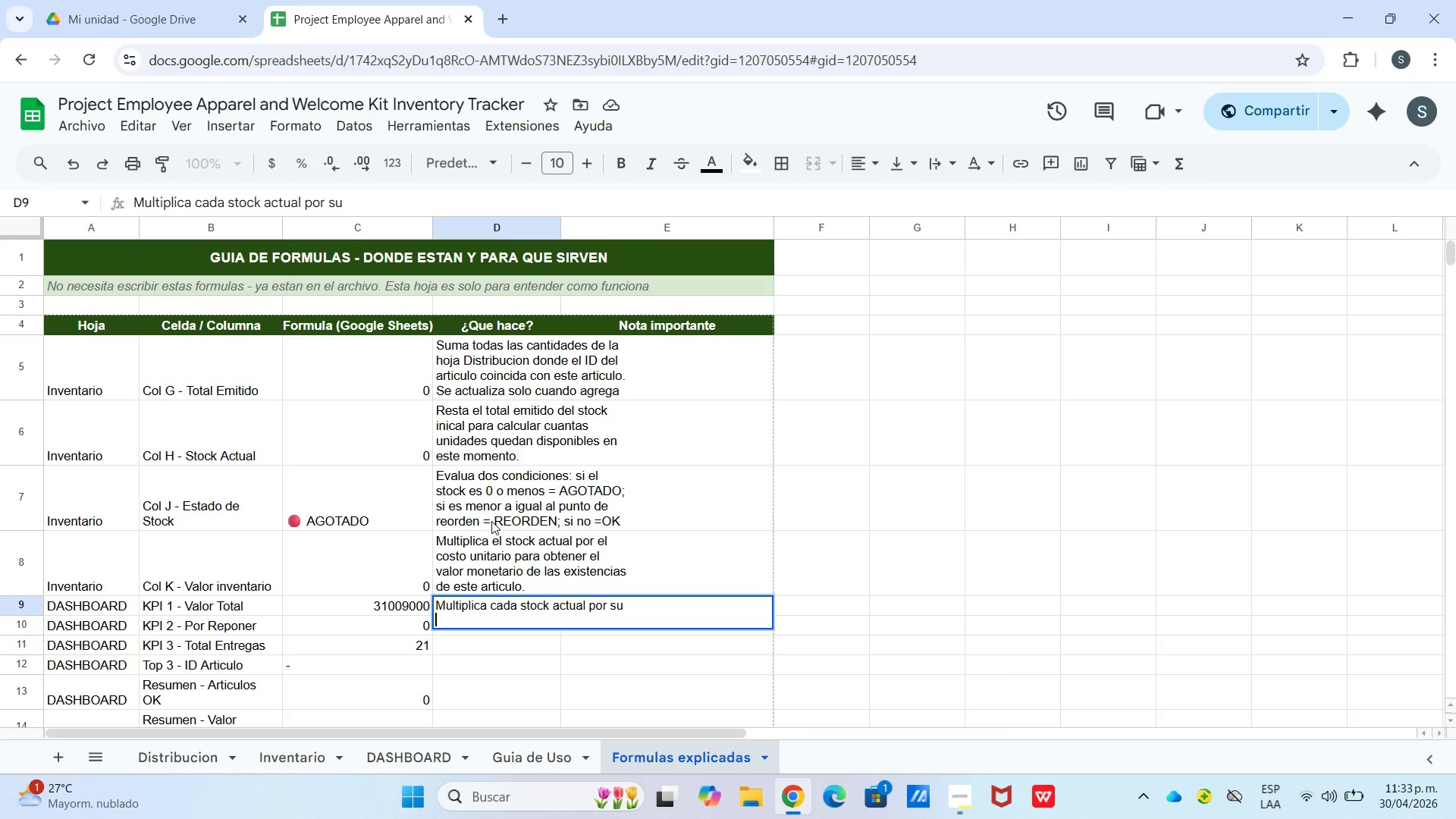 
 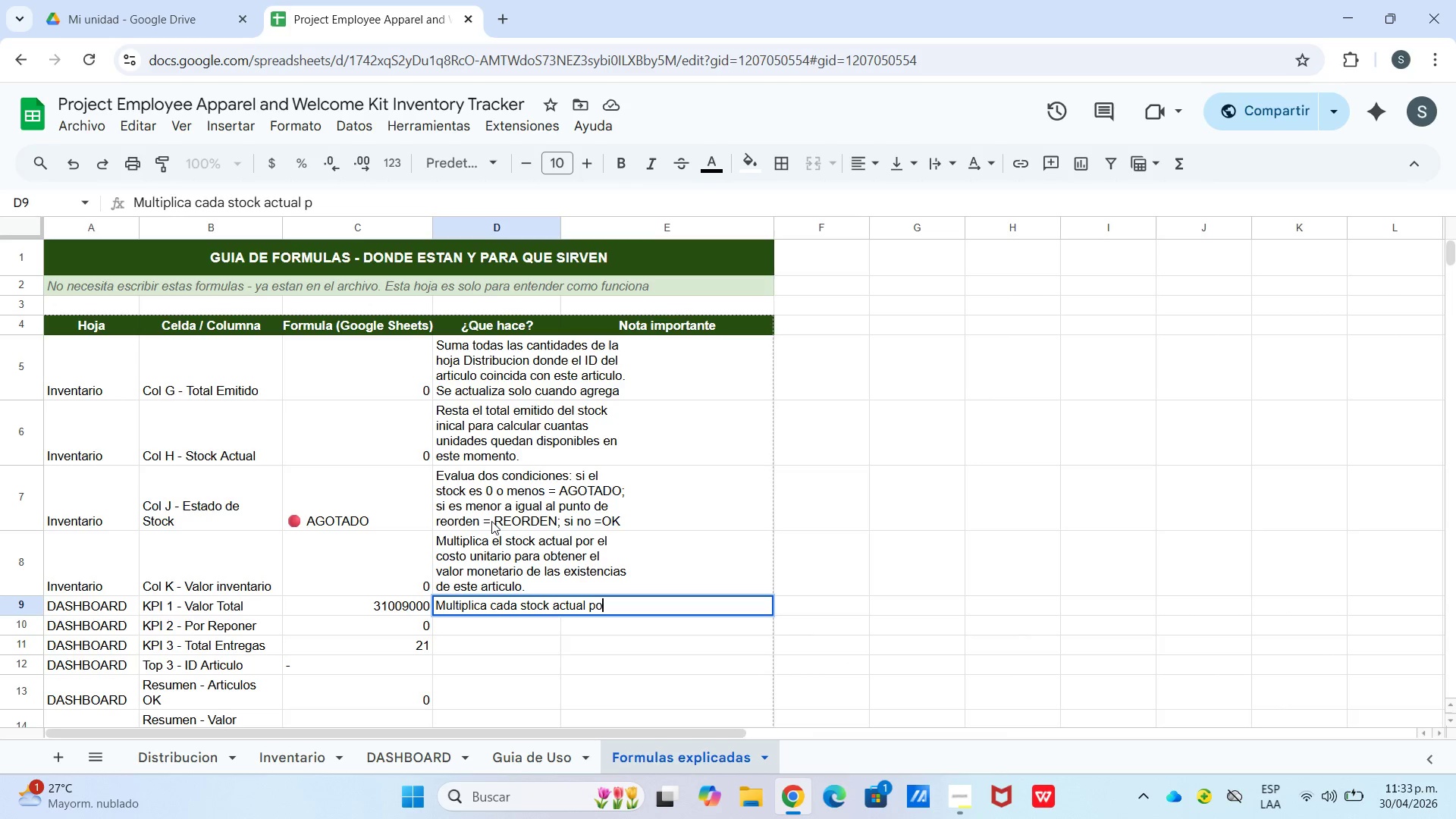 
key(Control+ControlLeft)
 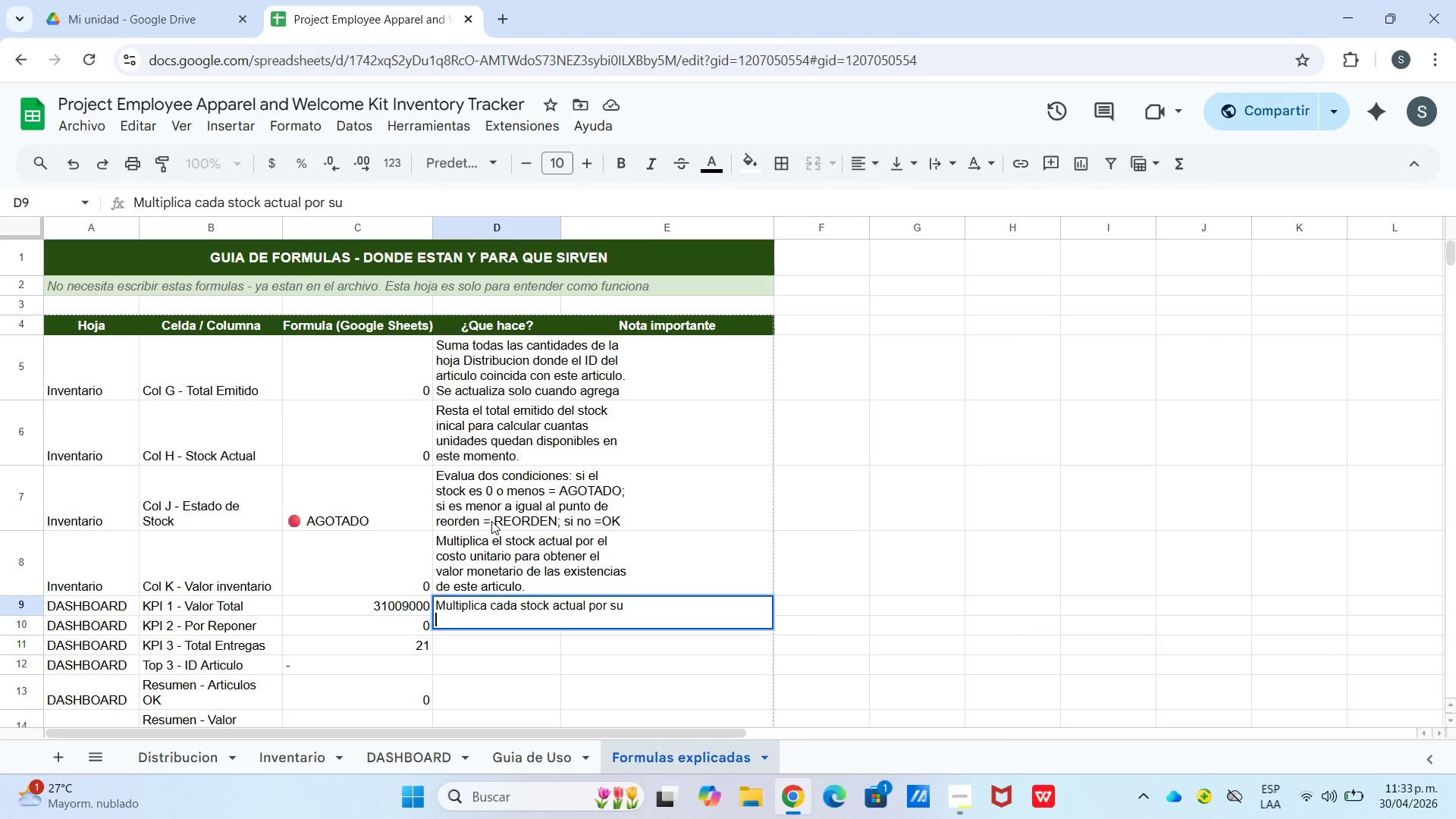 
key(Control+Enter)
 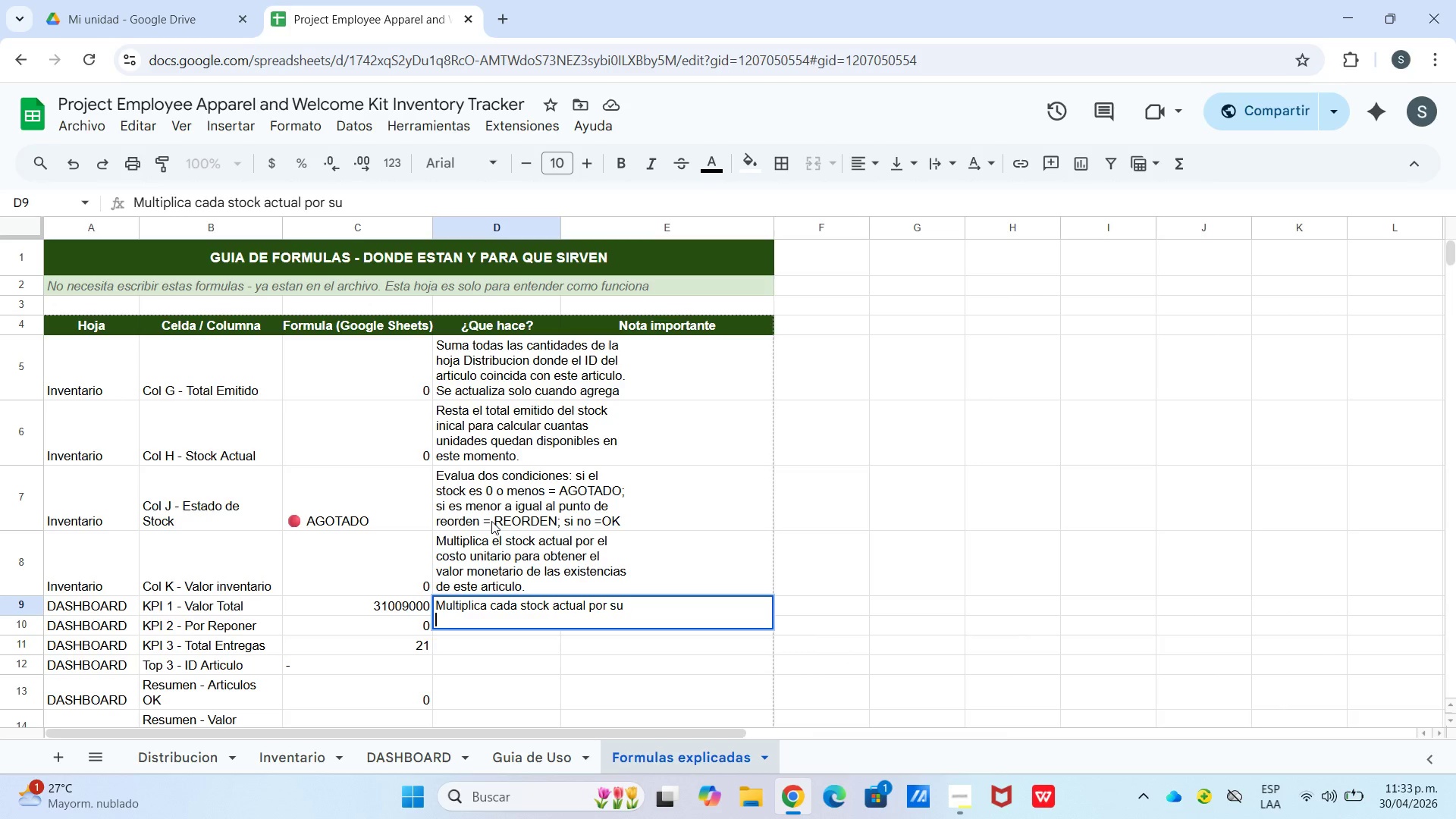 
type(costo y suma todo. Es como)
 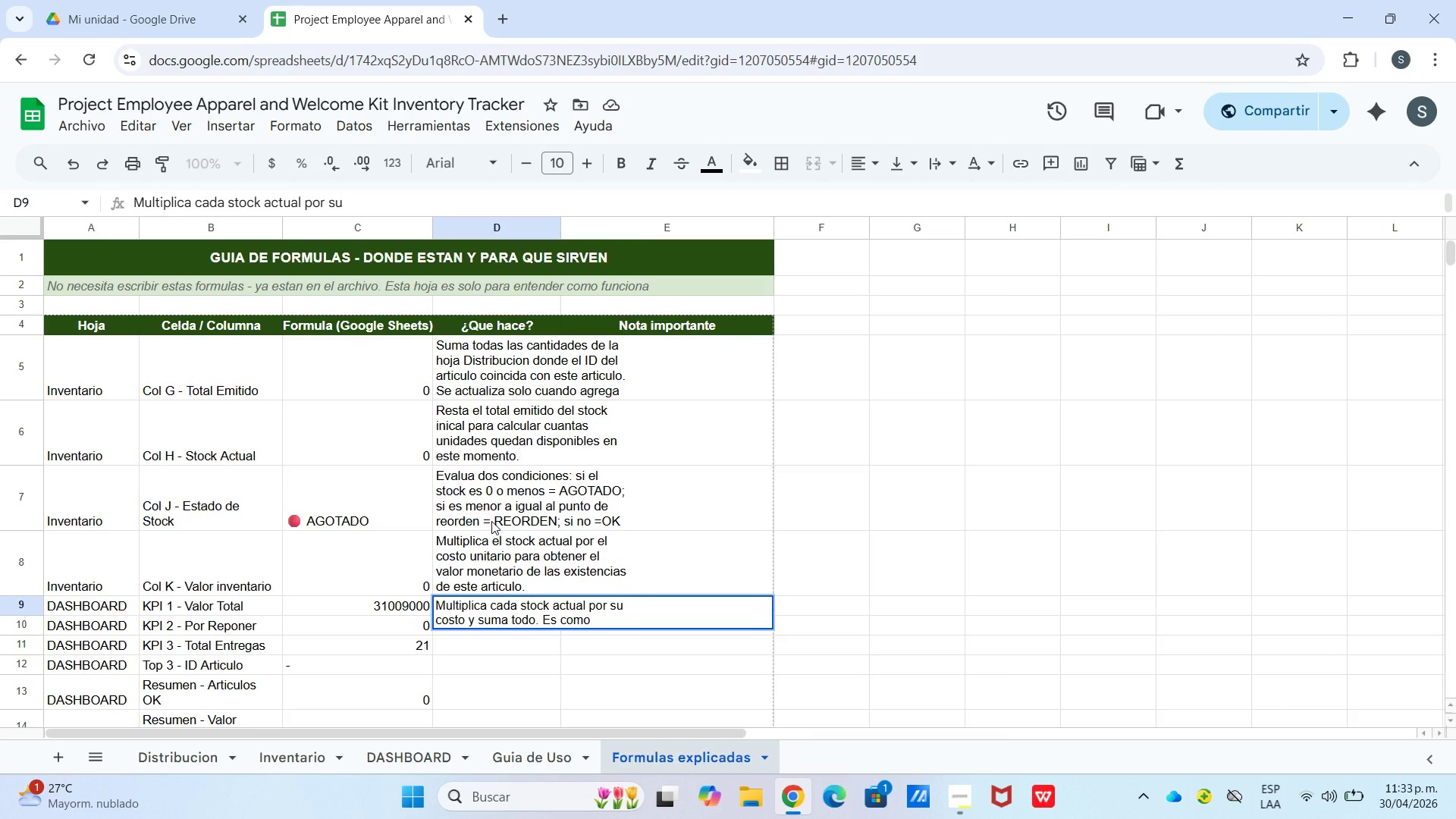 
key(Control+Enter)
 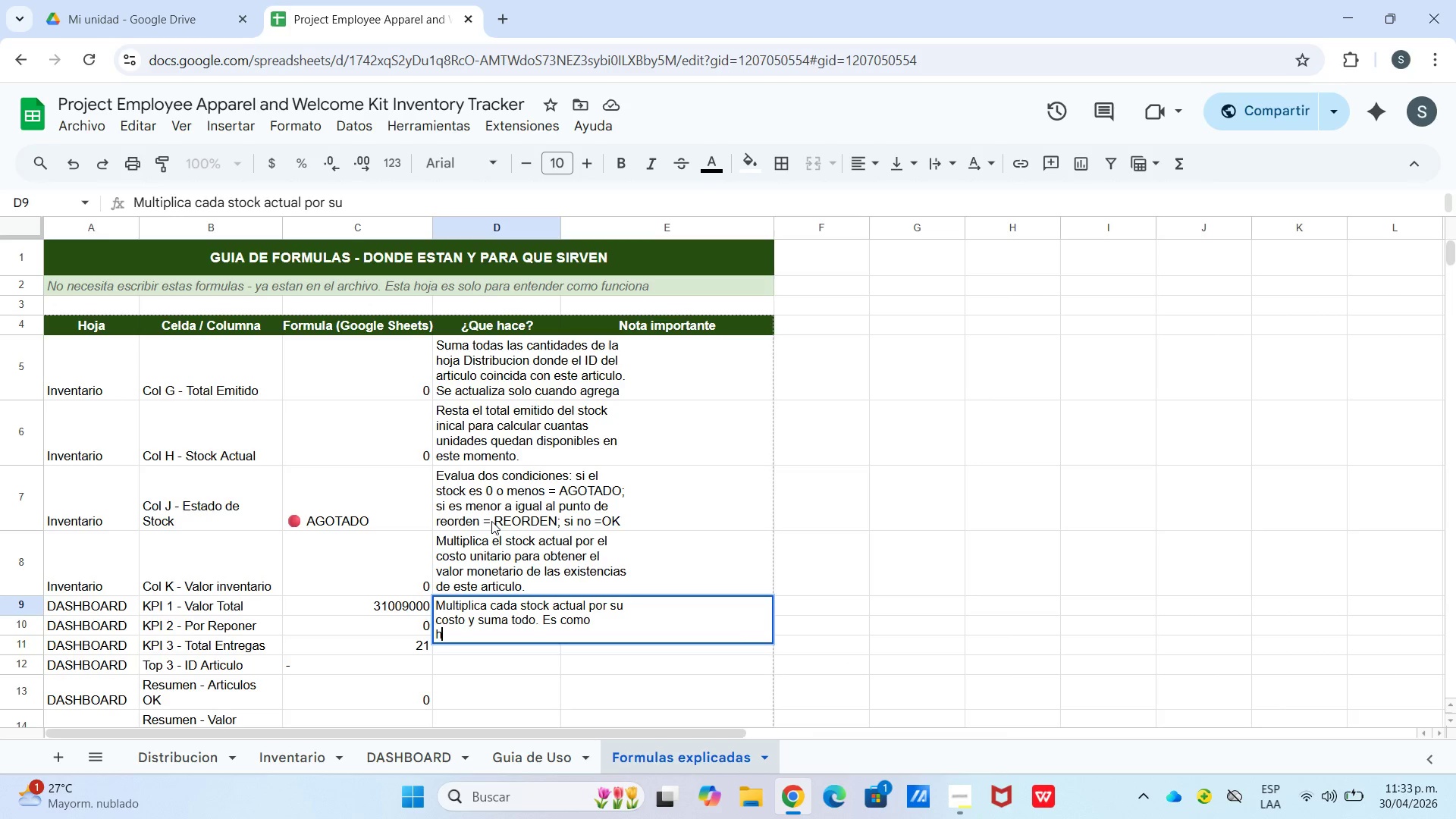 
type(hacer )H%)
key(Backspace)
type(5)
 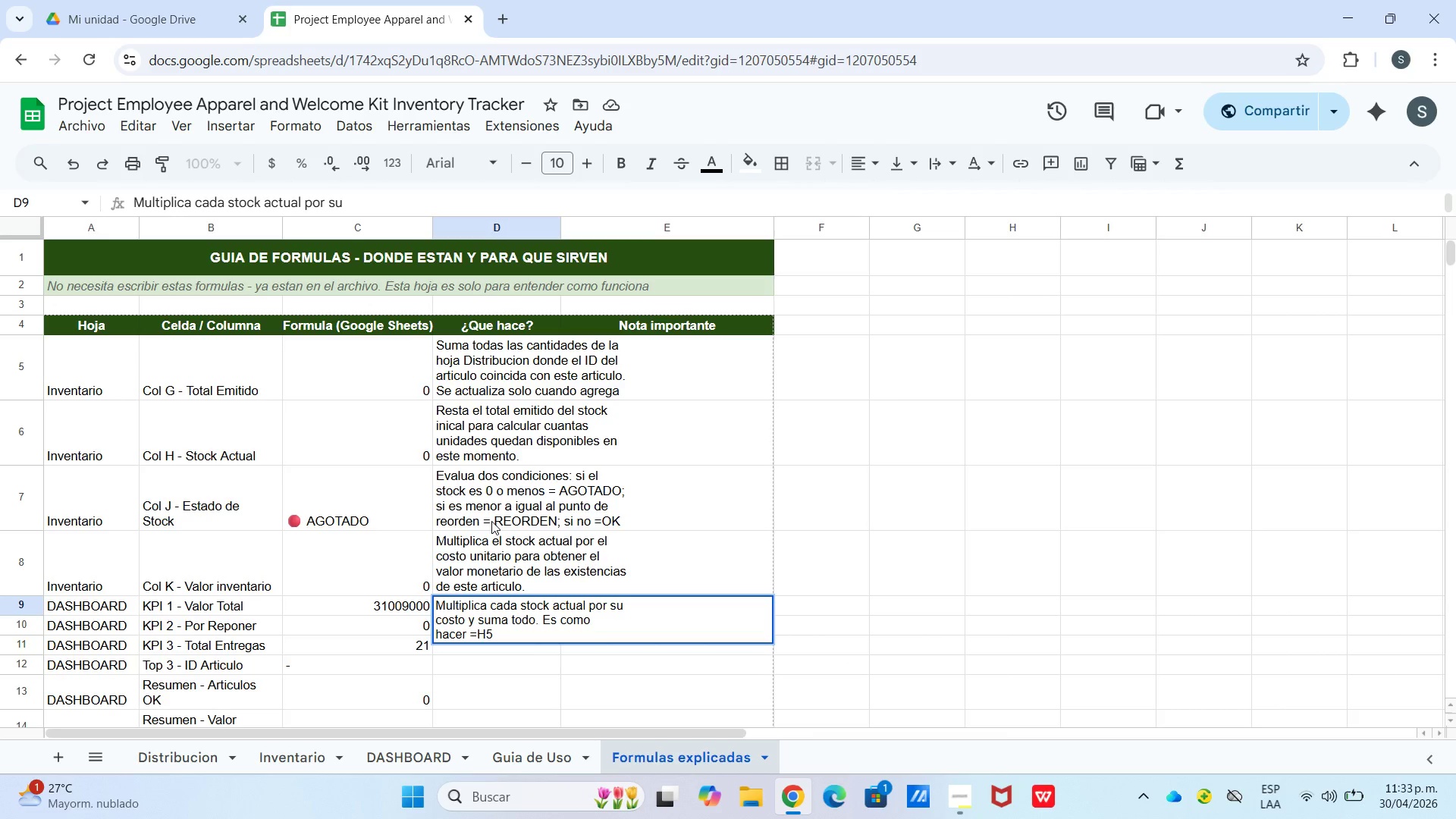 
hold_key(key=ShiftLeft, duration=1.22)
 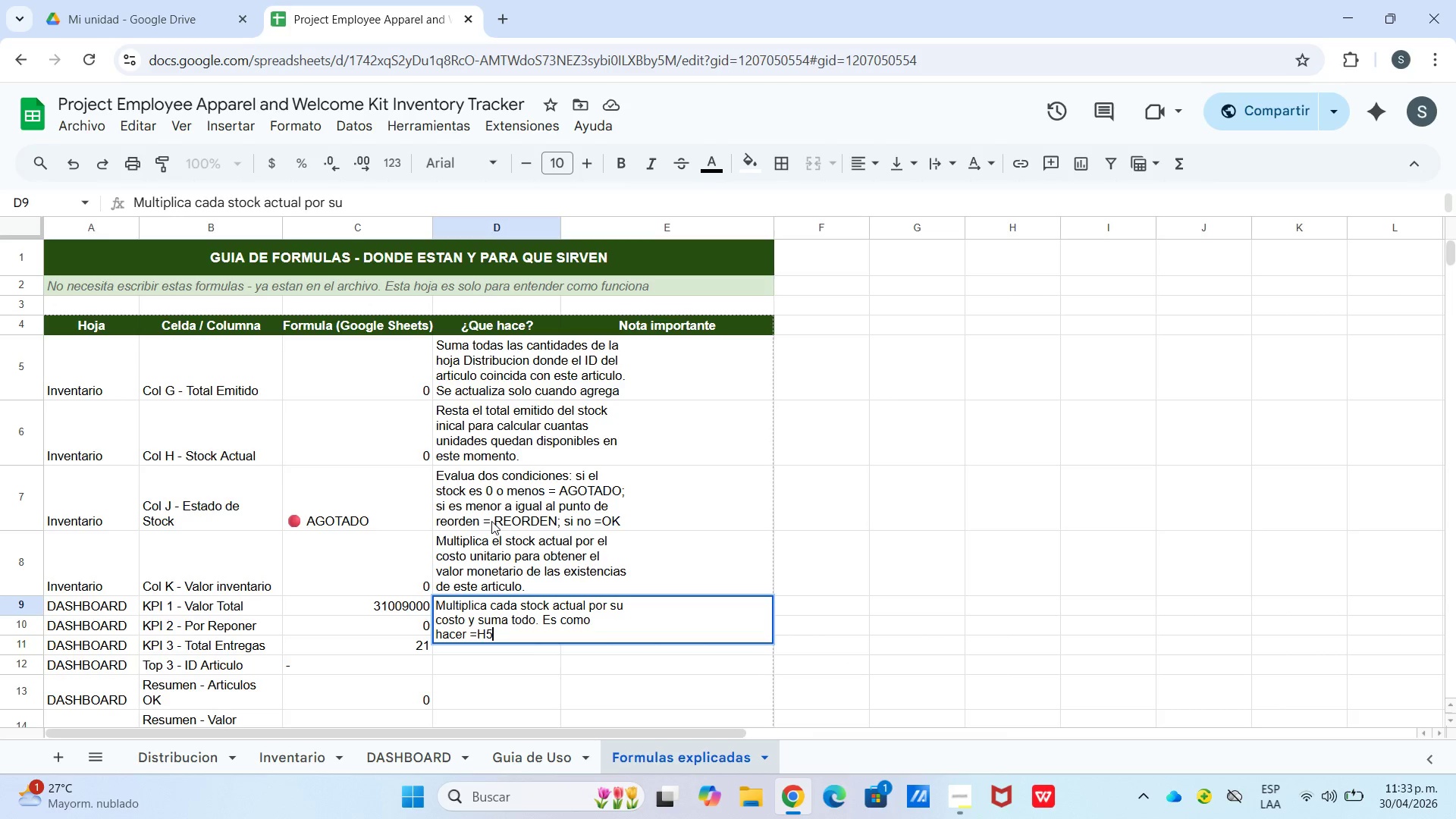 
key(NumpadDivide)
 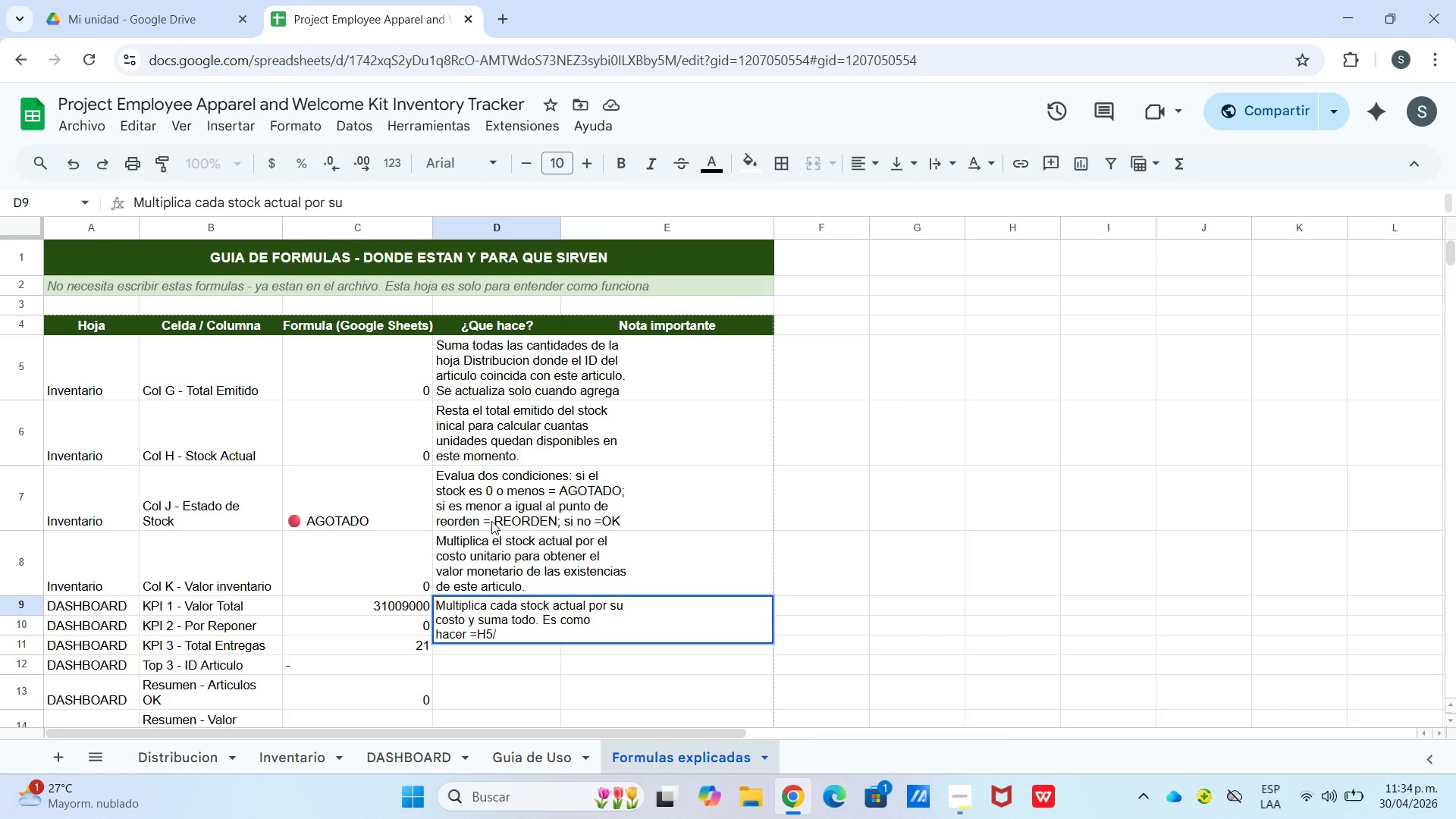 
key(Backspace)
 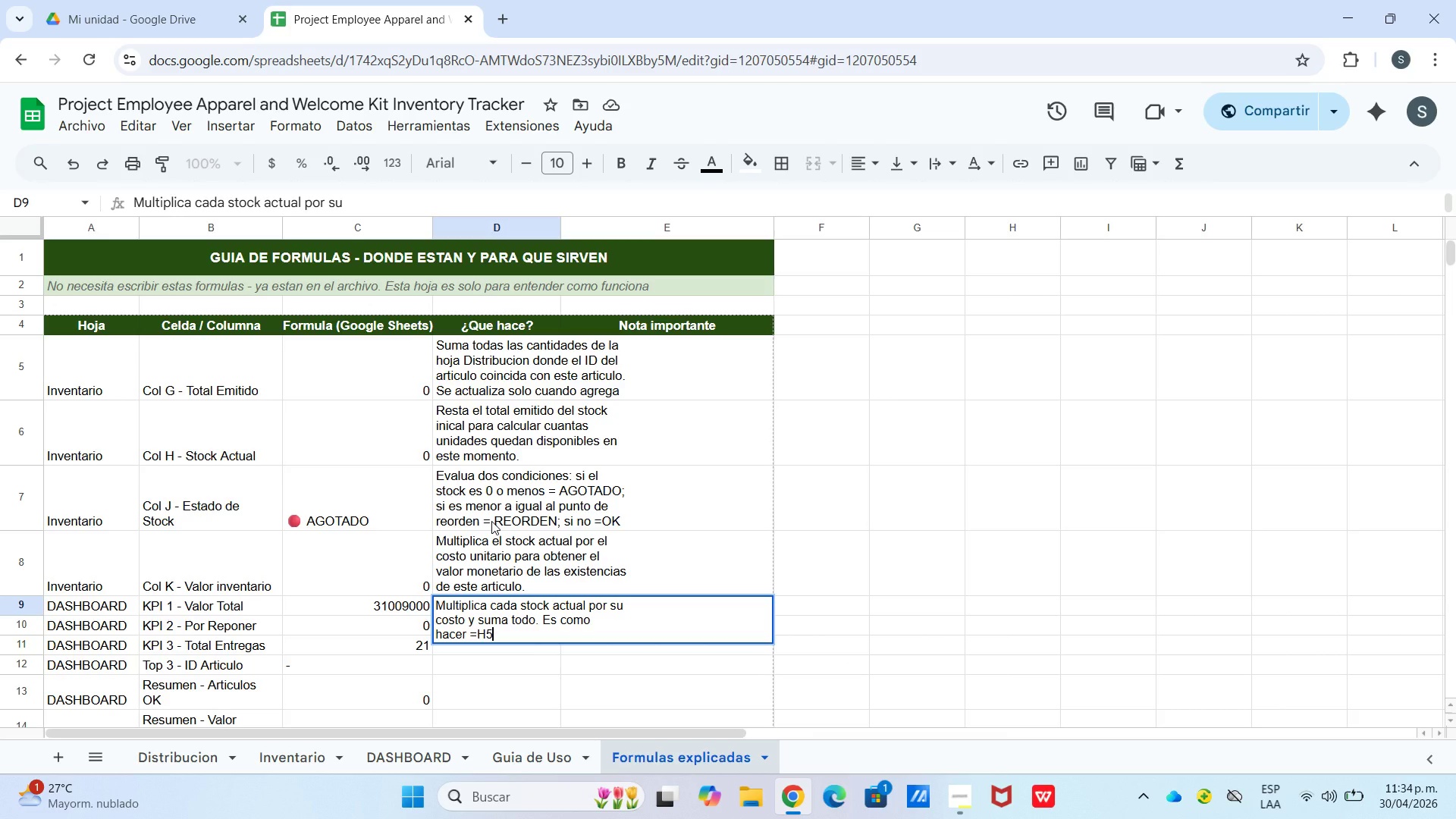 
key(NumpadMultiply)
 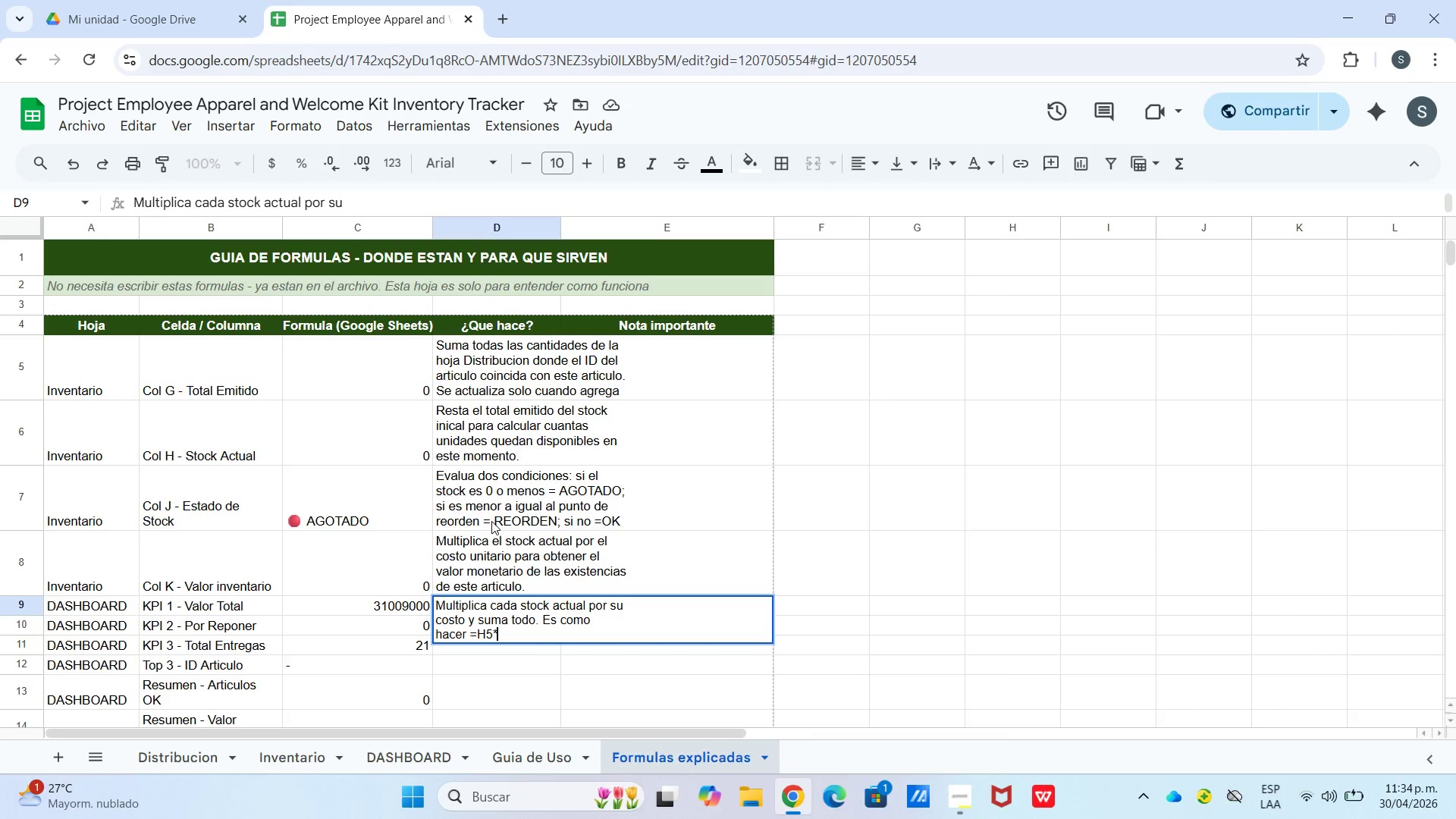 
type(E5 para cada fila y)
 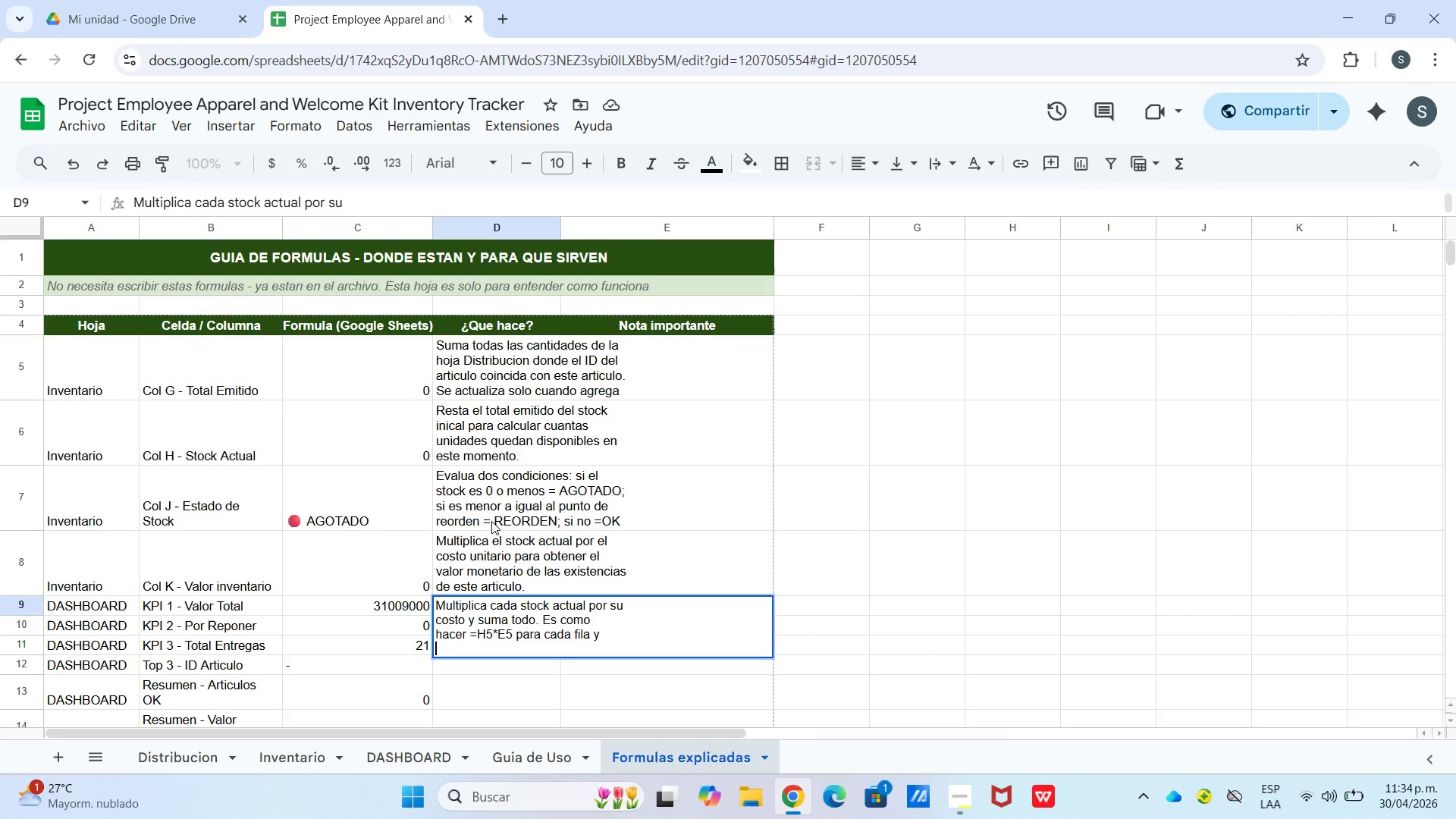 
key(Control+Enter)
 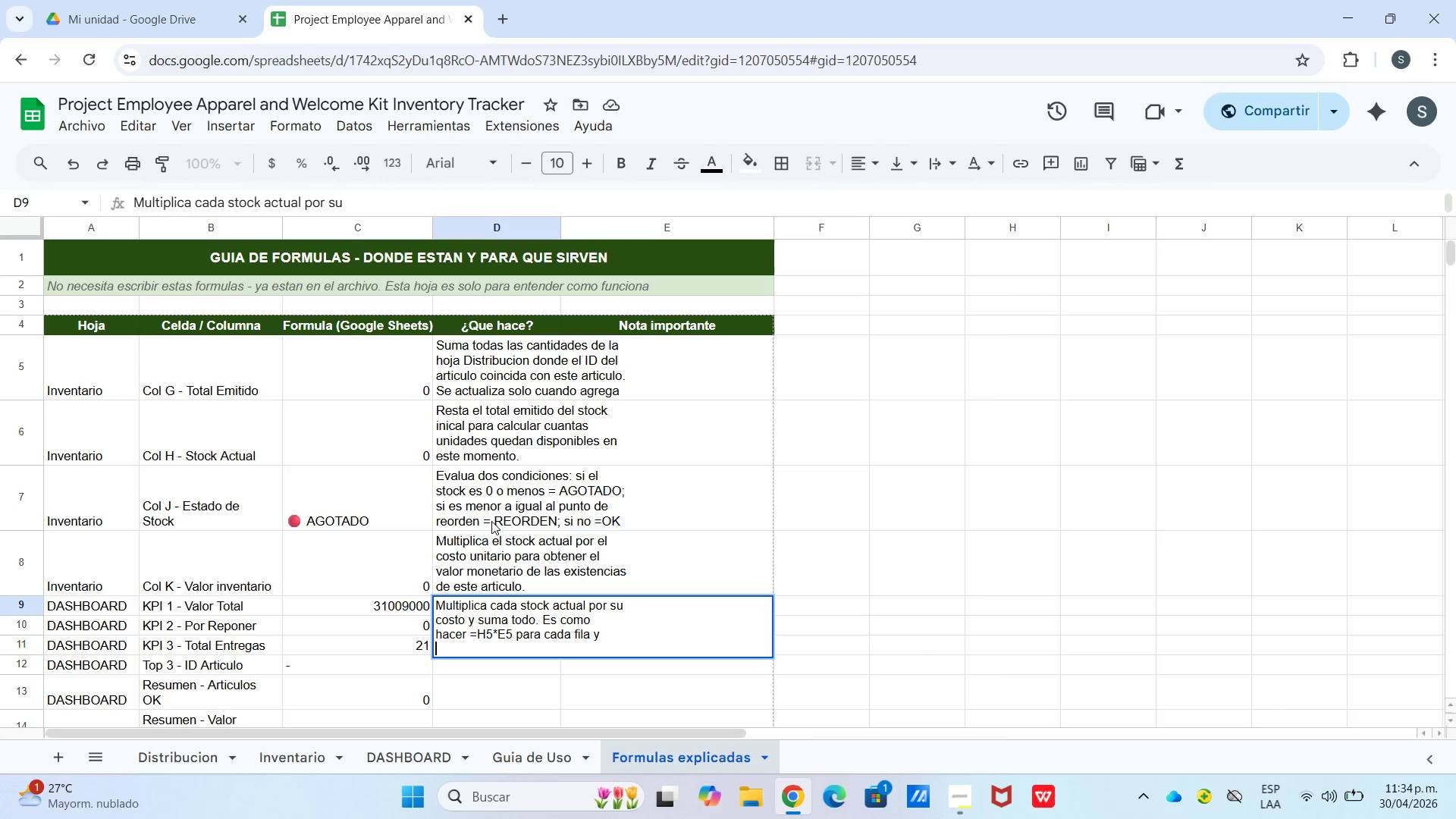 
type(sumarlas, pero en una sola)
 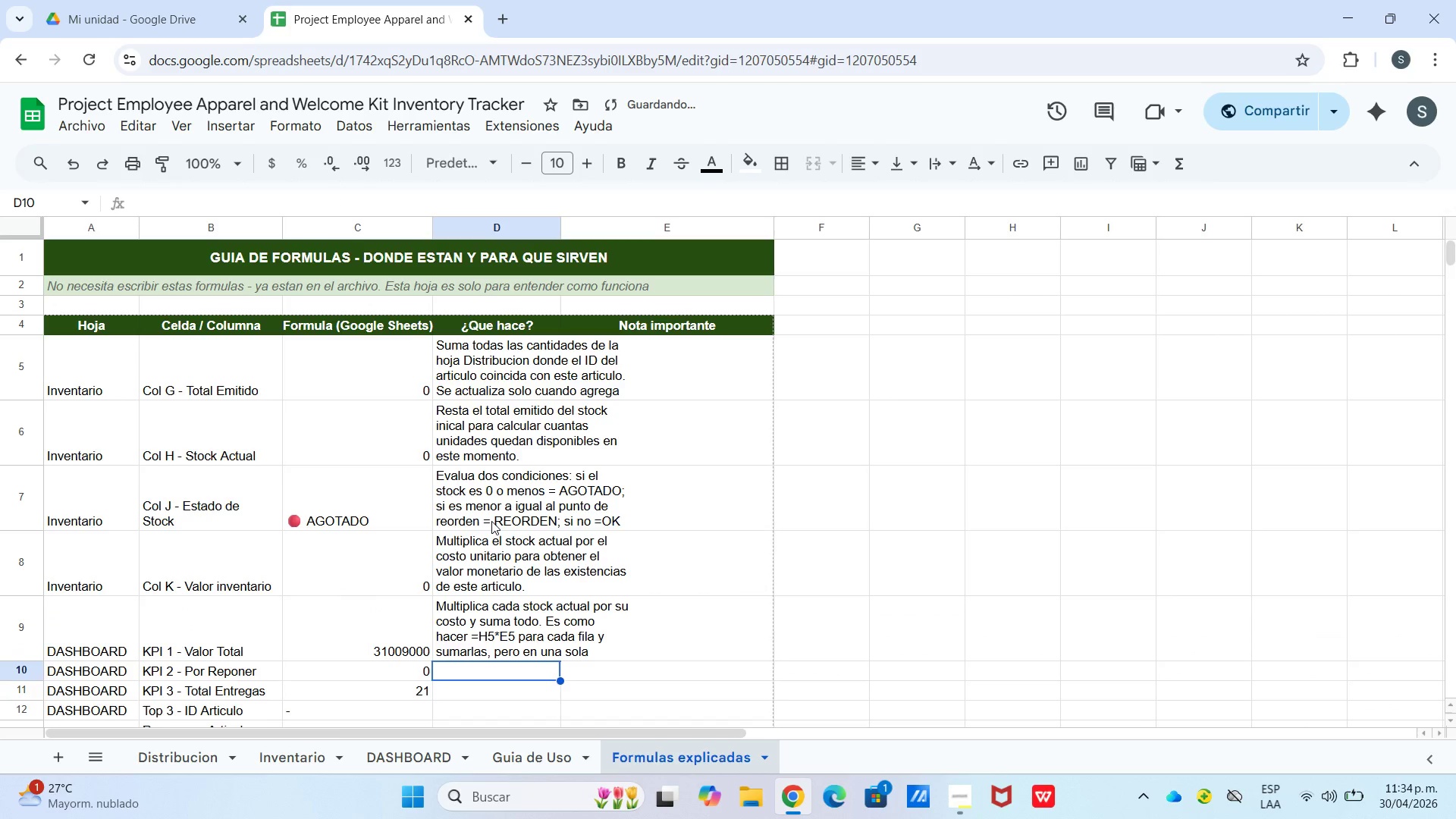 
key(Enter)
 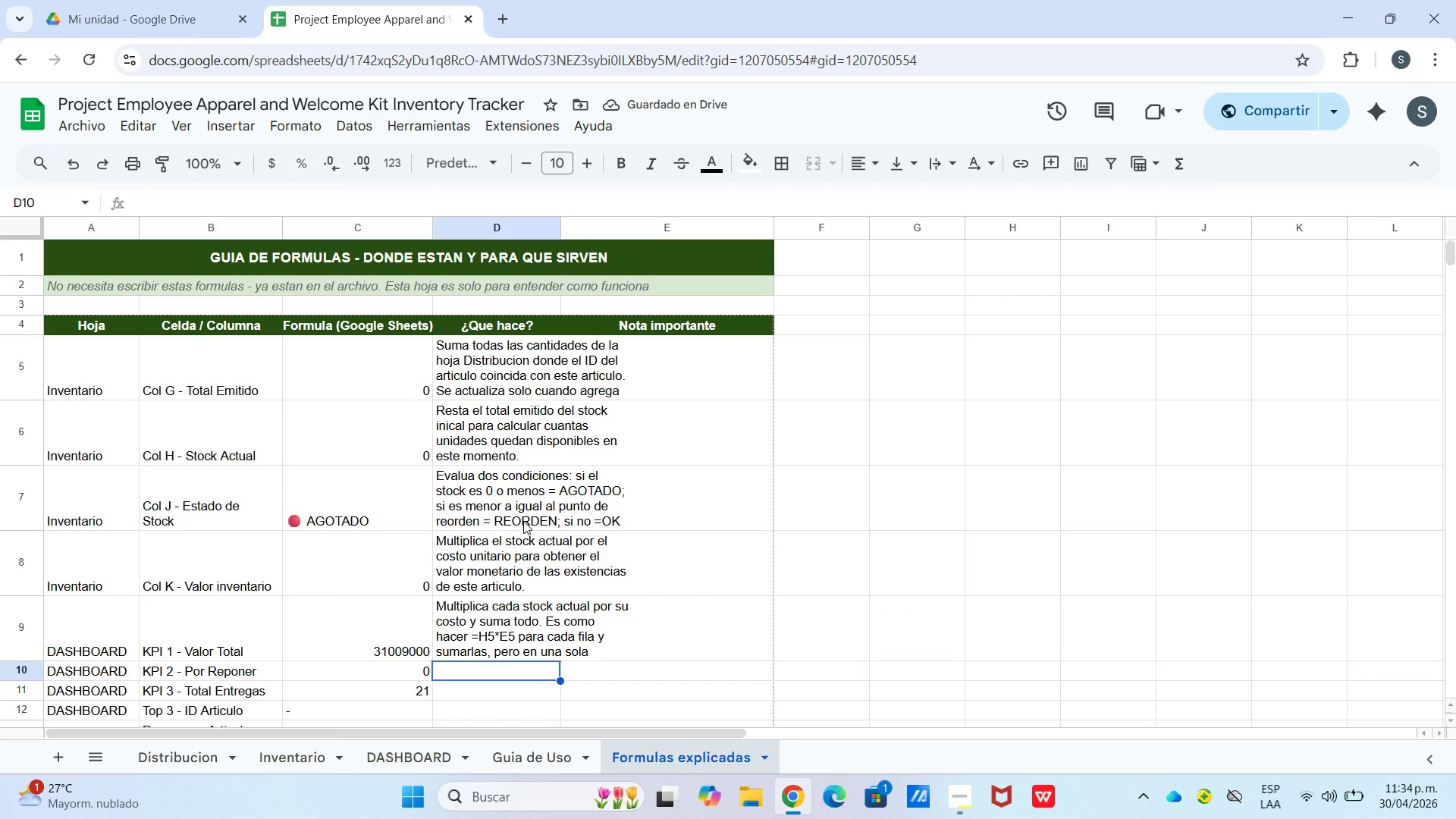 
scroll: coordinate [477, 616], scroll_direction: down, amount: 2.0
 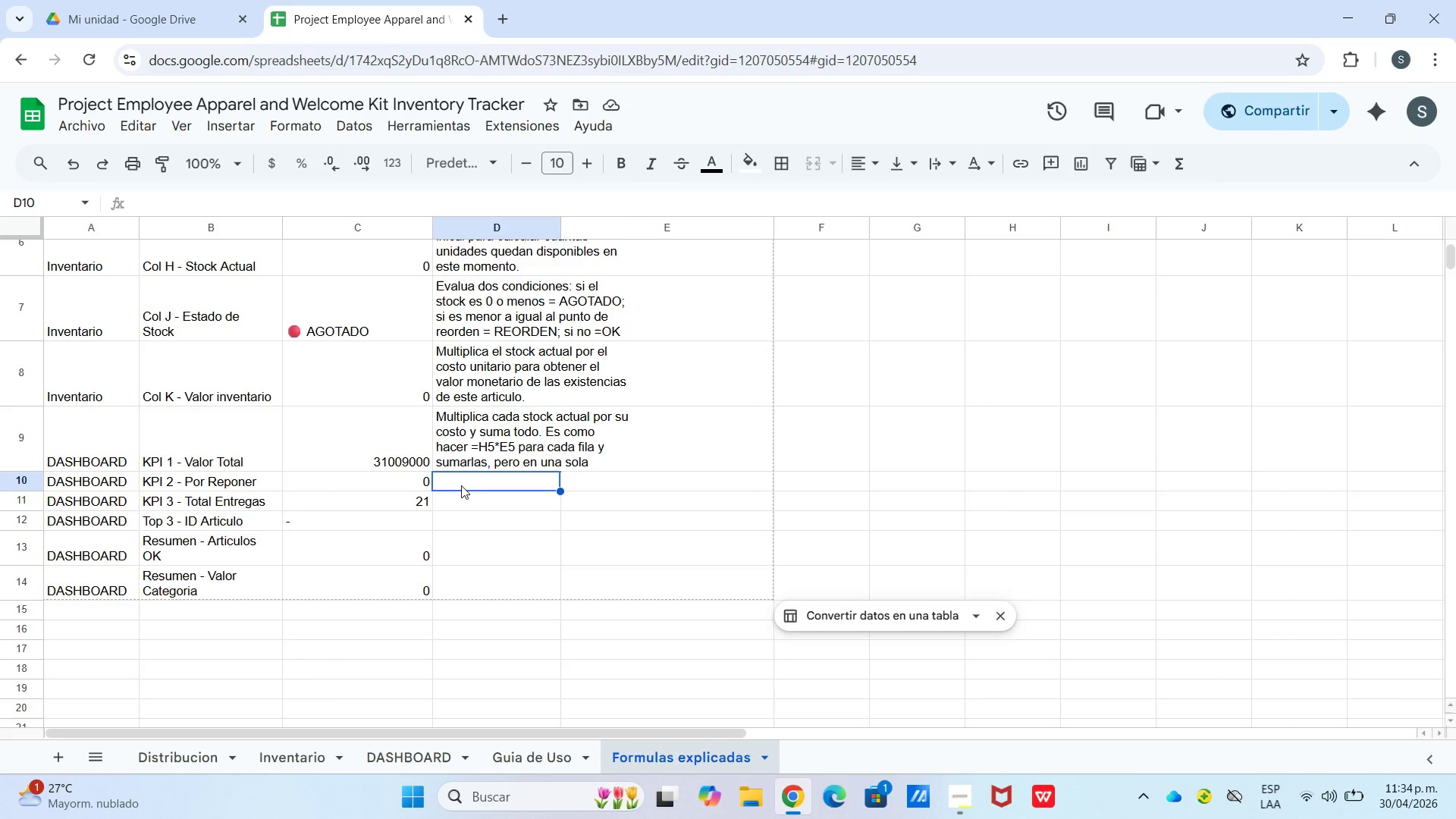 
type(Cuenta cuantas celdas del e)
key(Backspace)
type(Estado)
 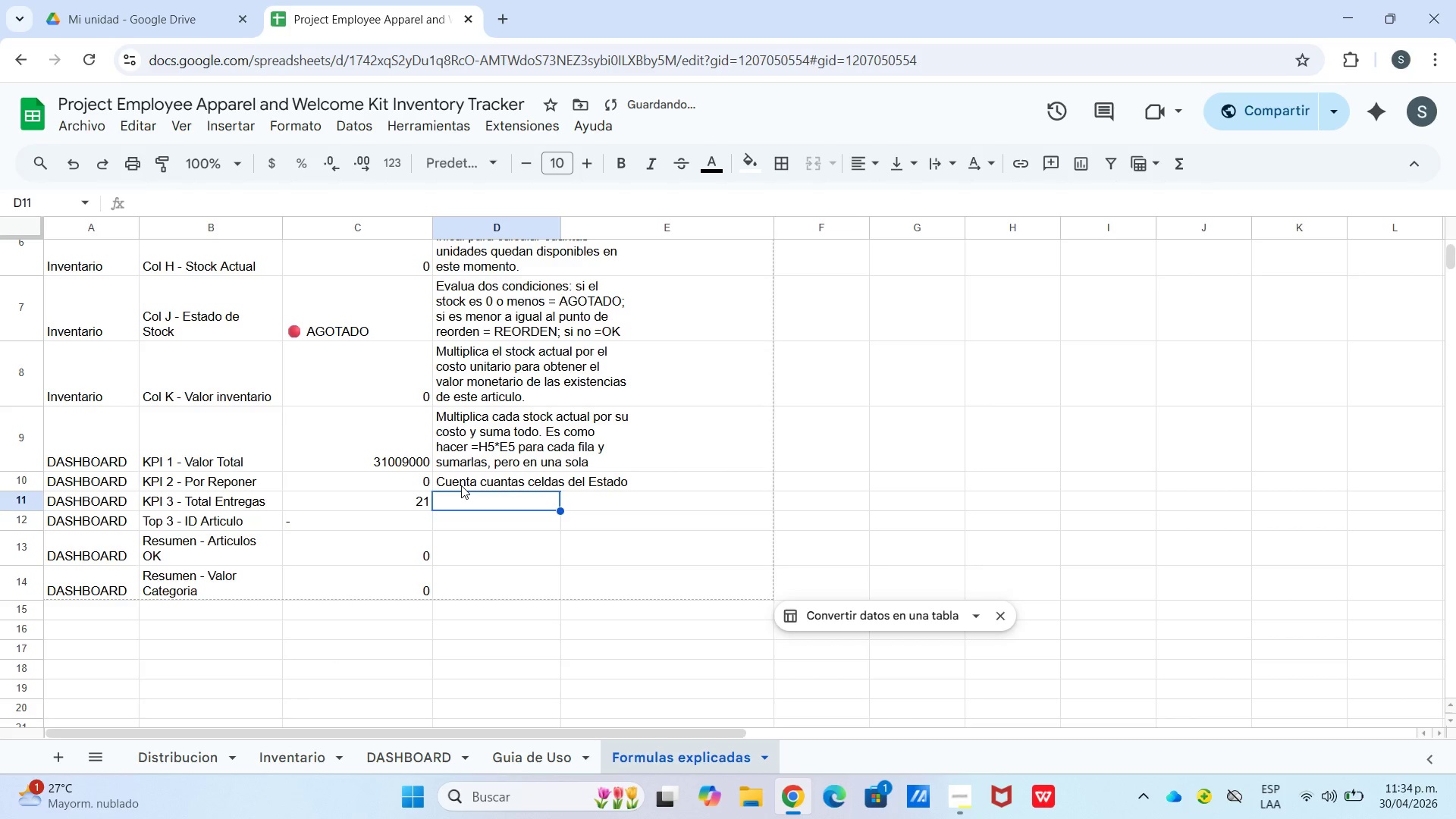 
hold_key(key=ControlLeft, duration=0.31)
 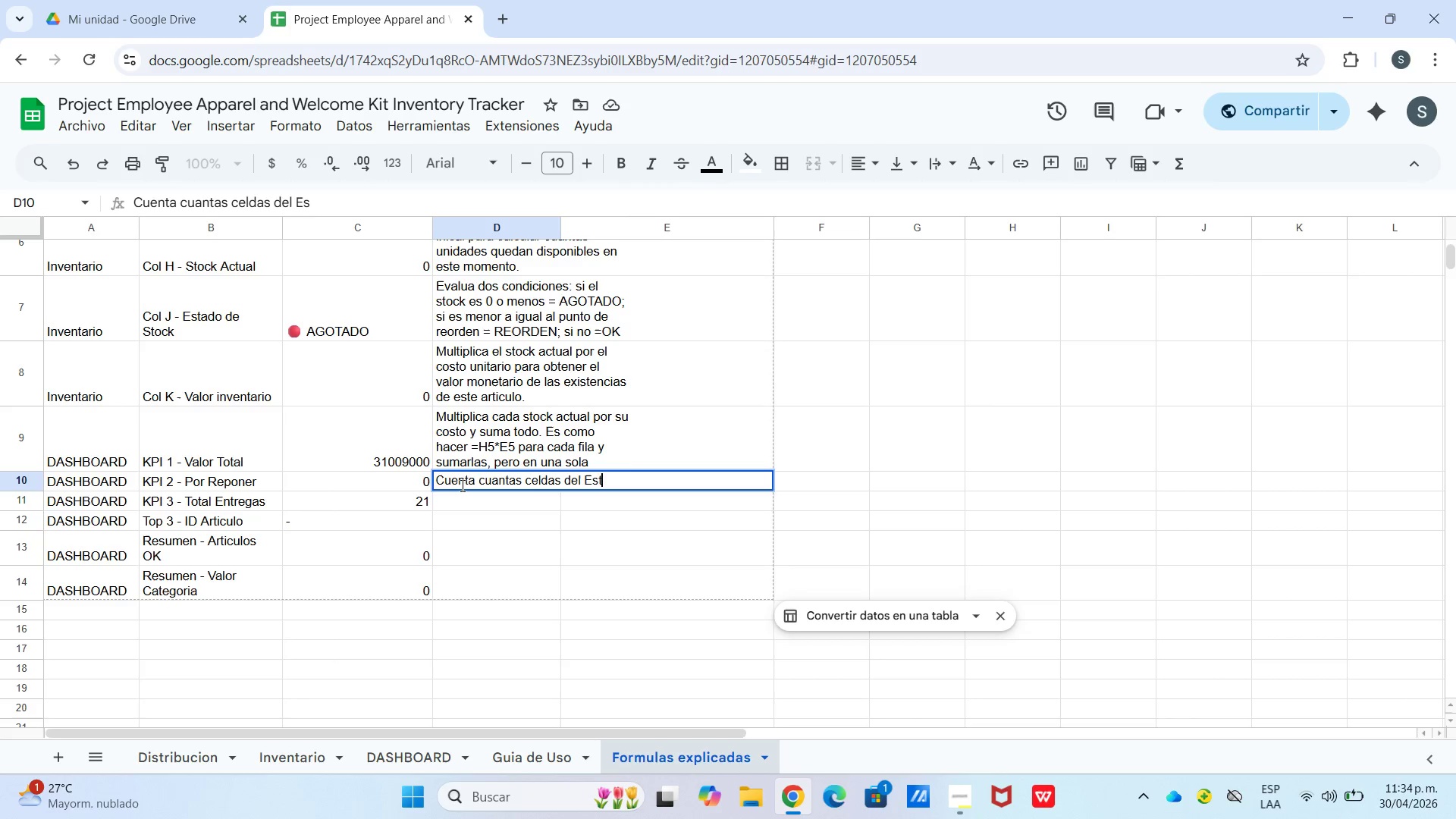 
key(Enter)
 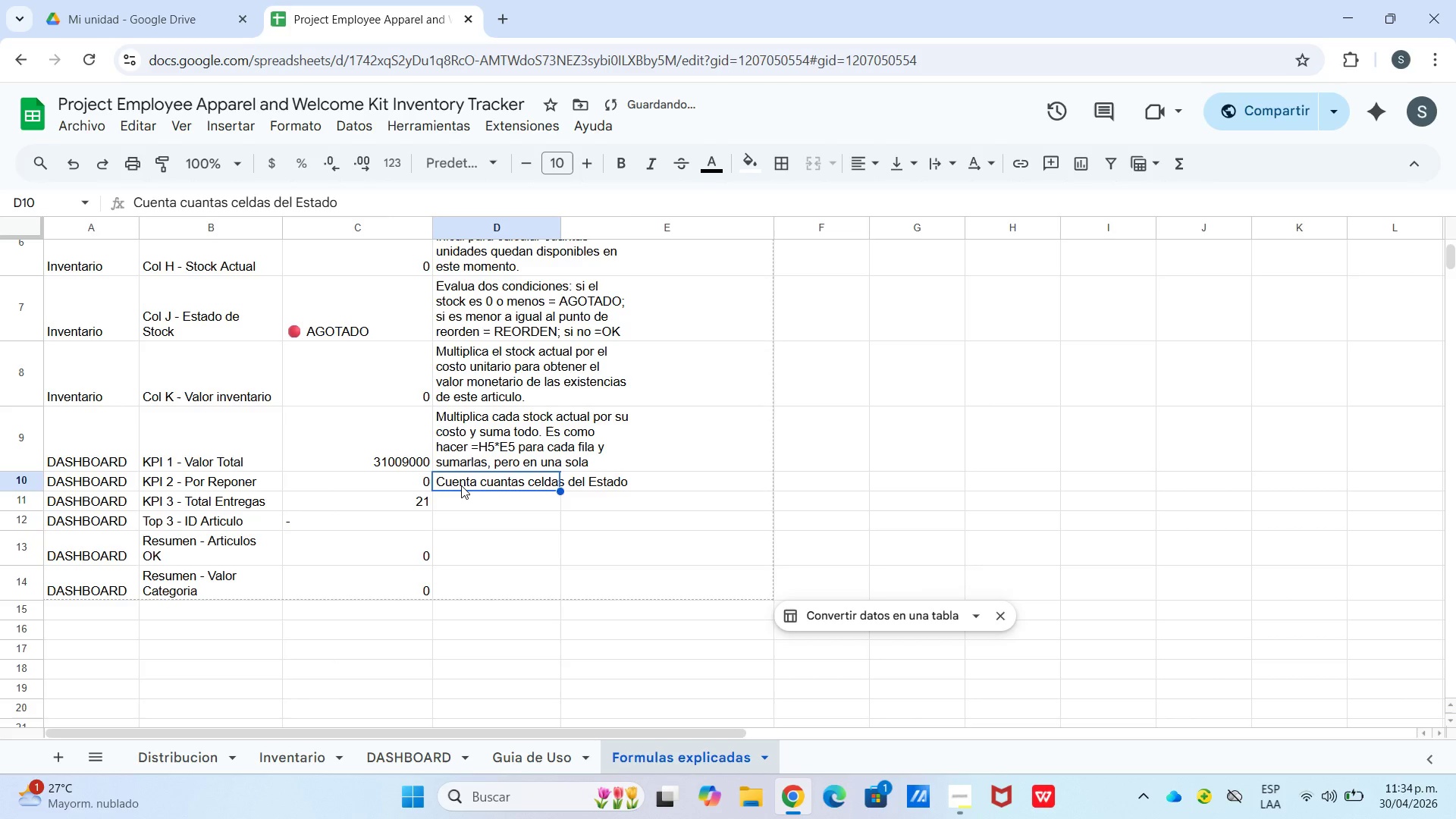 
key(ArrowUp)
 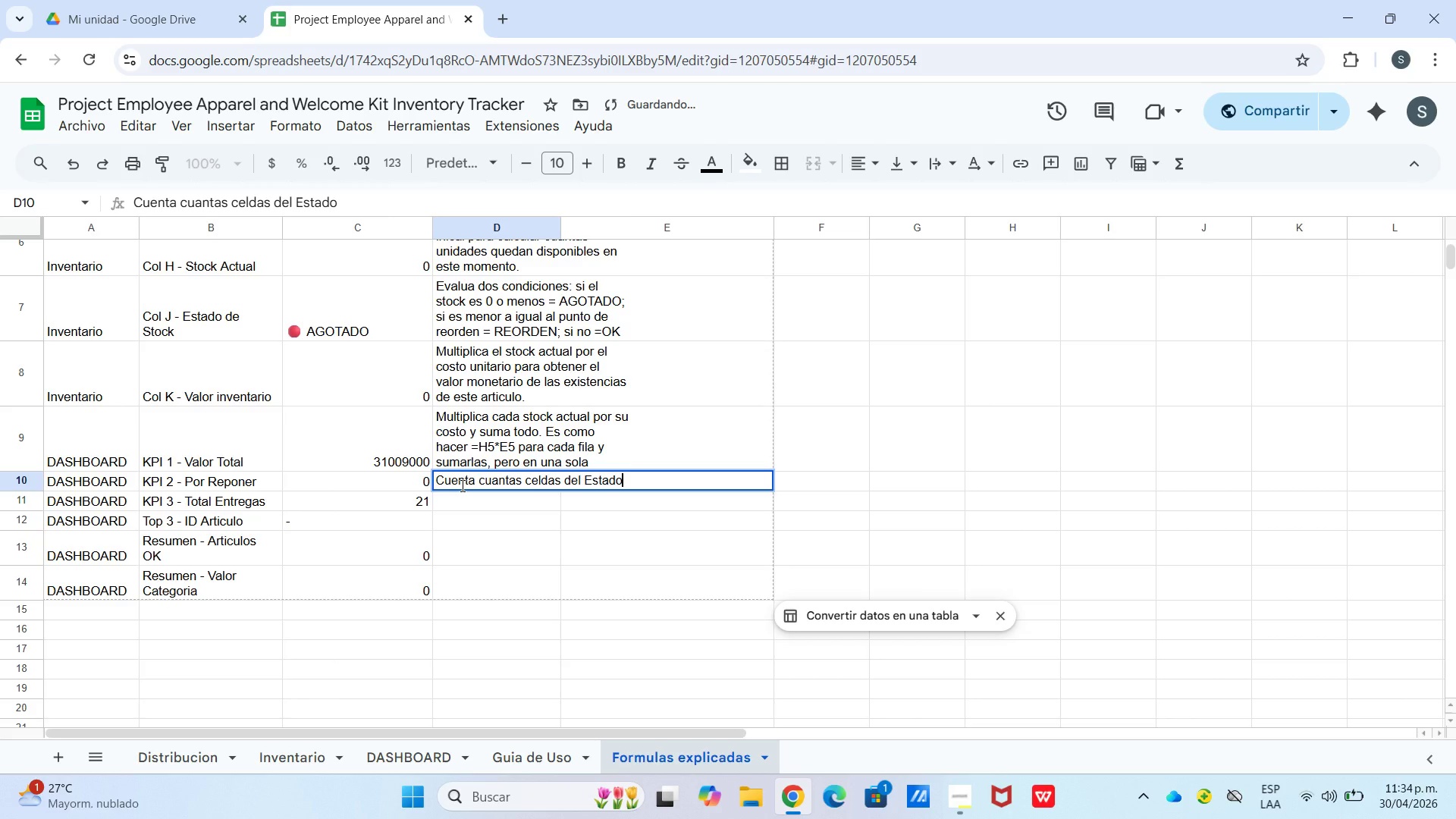 
key(Enter)
 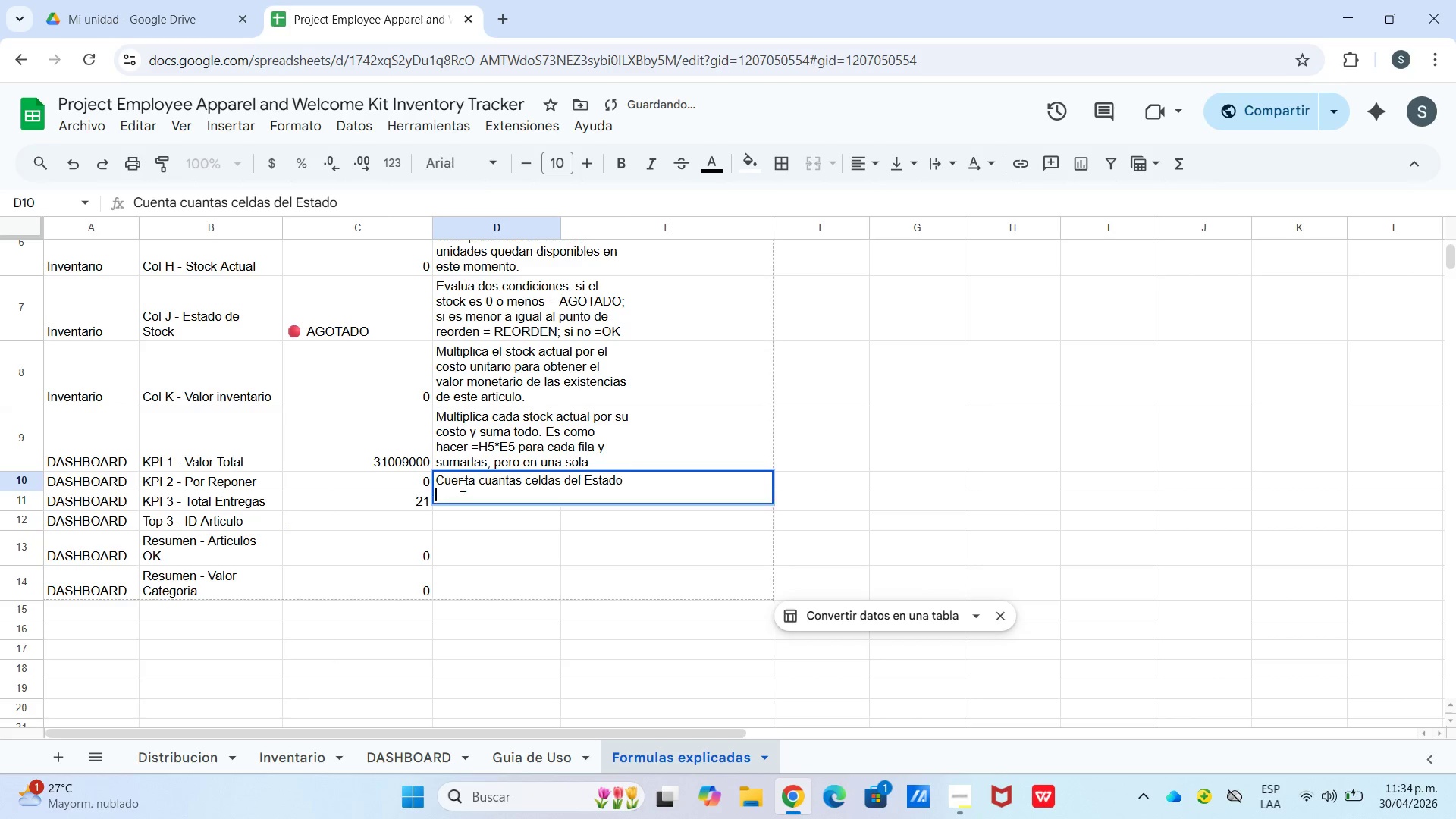 
key(Control+Enter)
 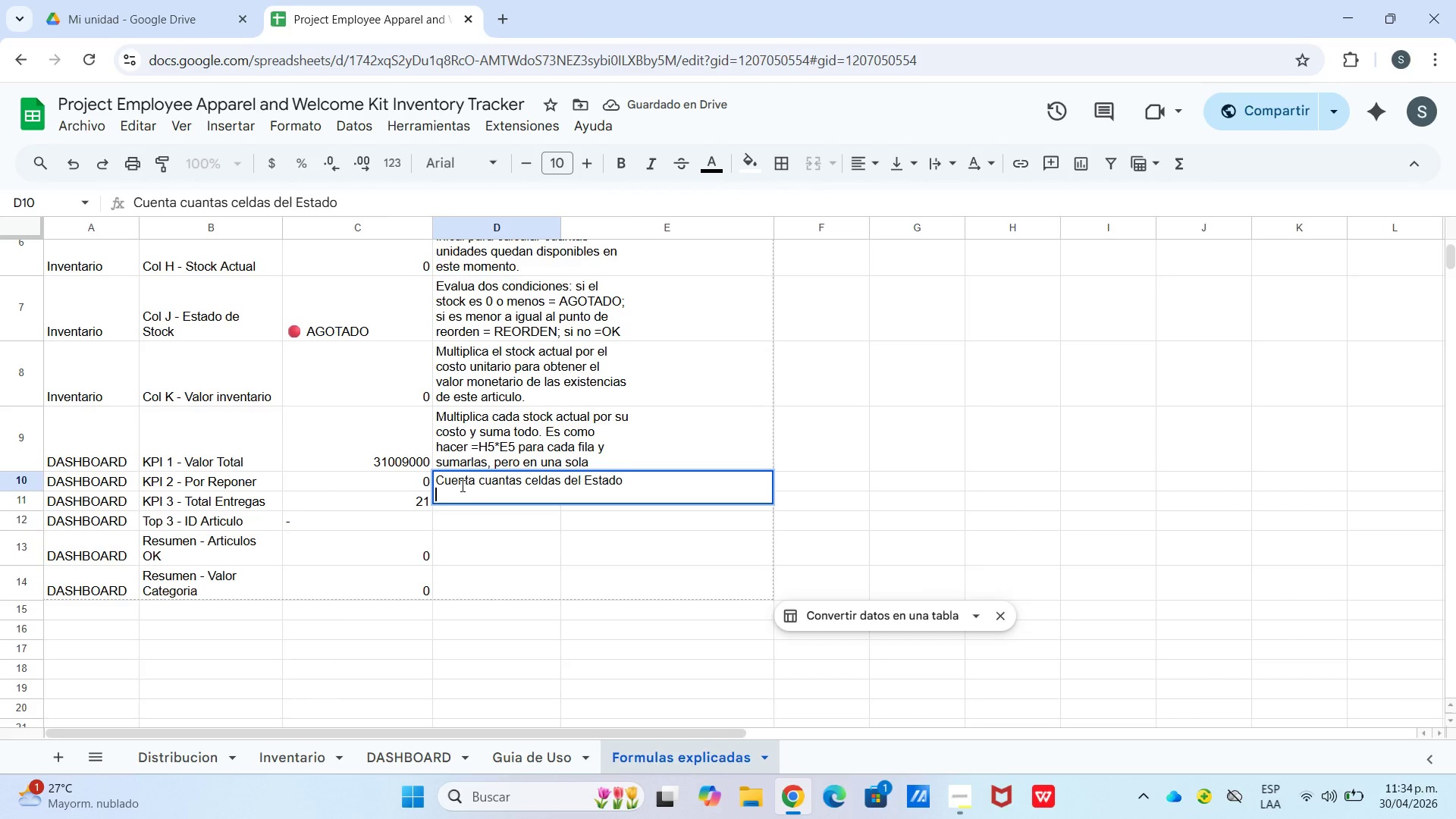 
type(dicen REORDEN y le suma ls)
key(Backspace)
type(as)
 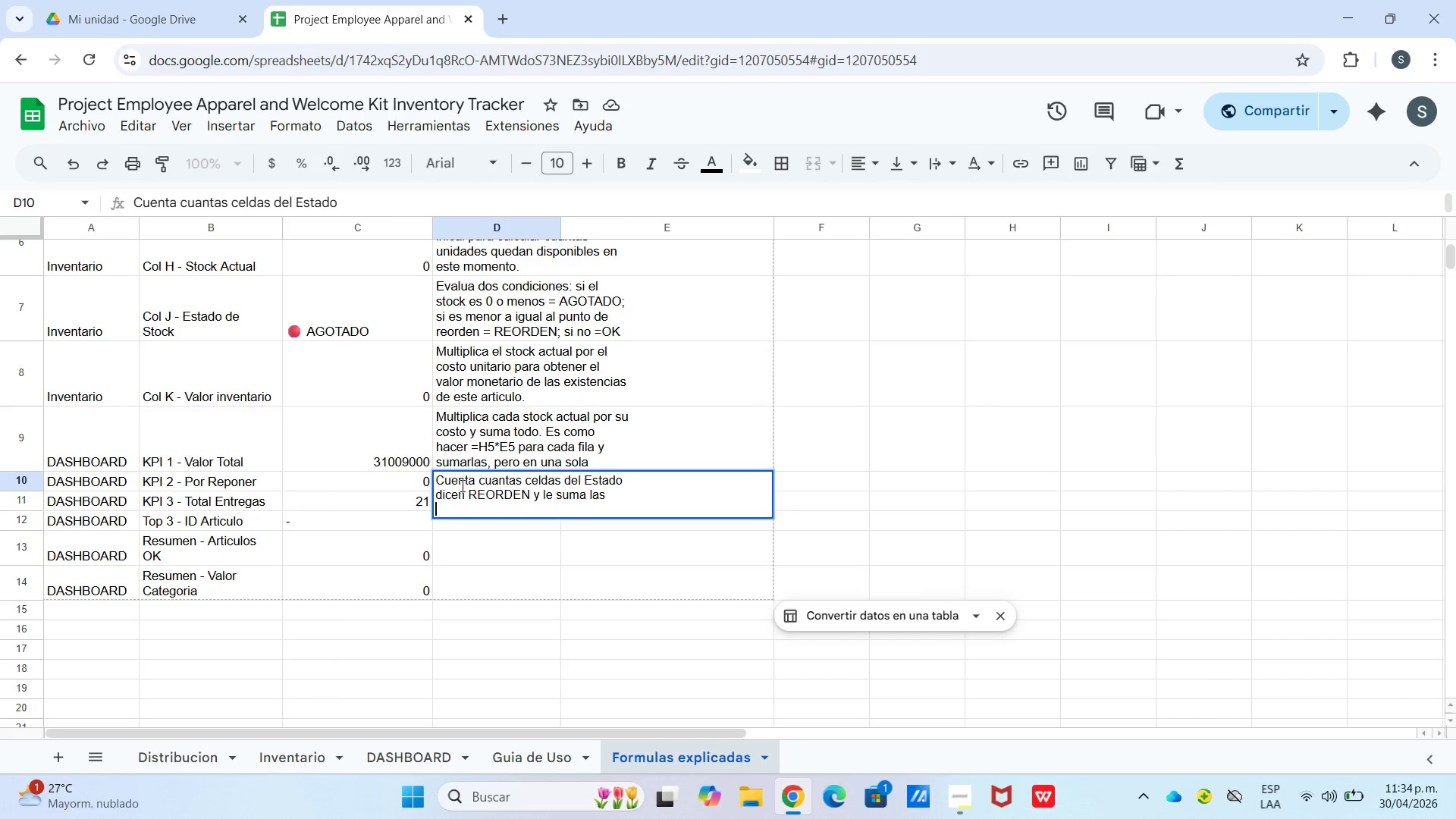 
 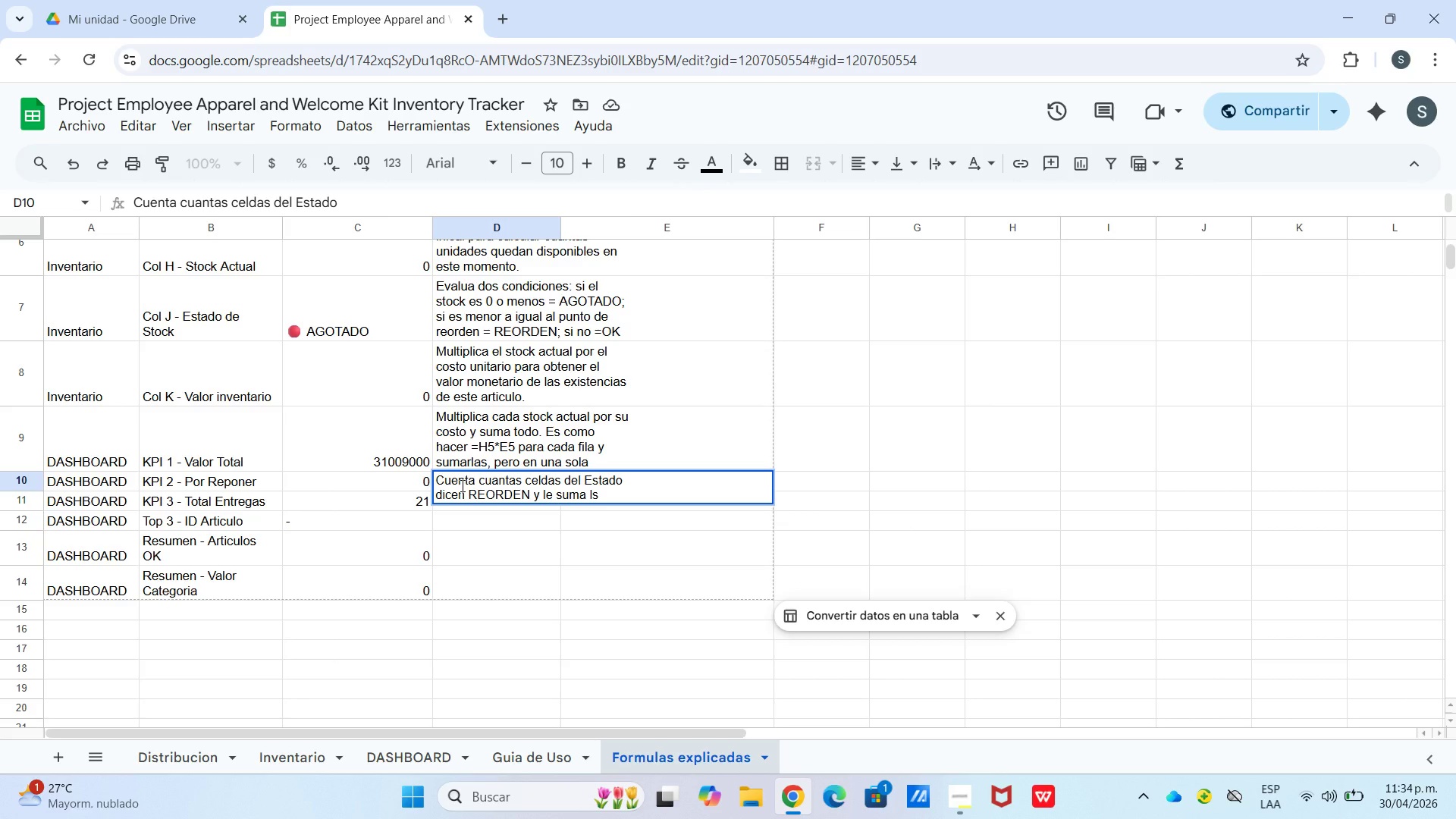 
key(Control+ControlLeft)
 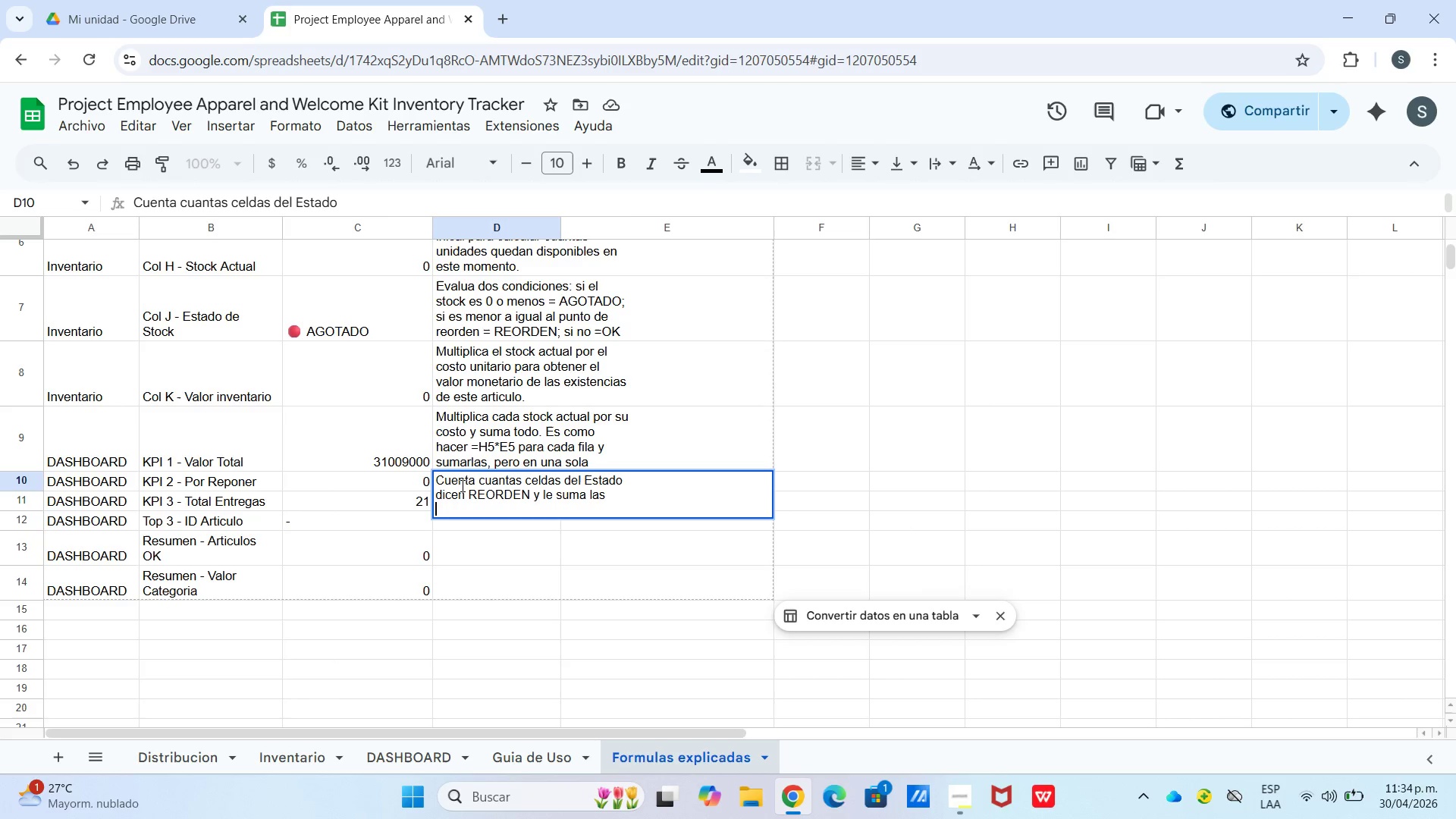 
key(Control+Enter)
 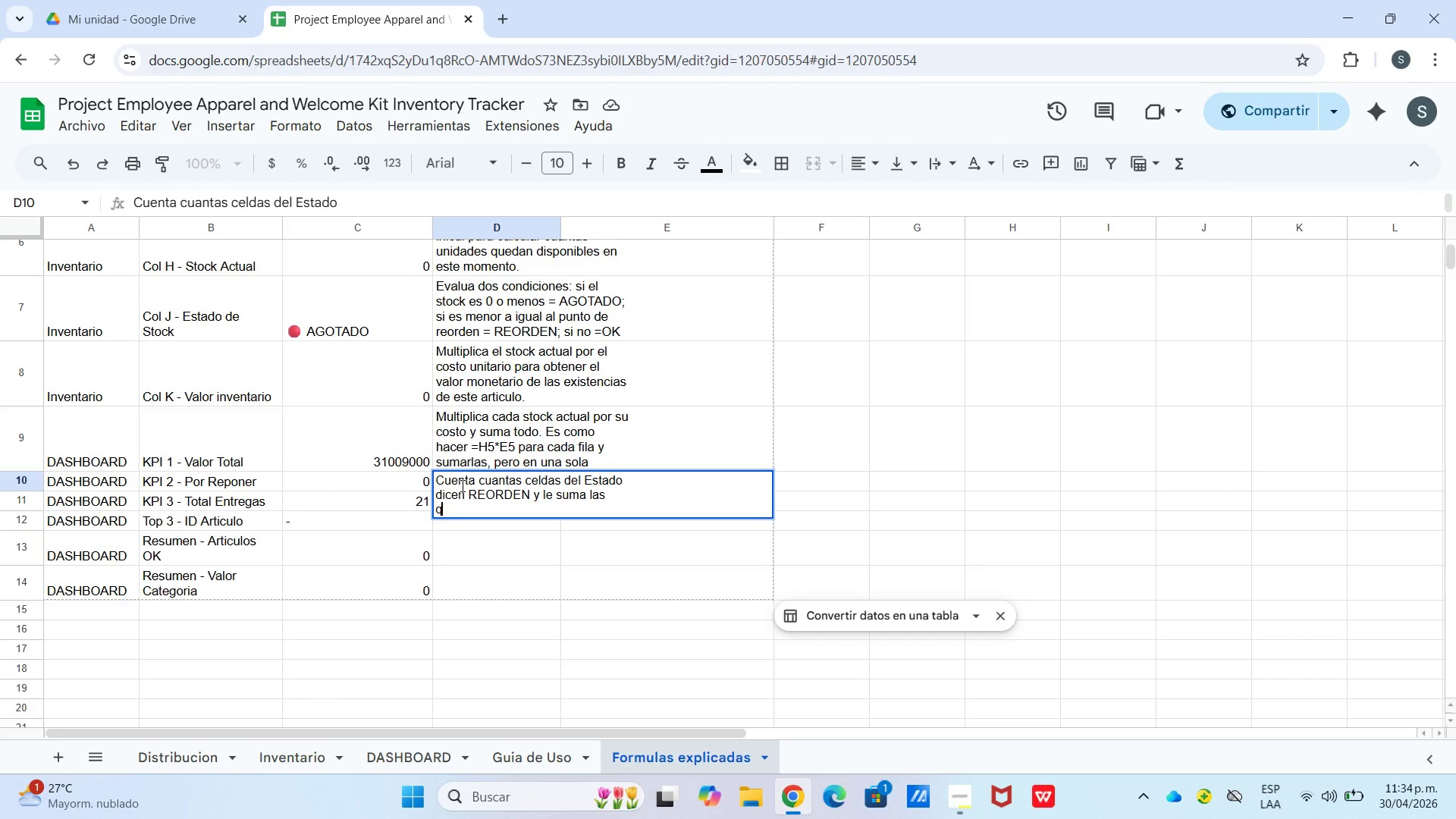 
type(que dicen AGOA)
key(Backspace)
type(Tao)
key(Backspace)
key(Backspace)
type(ADO. EL)
key(Backspace)
type(l)
 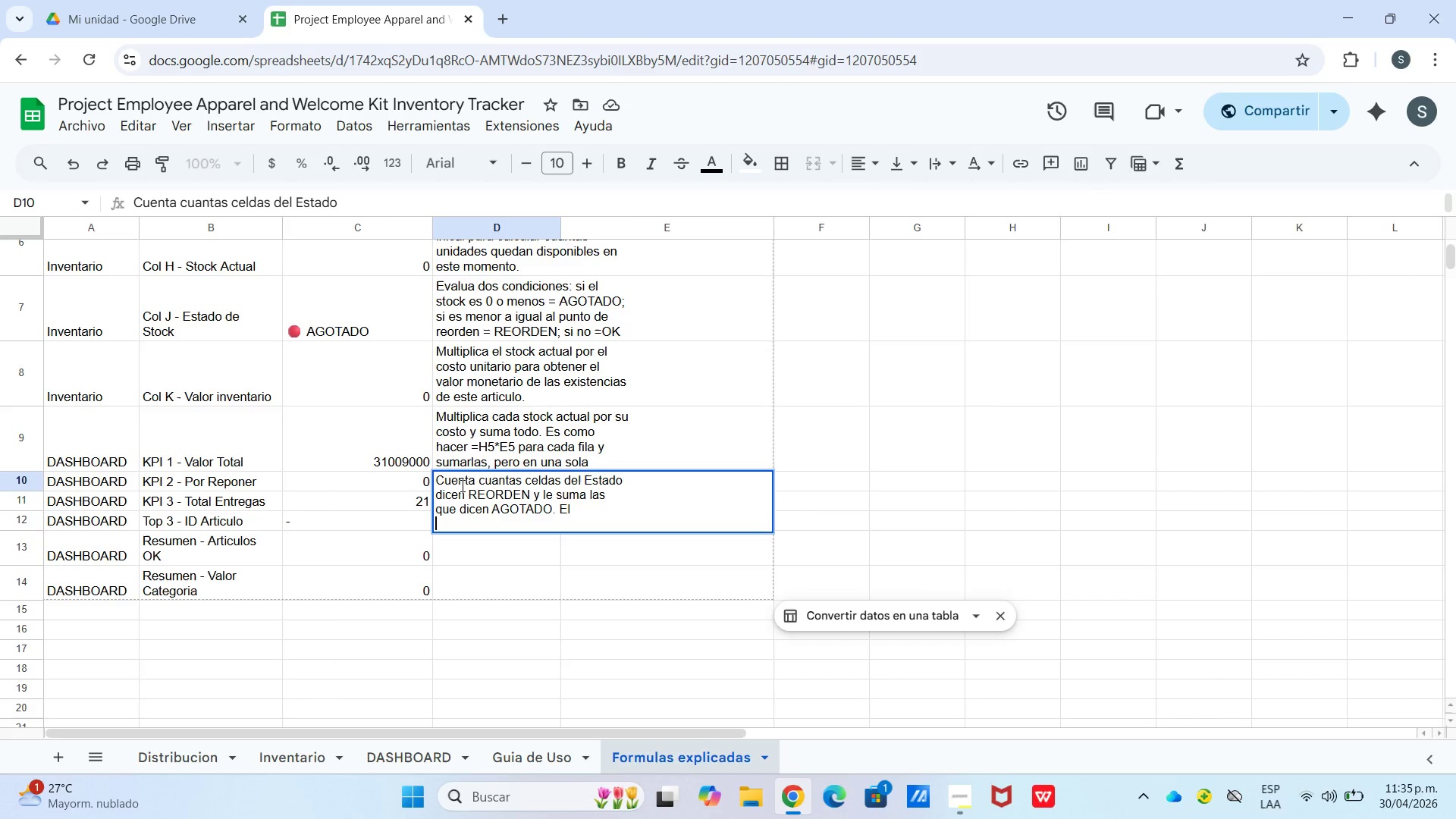 
key(Control+Enter)
 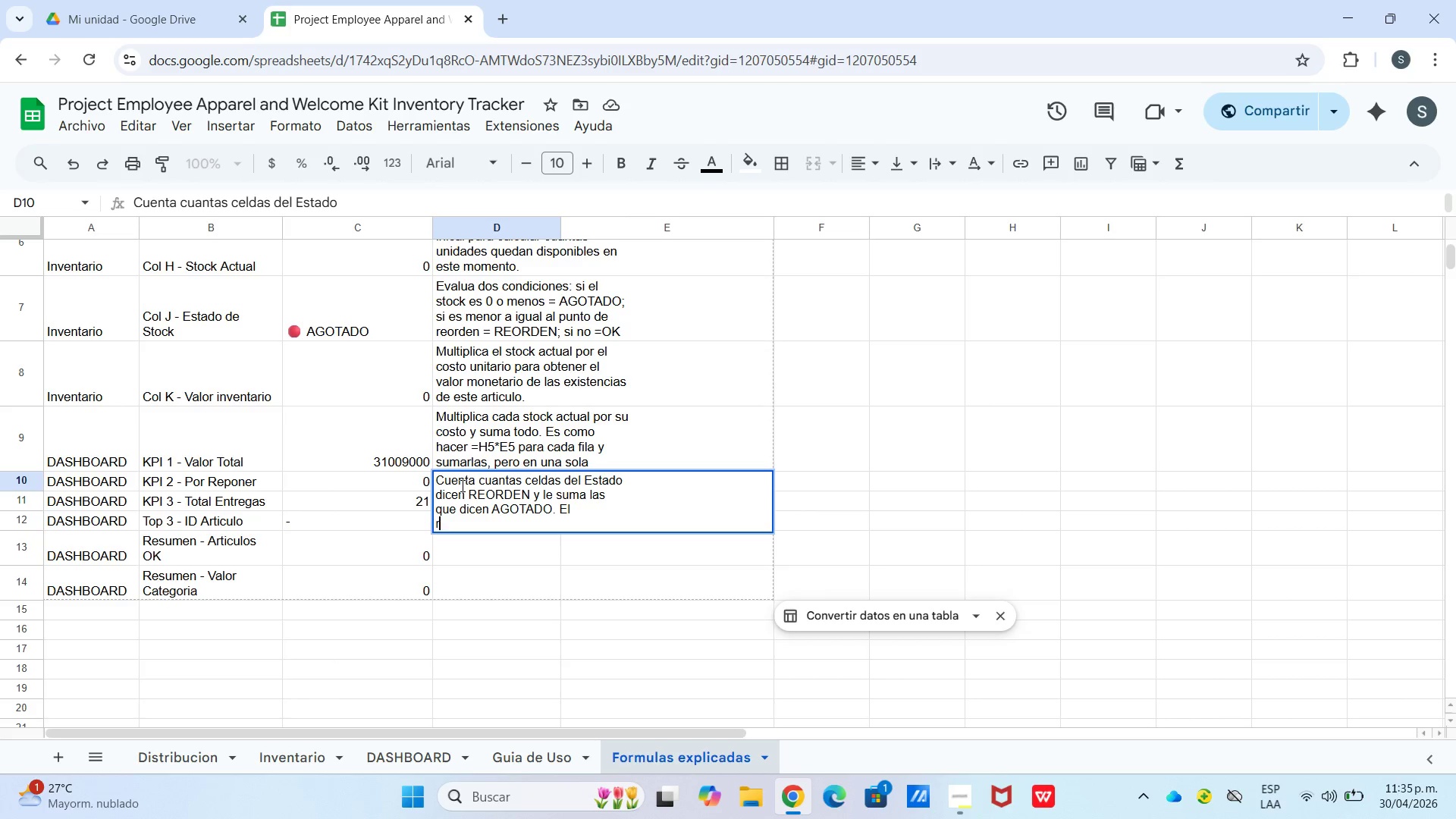 
type(resultado es el toa)
key(Backspace)
type(tal de articulos)
 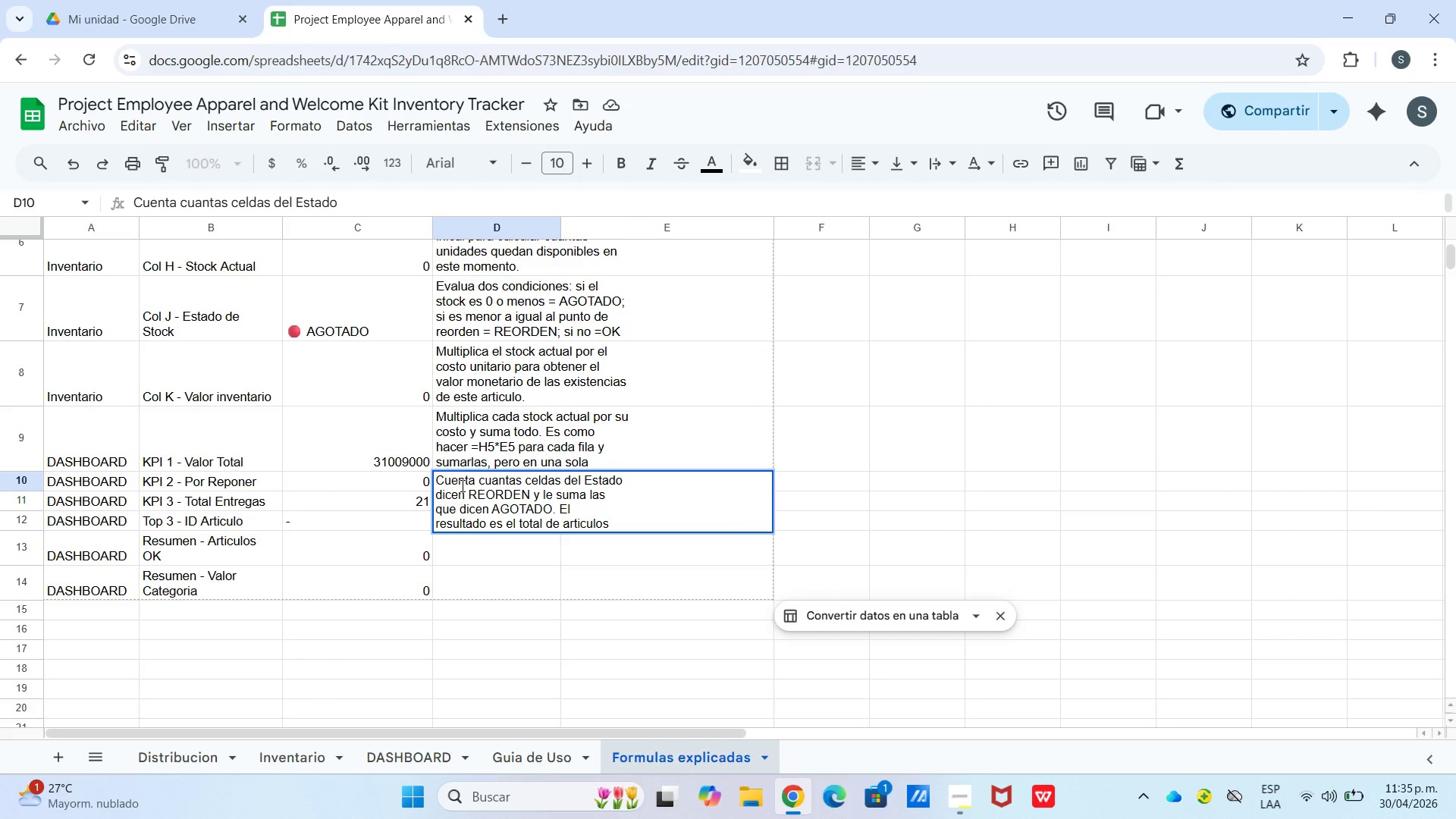 
key(Enter)
 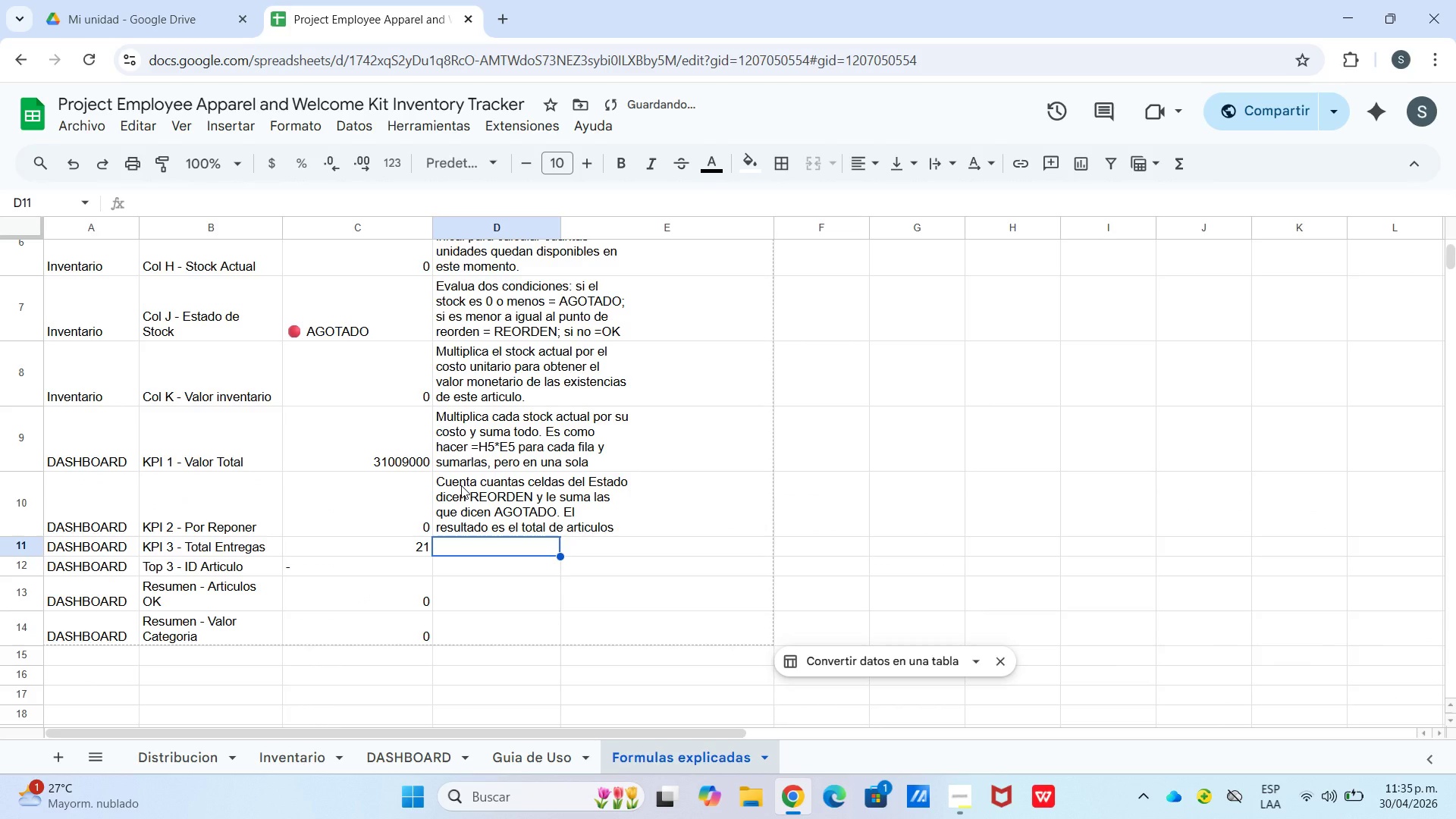 
type(Cuenta Cuantasc cau)
key(Backspace)
key(Backspace)
type(uantas celdas no estan)
 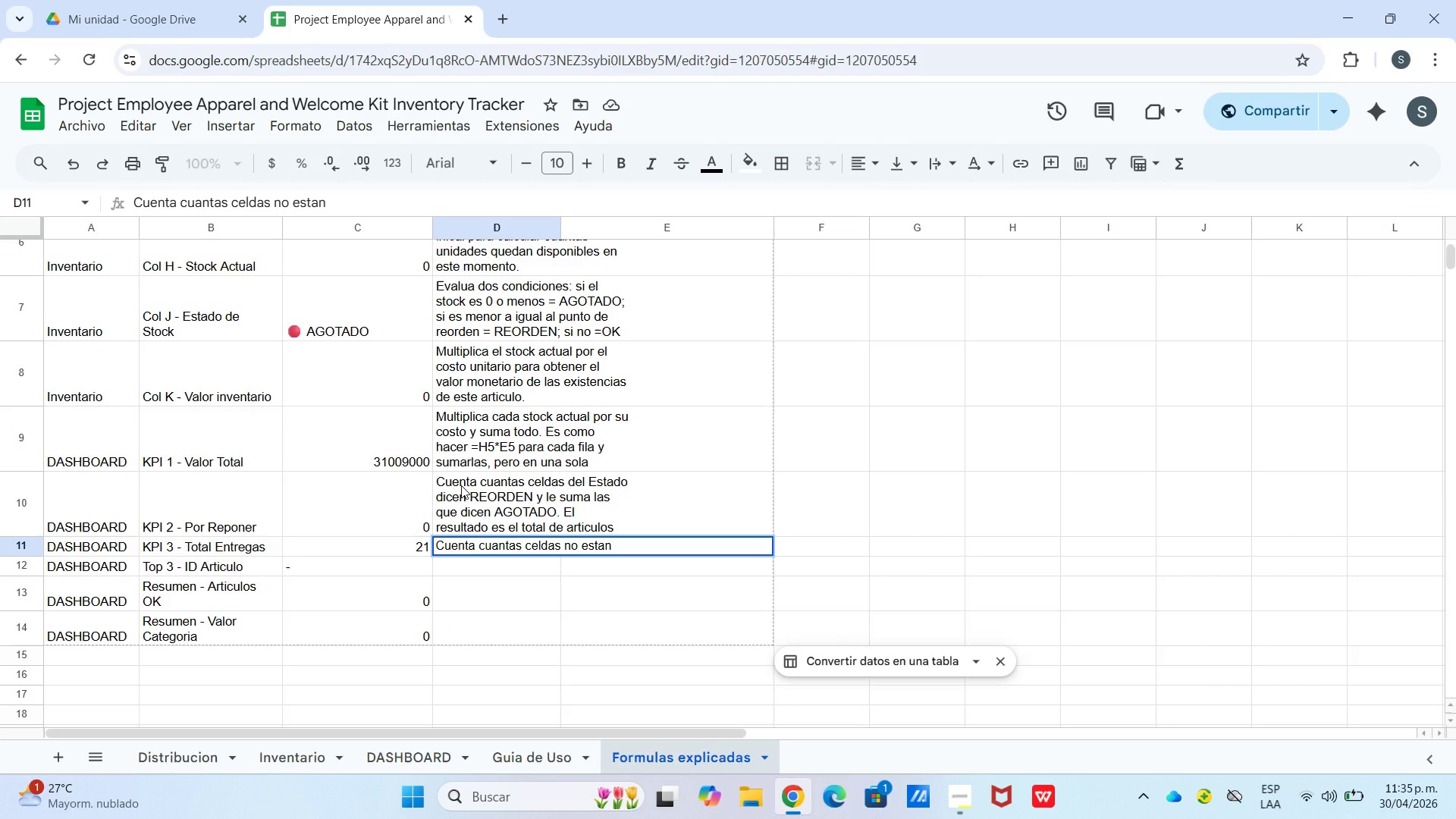 
key(Control+Enter)
 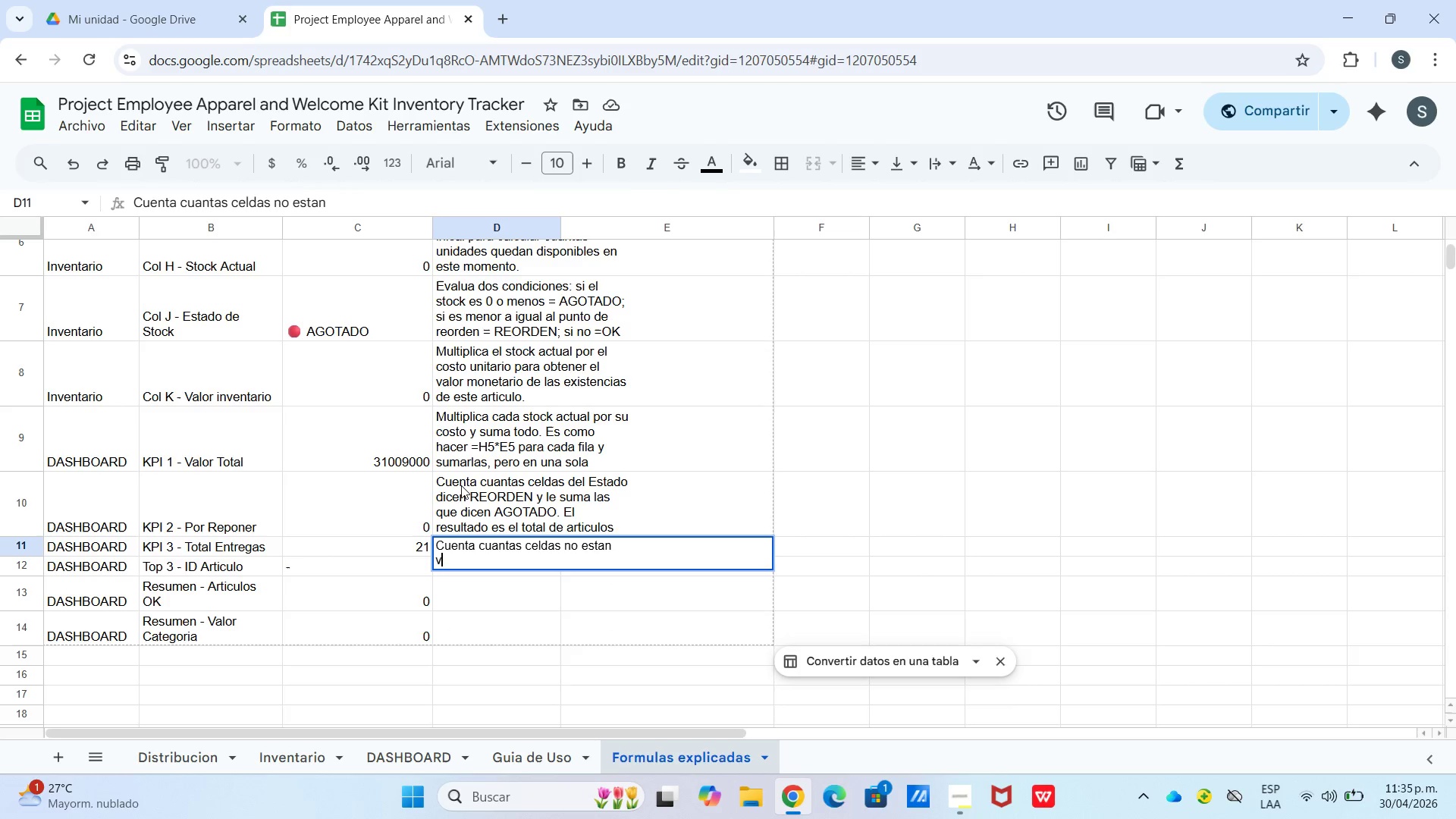 
type(vacias en la columna A de)
 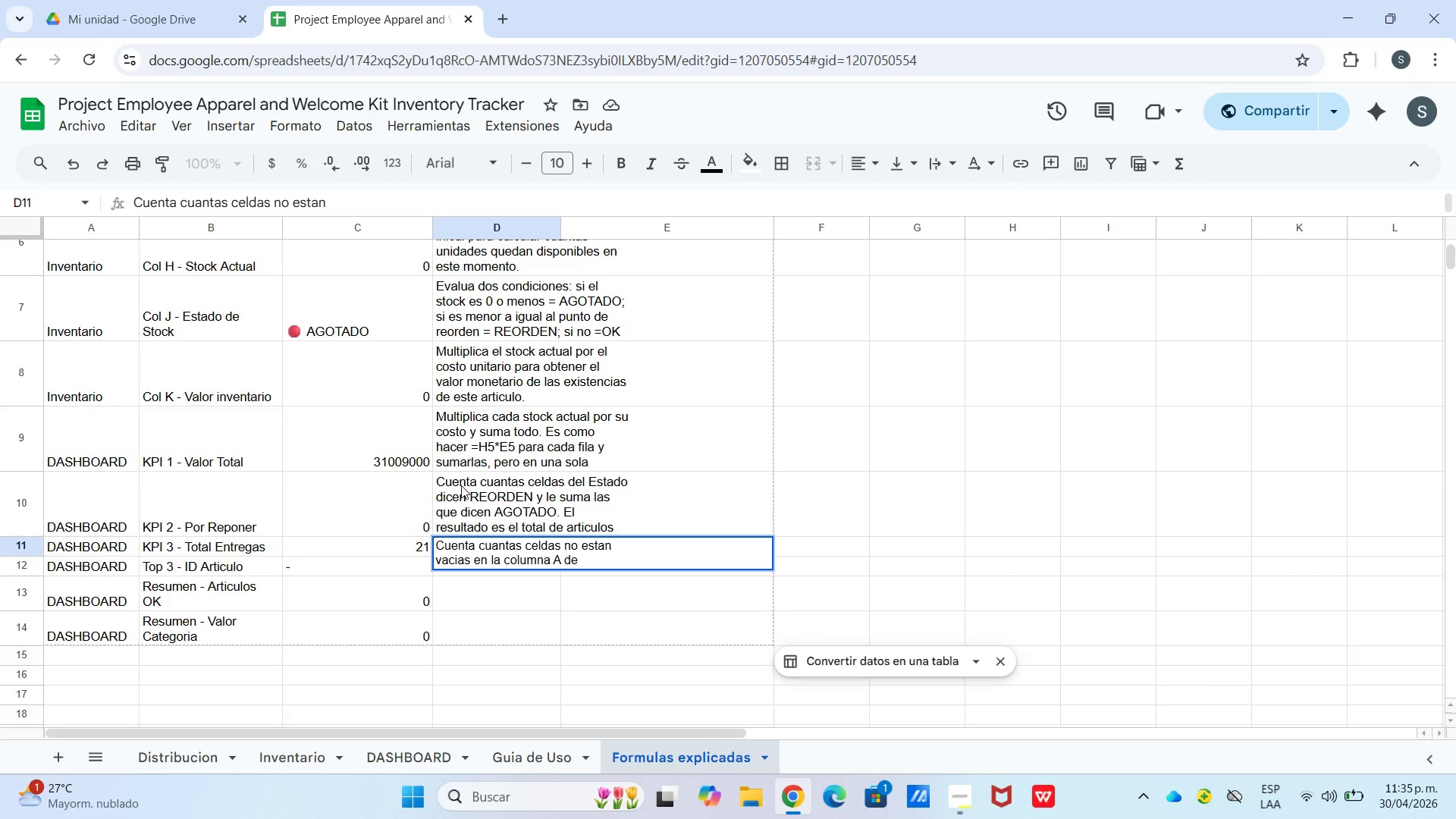 
key(Control+Enter)
 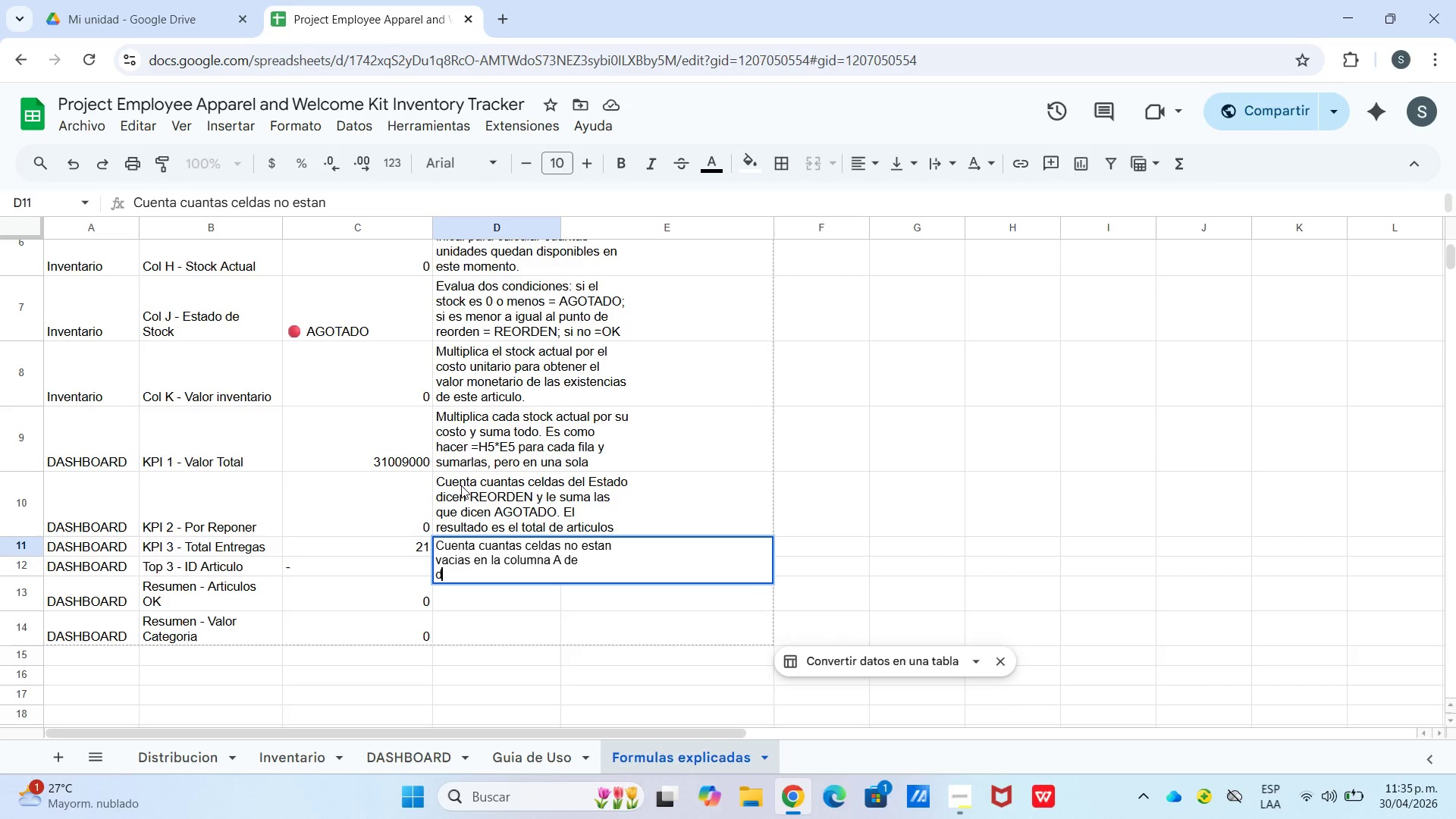 
type(d)
key(Backspace)
type(Distribucion. Cda fila con un)
 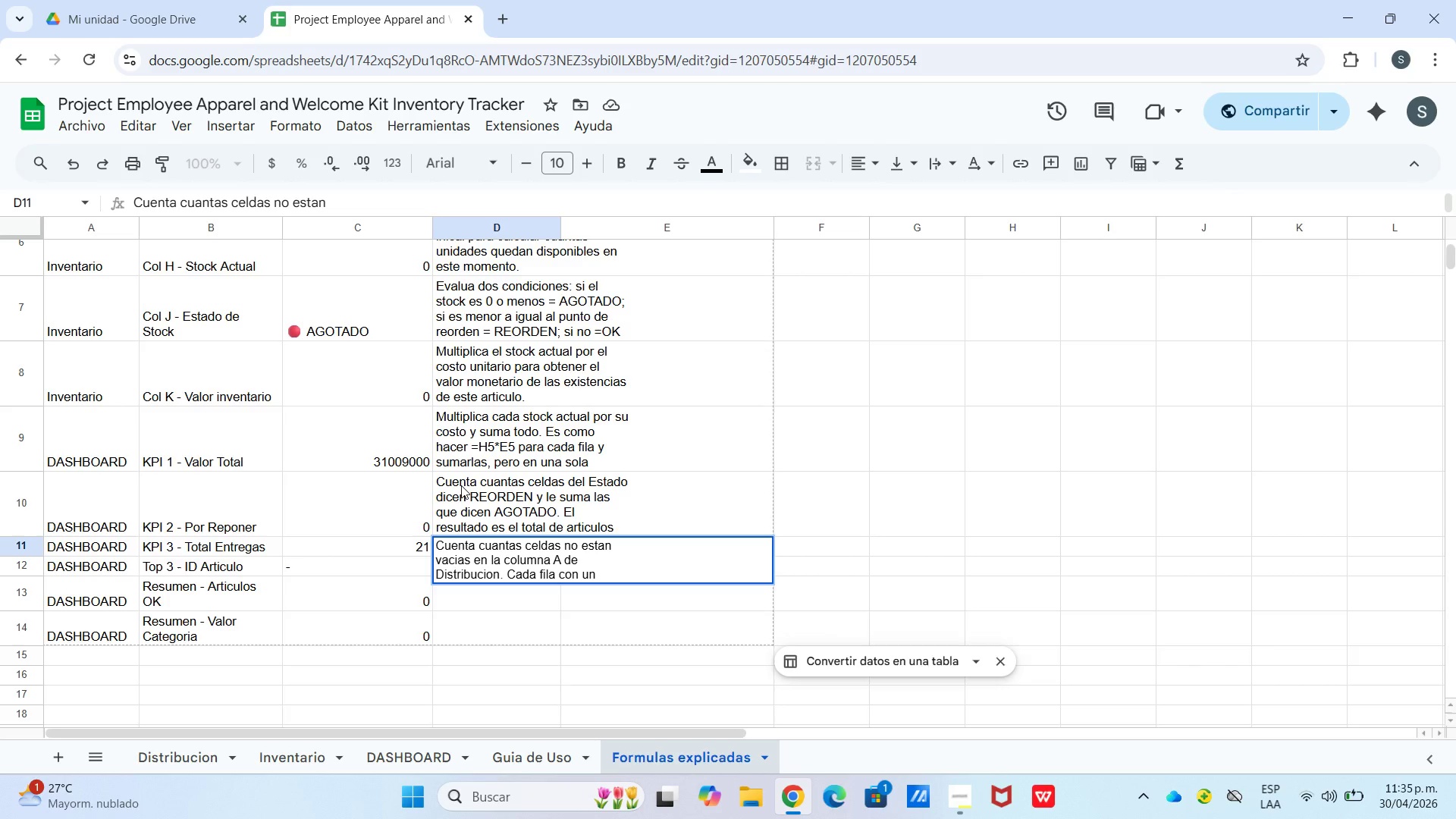 
key(Control+Enter)
 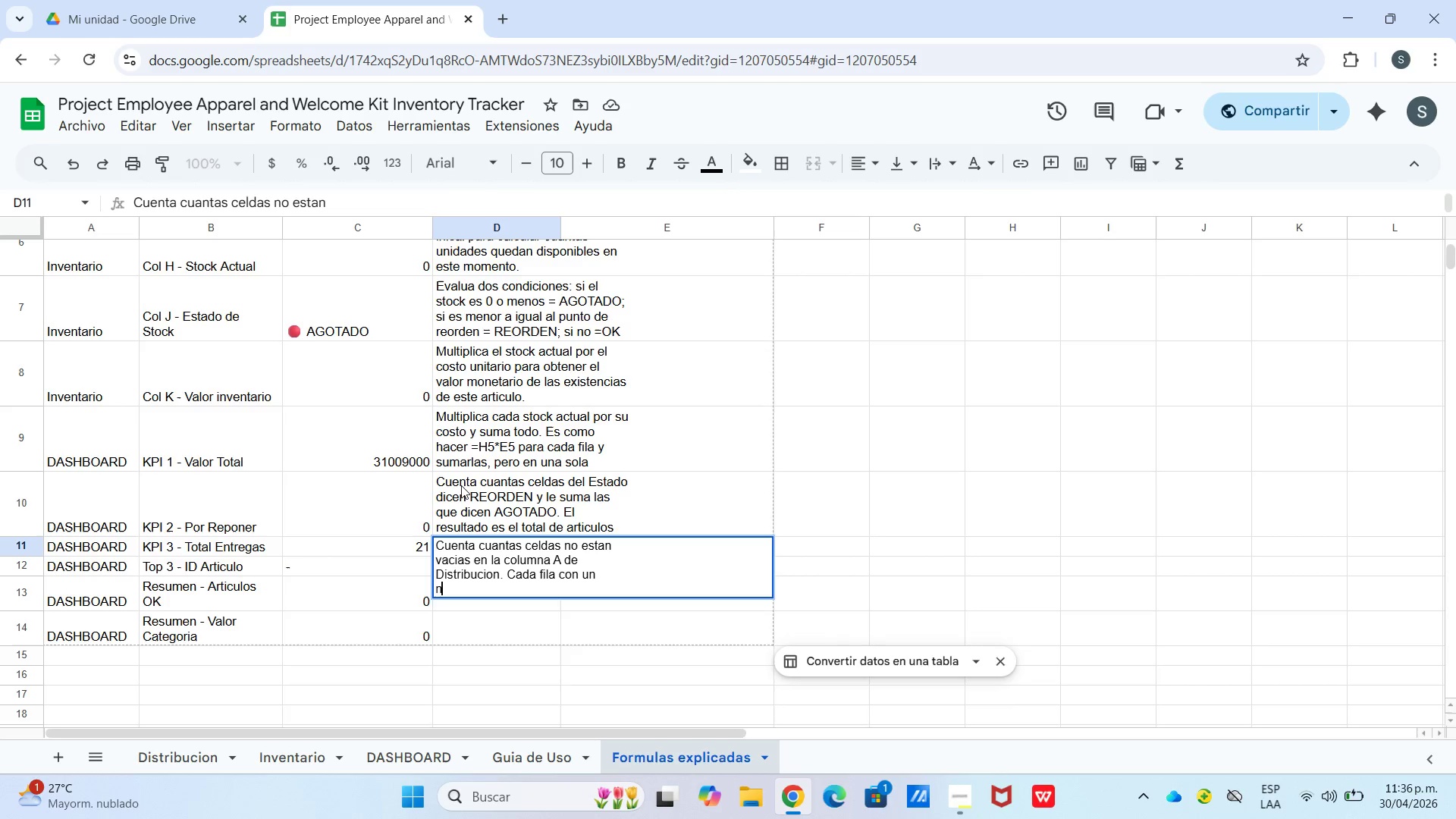 
type(numero ) una entrega registrada.)
 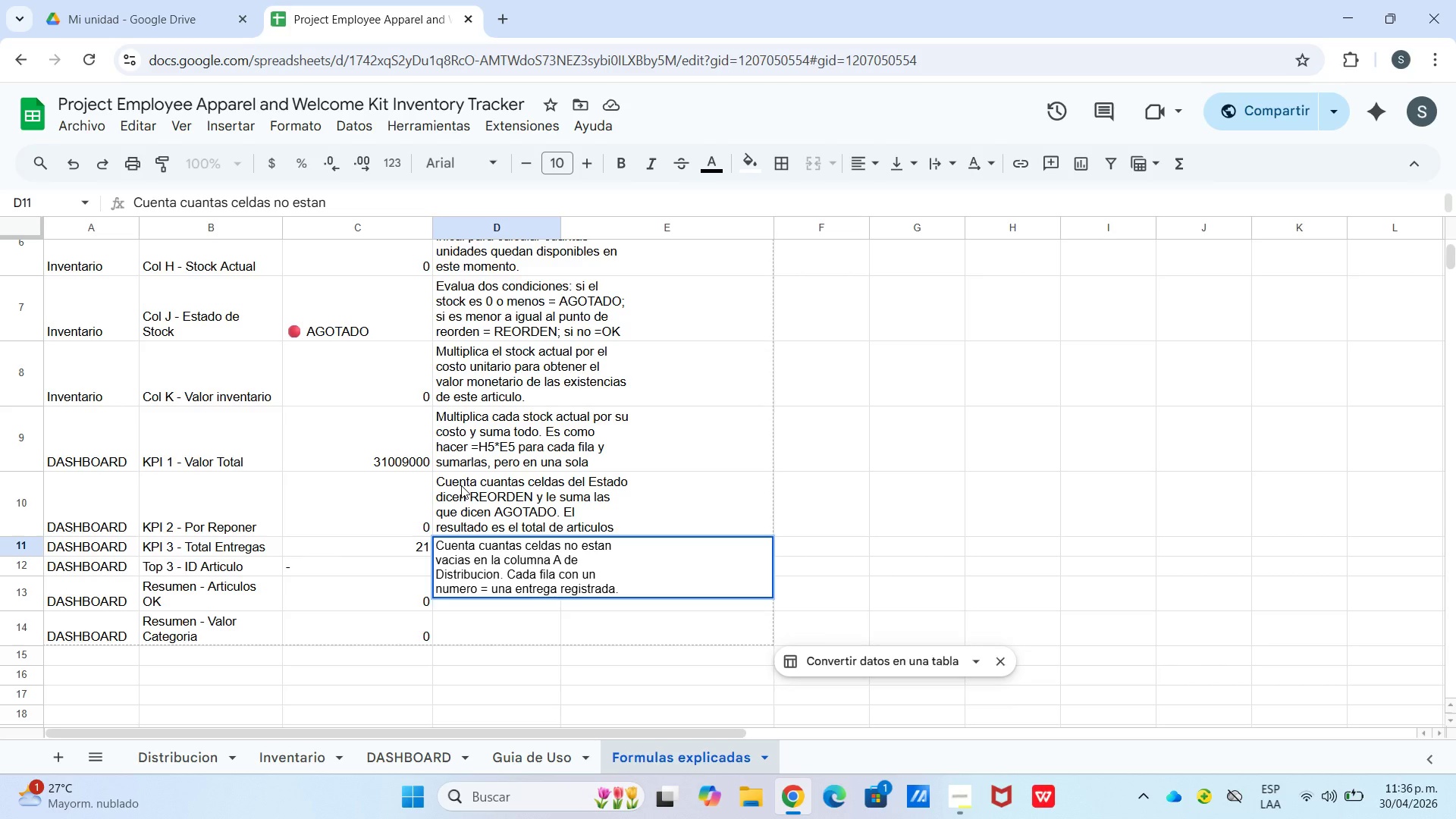 
key(Enter)
 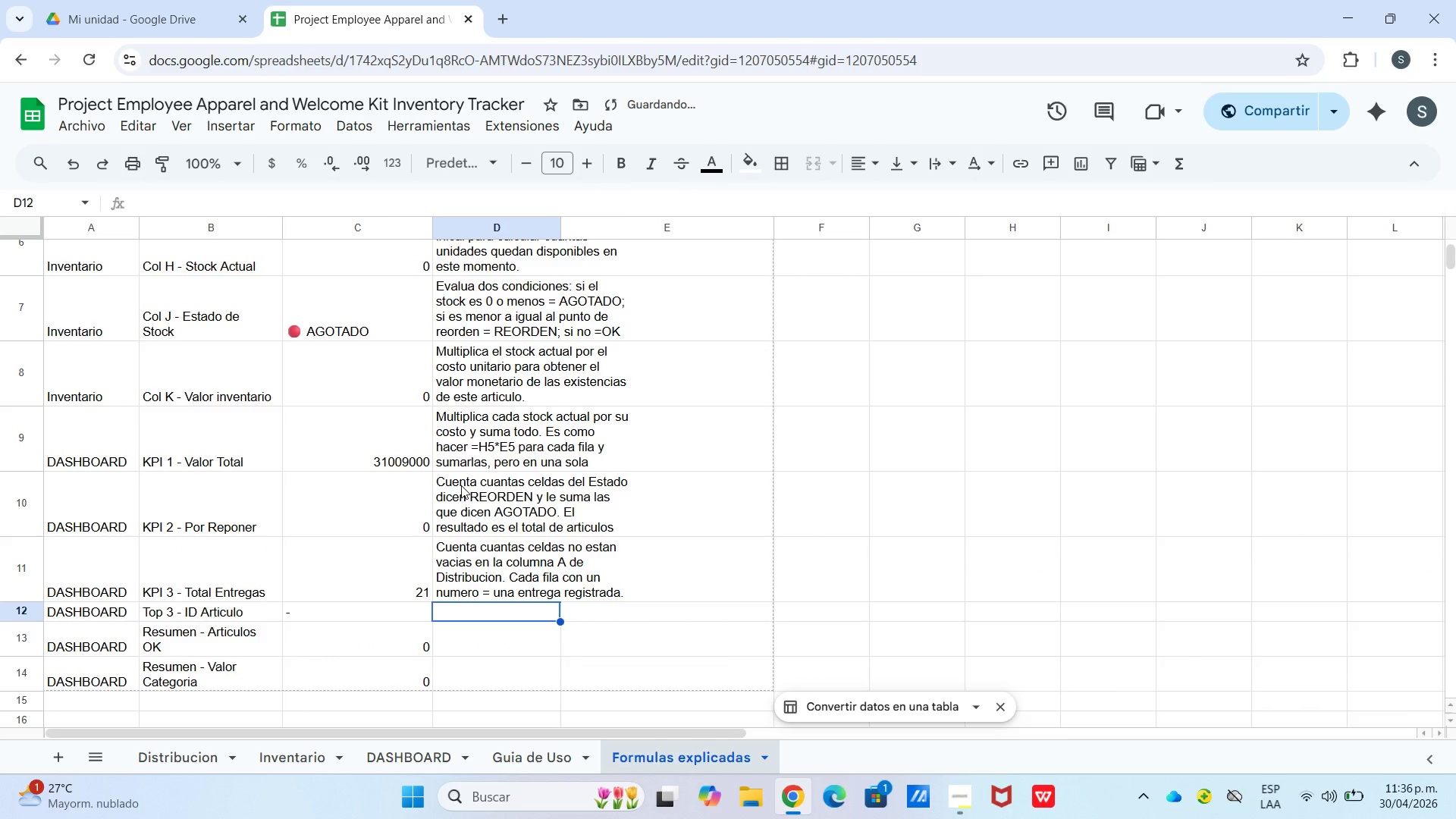 
type(Large )
key(Backspace)
type( encuentra el mayor vl)
key(Backspace)
type(alor)
 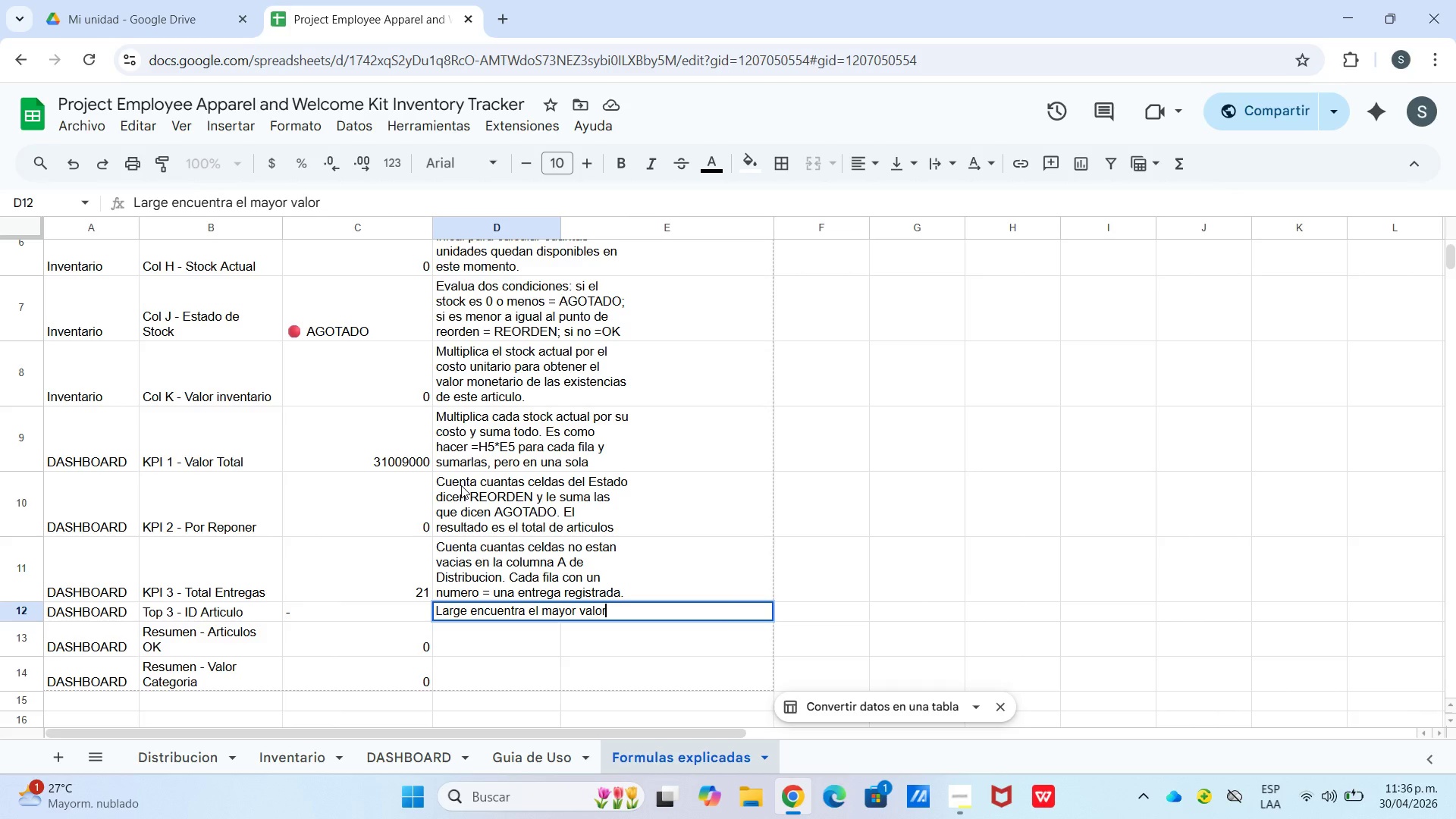 
key(Control+ControlLeft)
 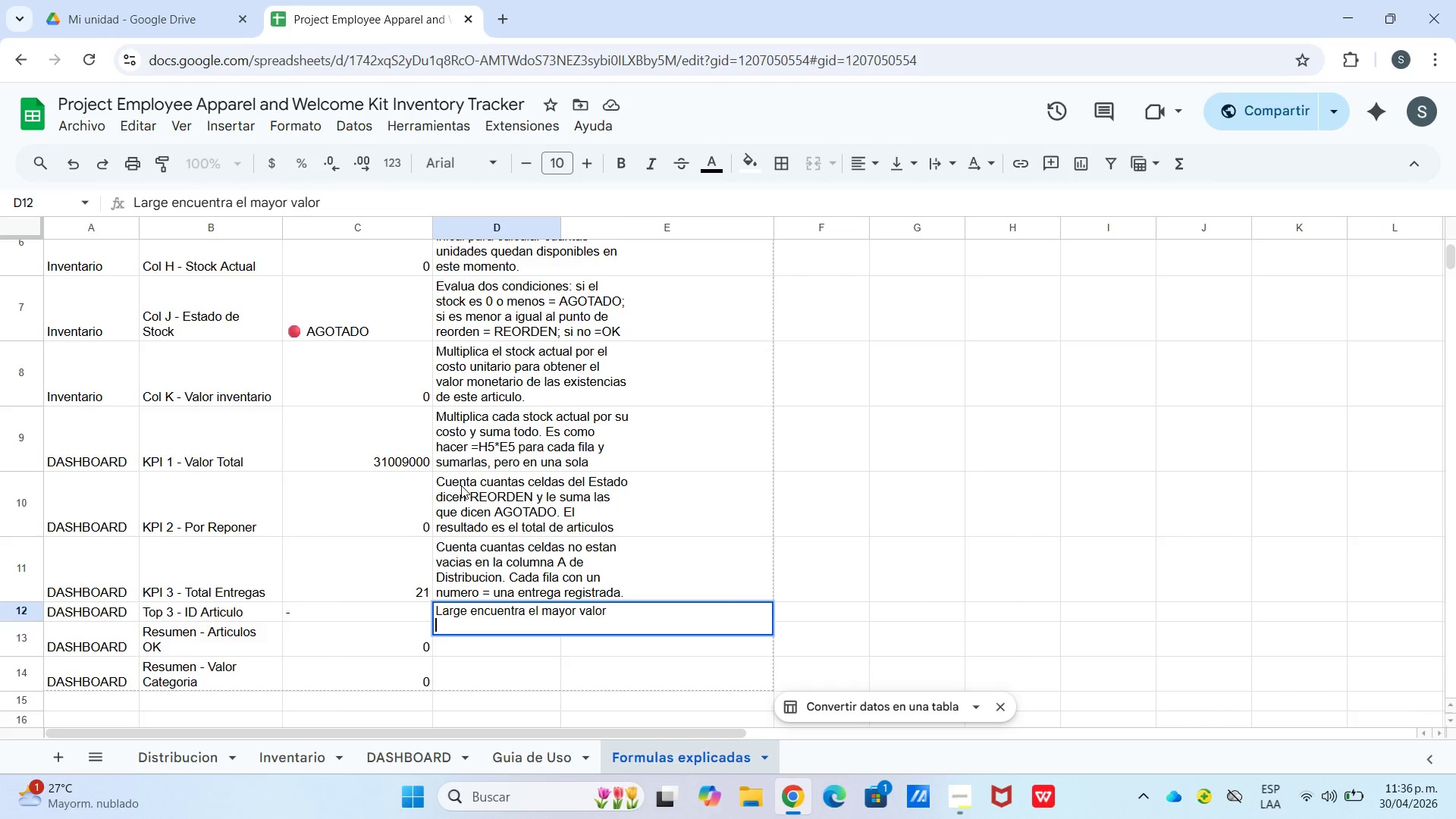 
key(Control+Enter)
 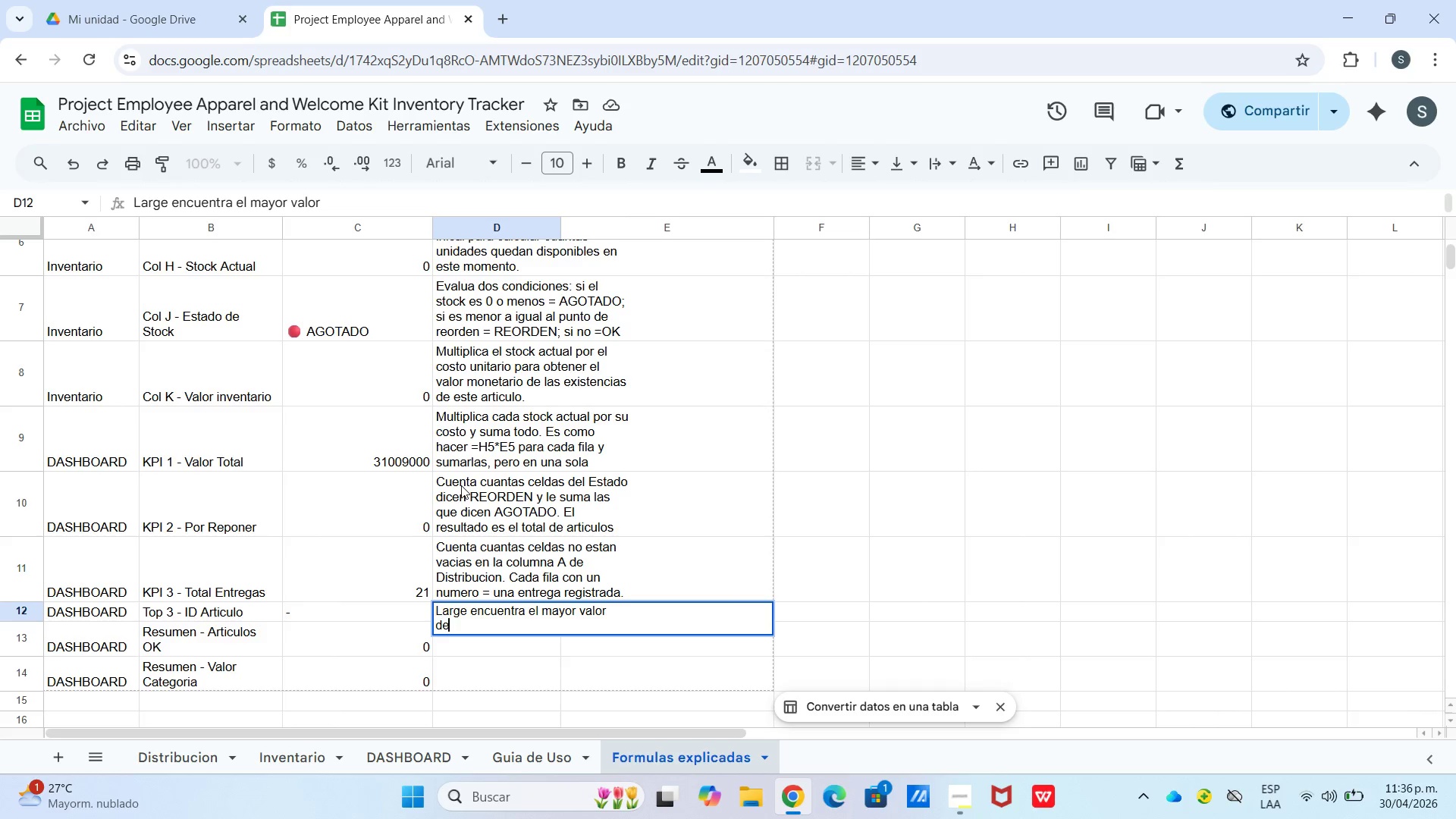 
type(de Total)
 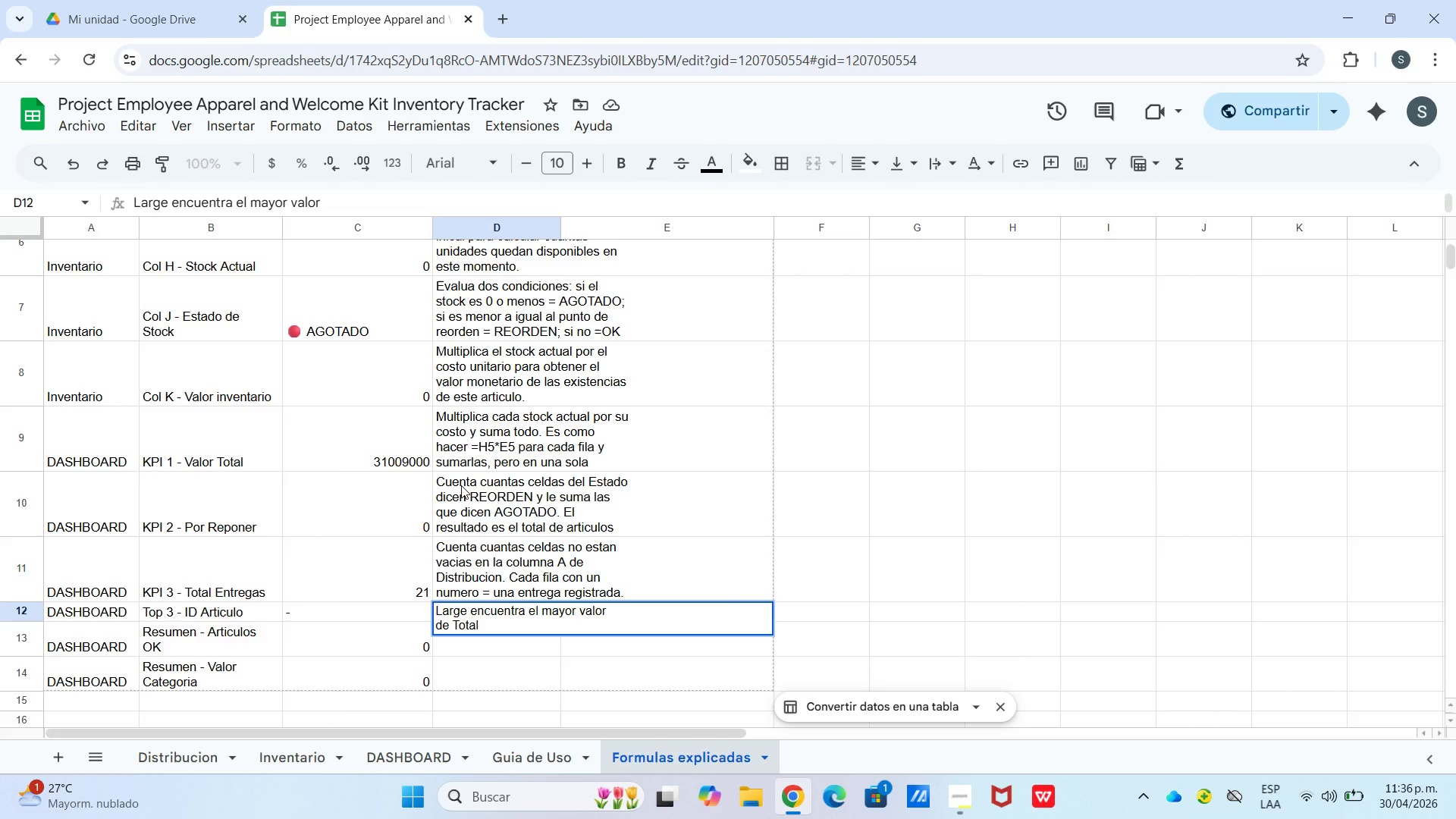 
wait(55.2)
 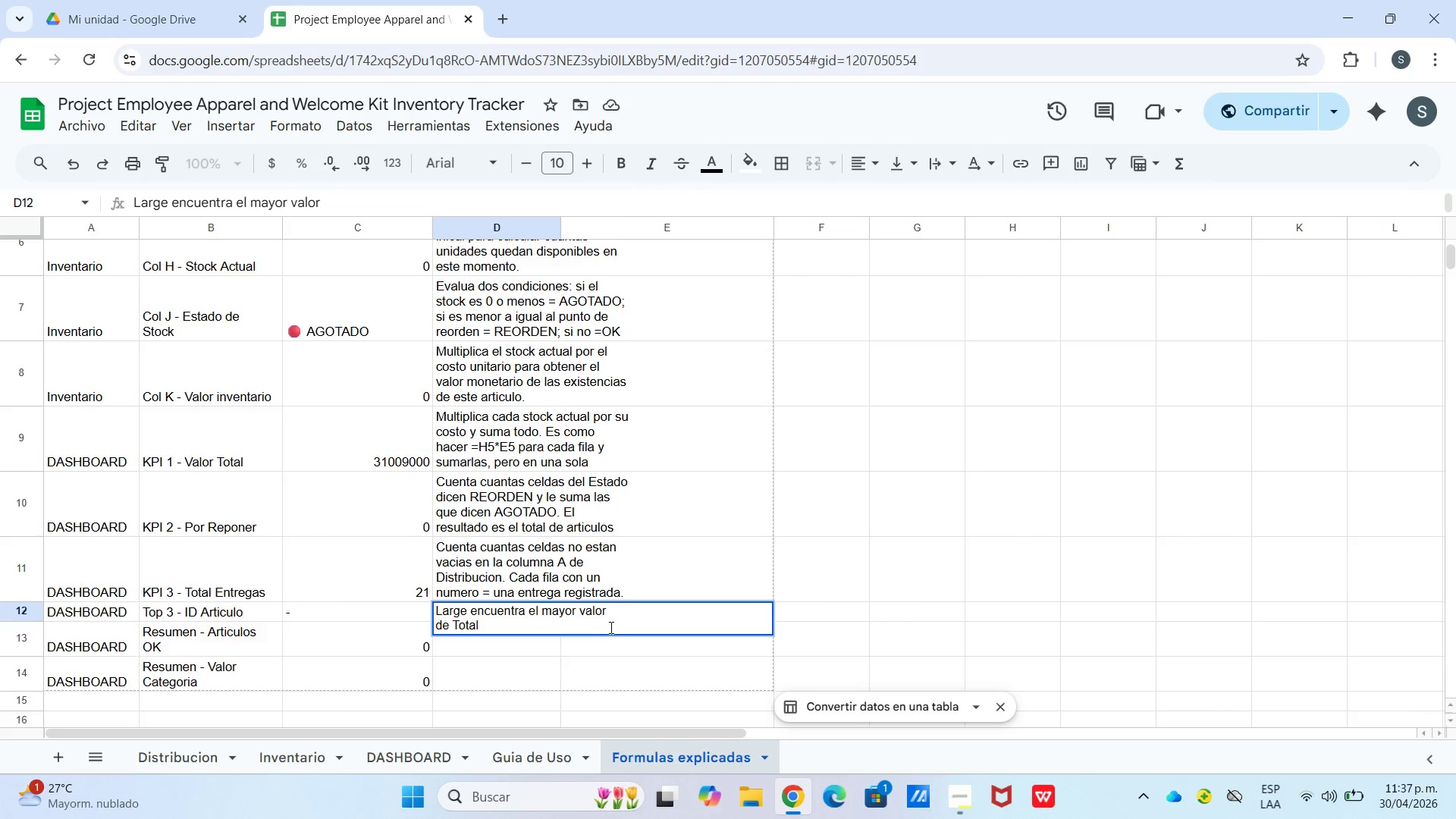 
type( Emitido. MATCH)
 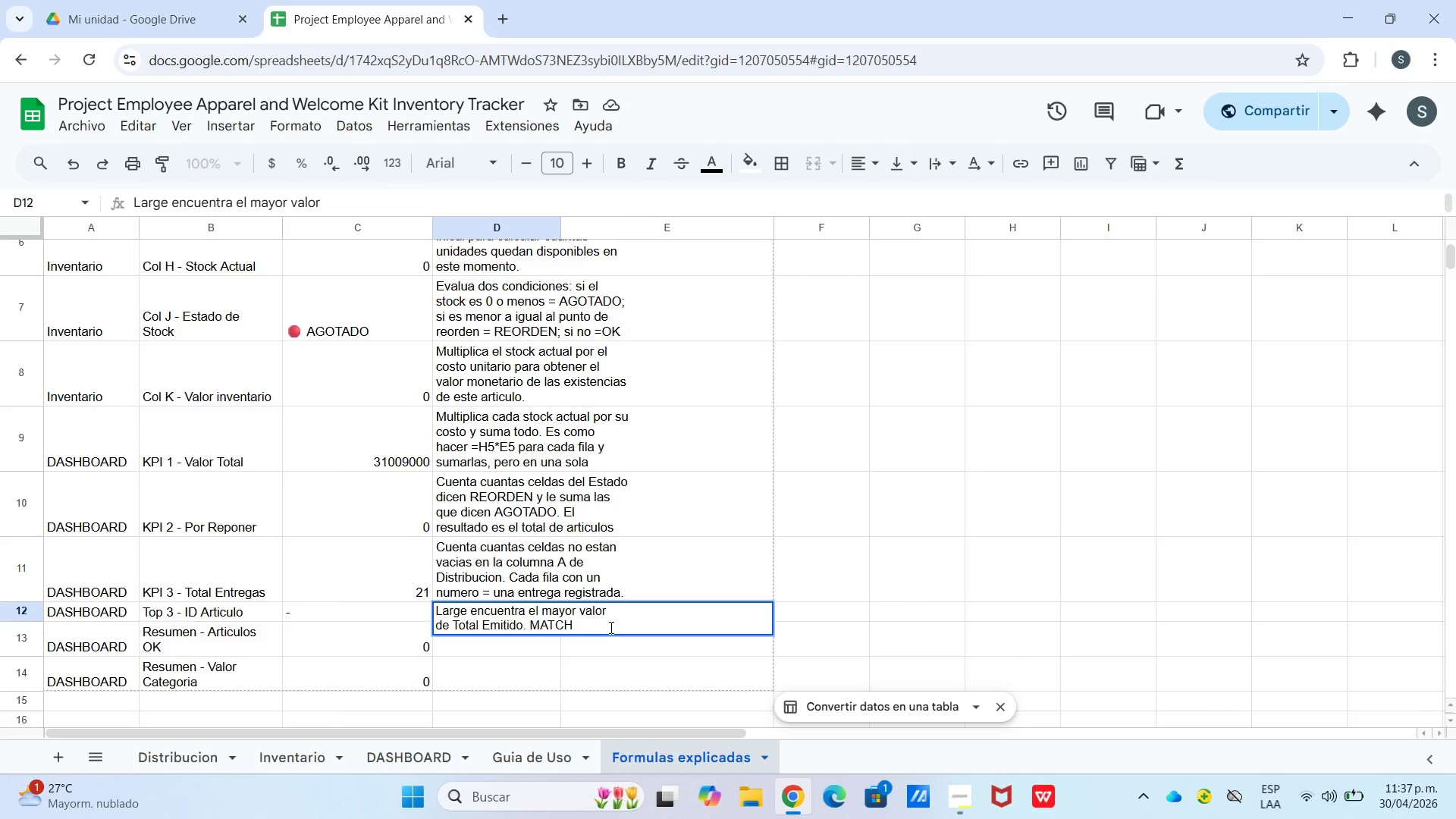 
key(Control+Enter)
 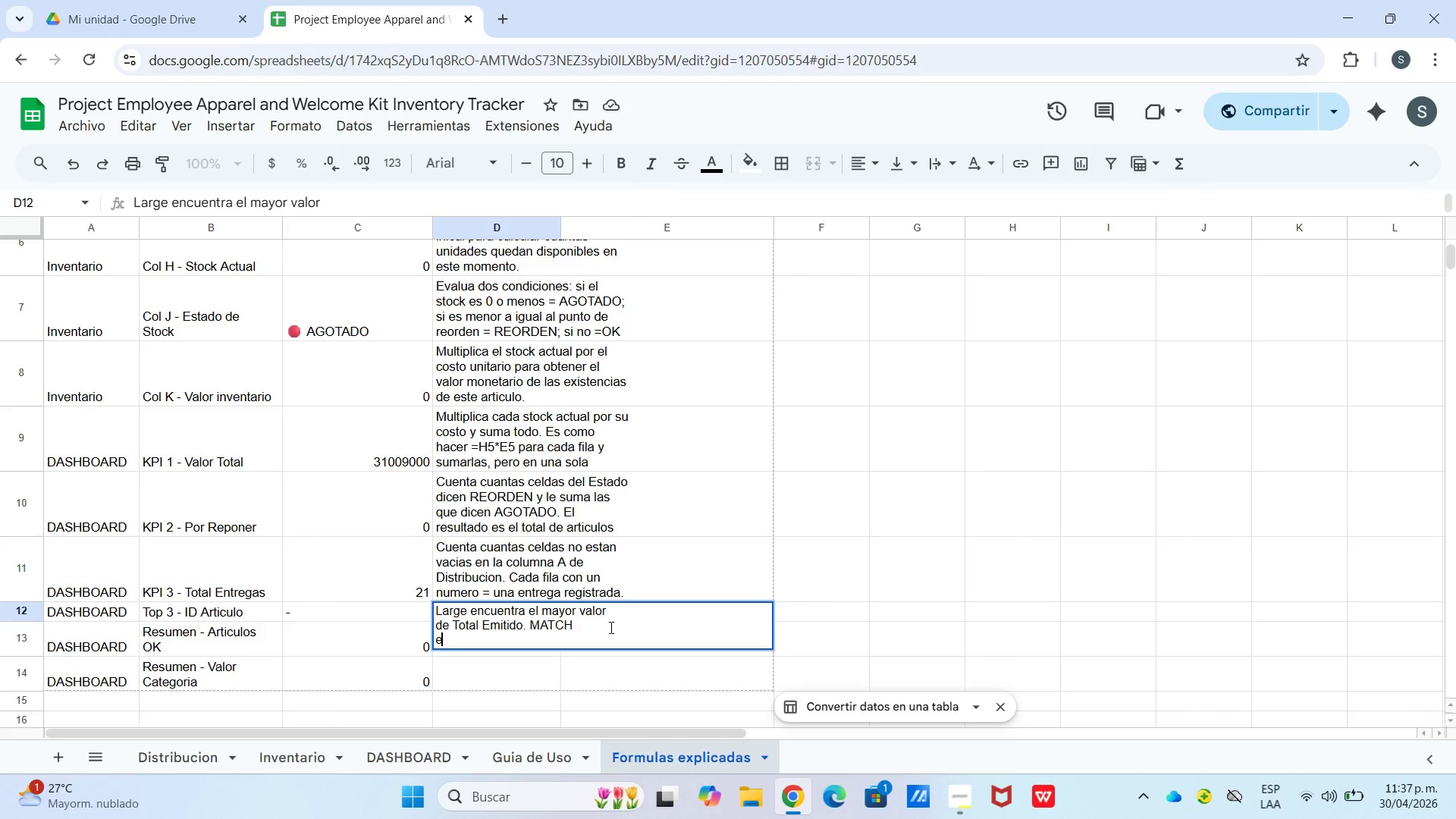 
type(encuentra su supos)
key(Backspace)
key(Backspace)
key(Backspace)
key(Backspace)
key(Backspace)
type(posicion. INDEX)
 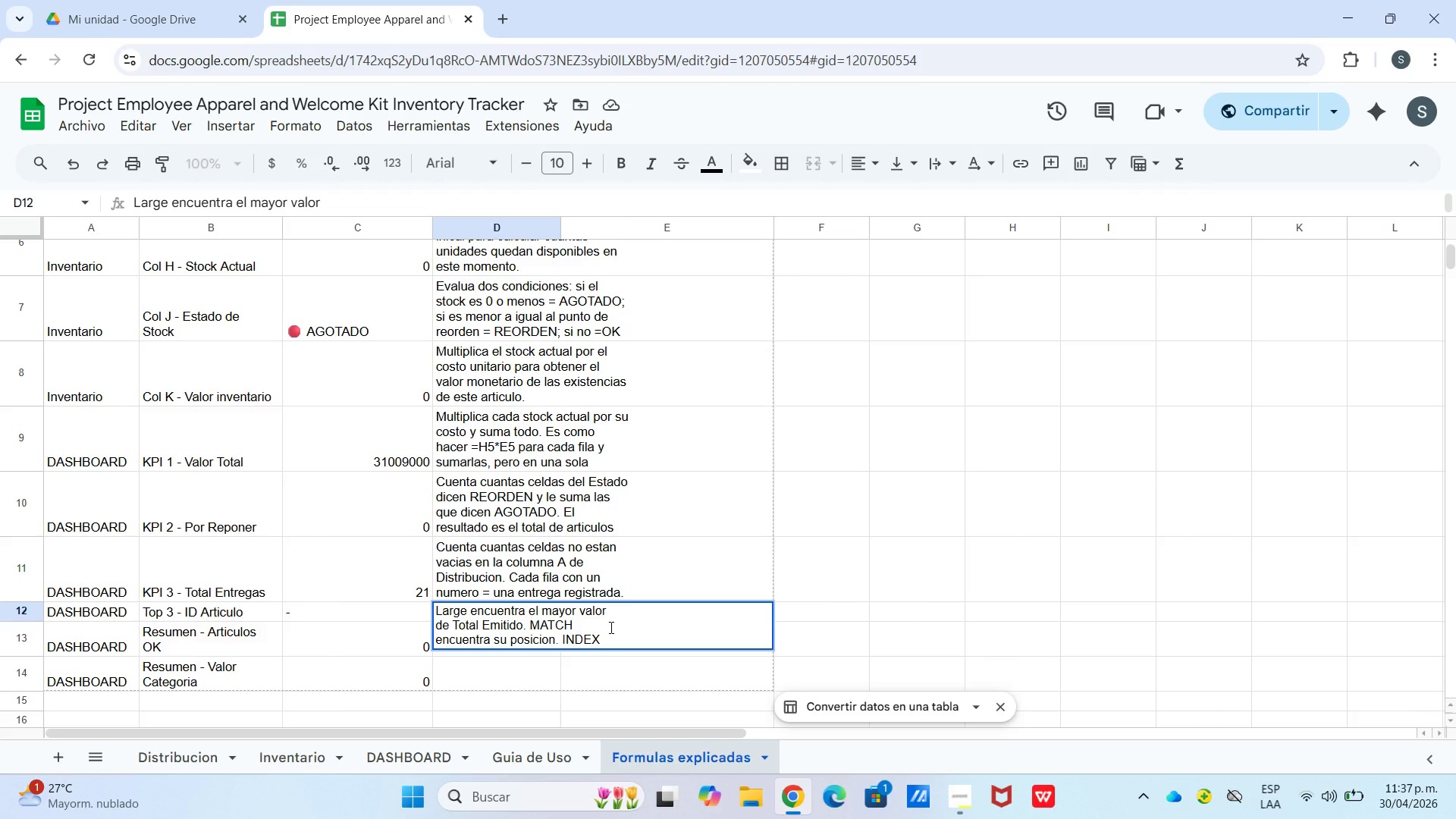 
key(Control+Enter)
 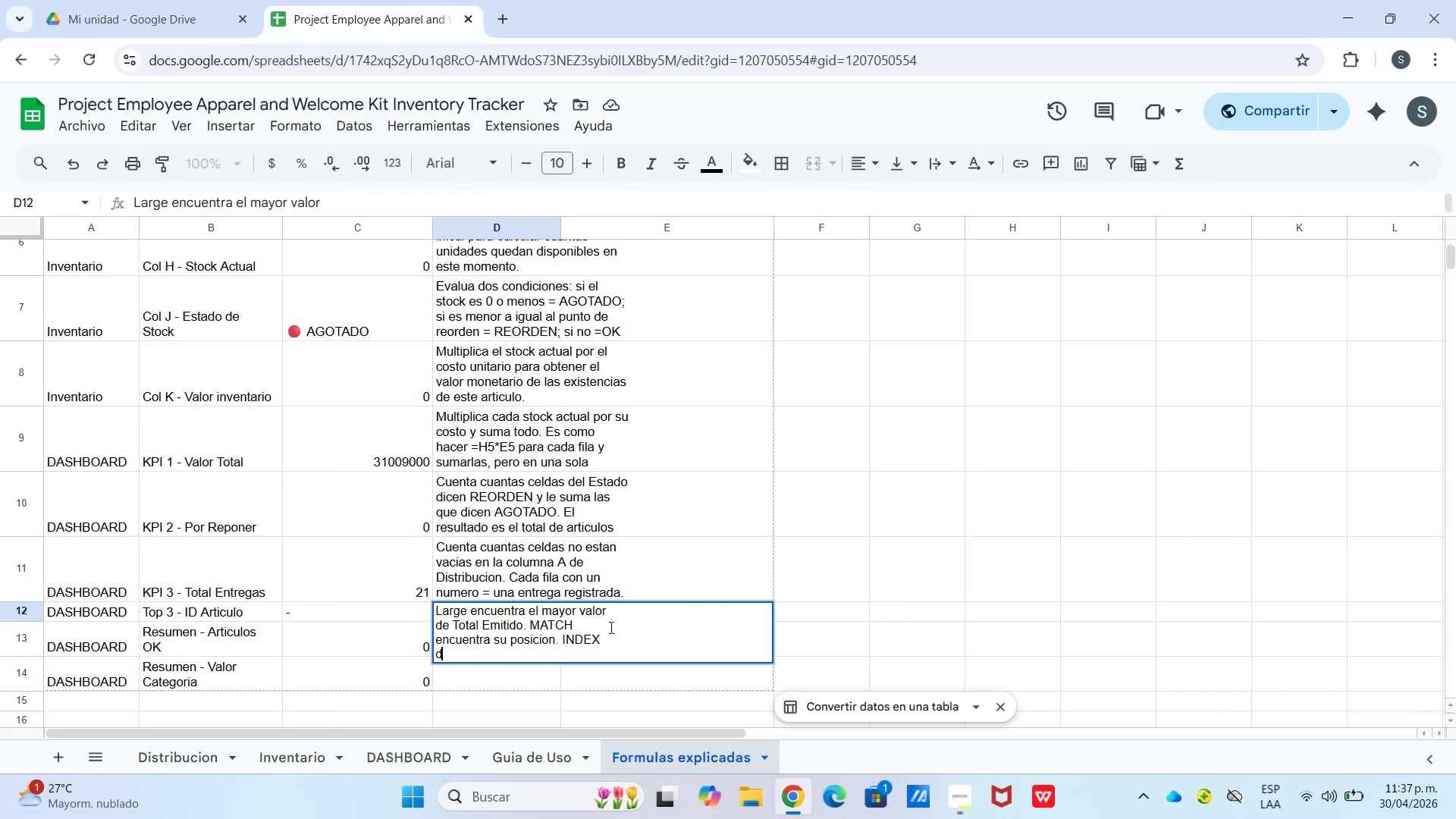 
type(devuelve el ID en esa posicion.)
 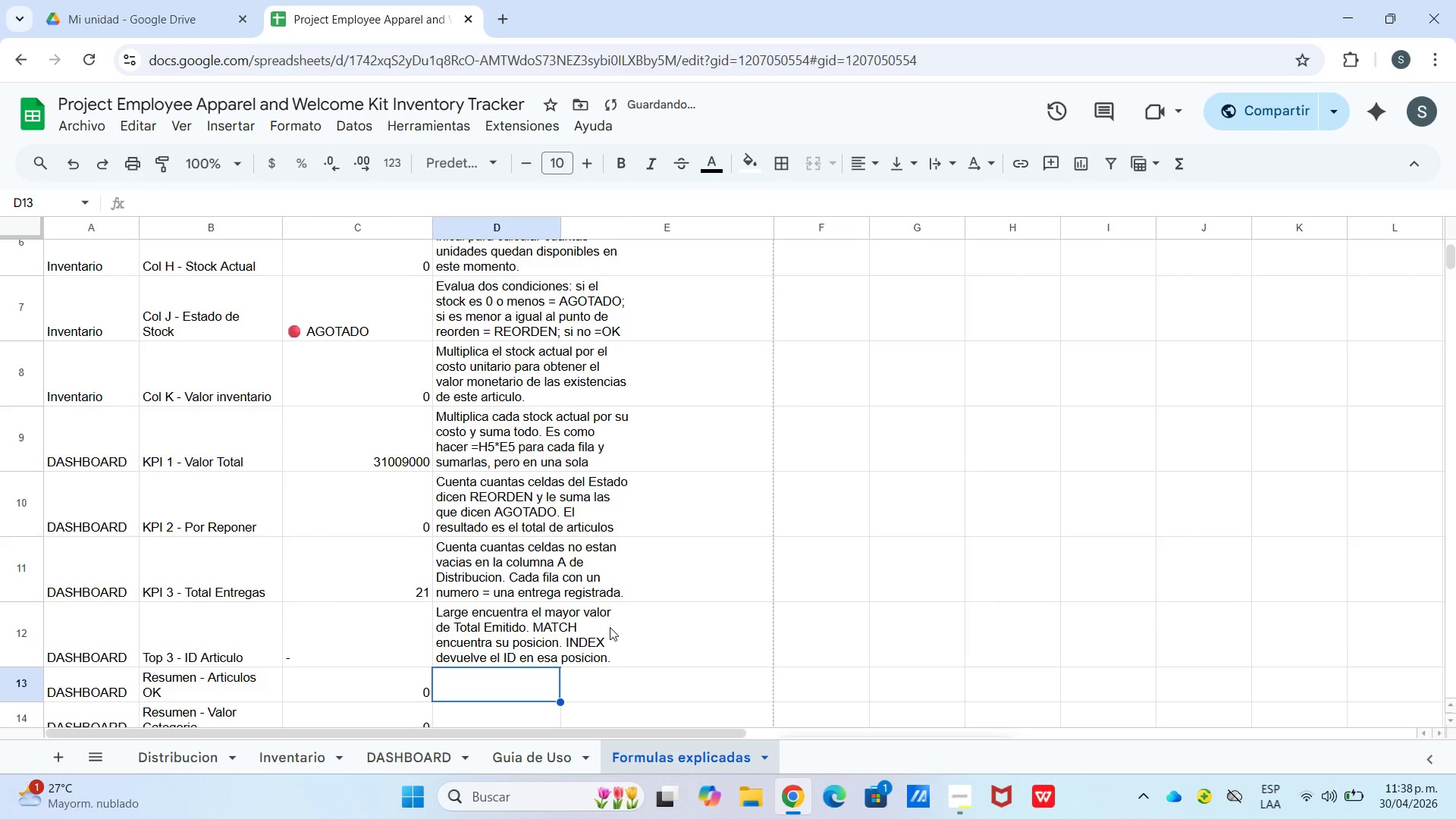 
 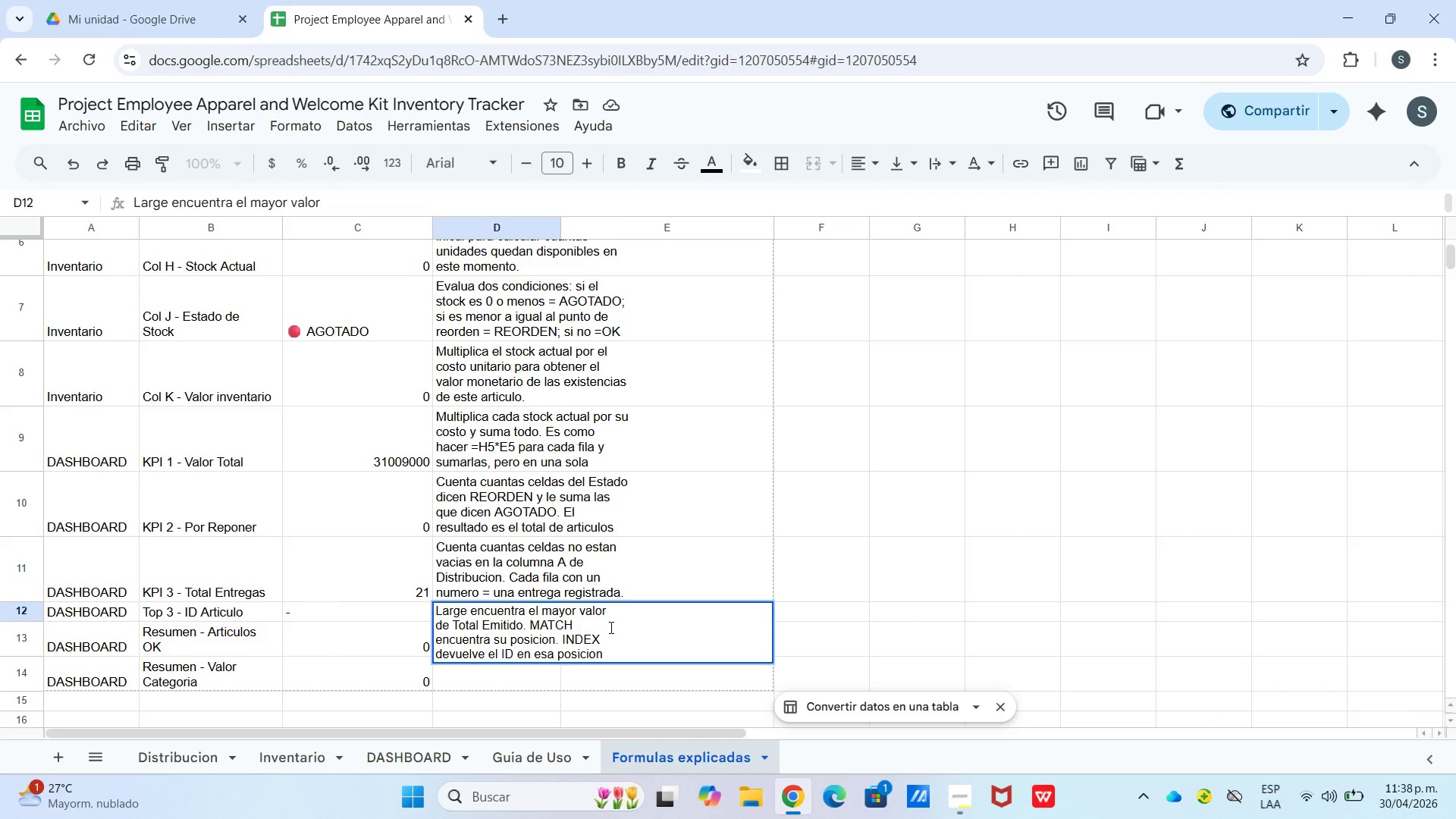 
key(Enter)
 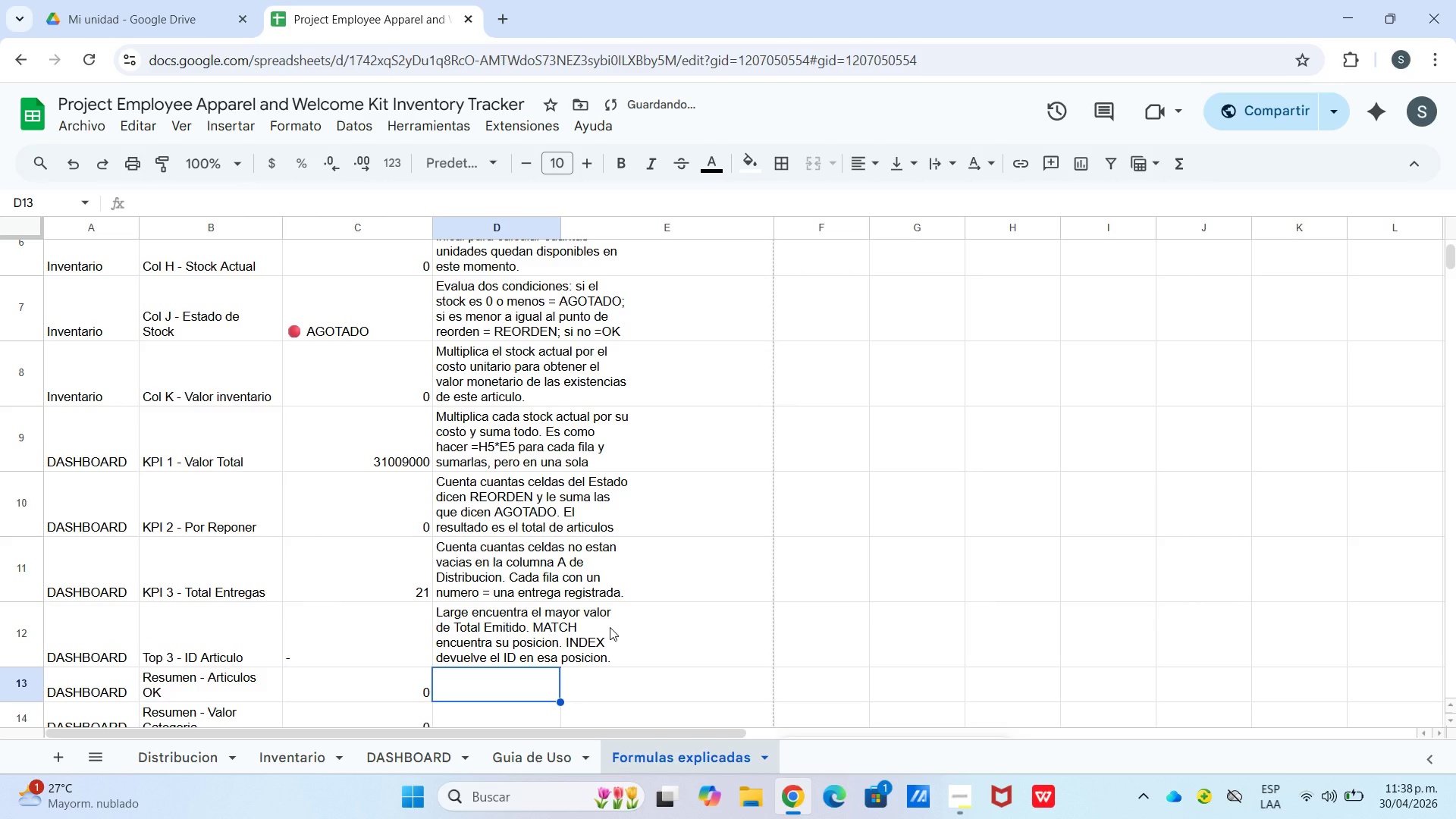 
type(Co)
key(Backspace)
type(OUNTIFS cuenta filas que)
 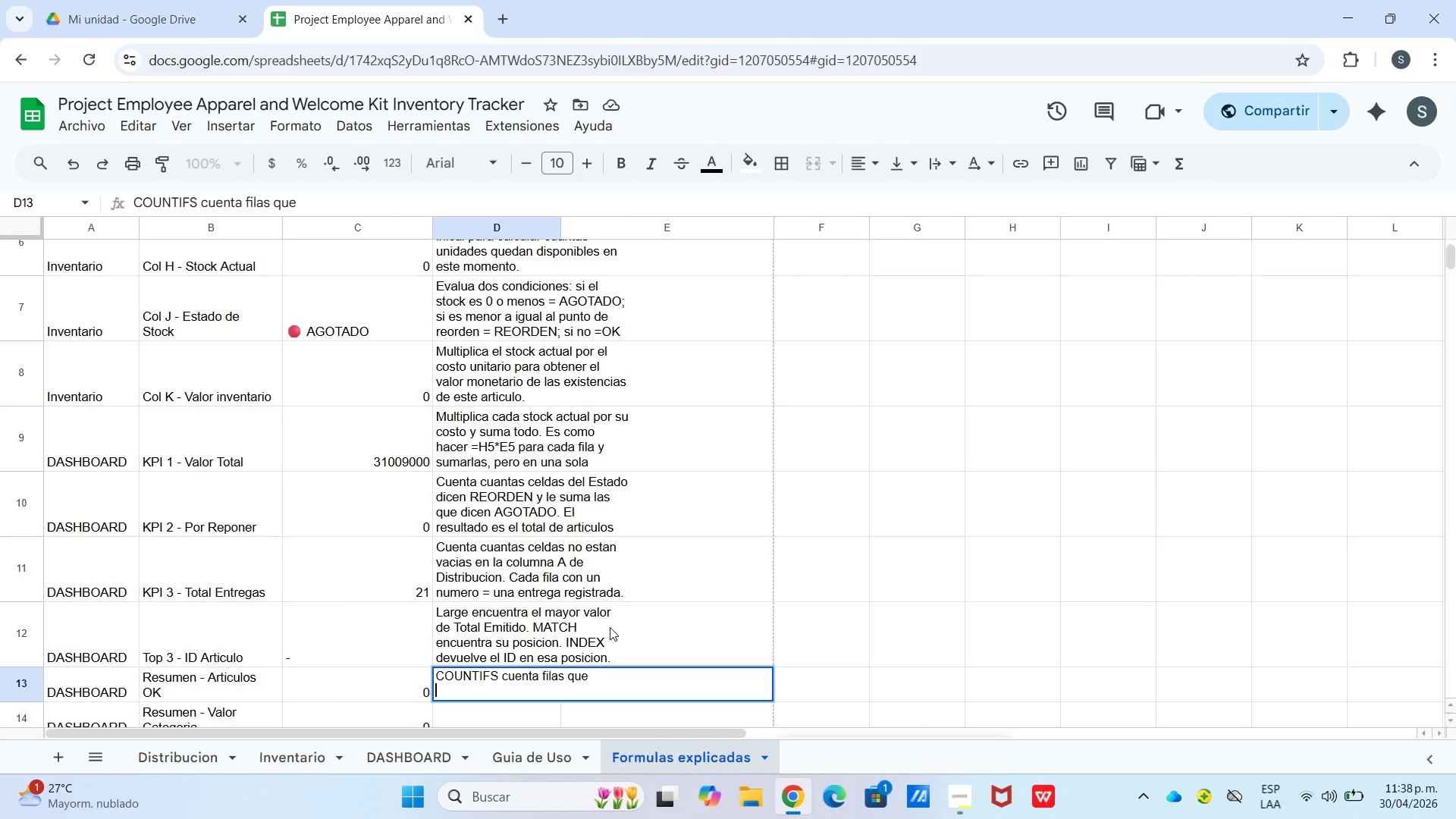 
key(Control+Enter)
 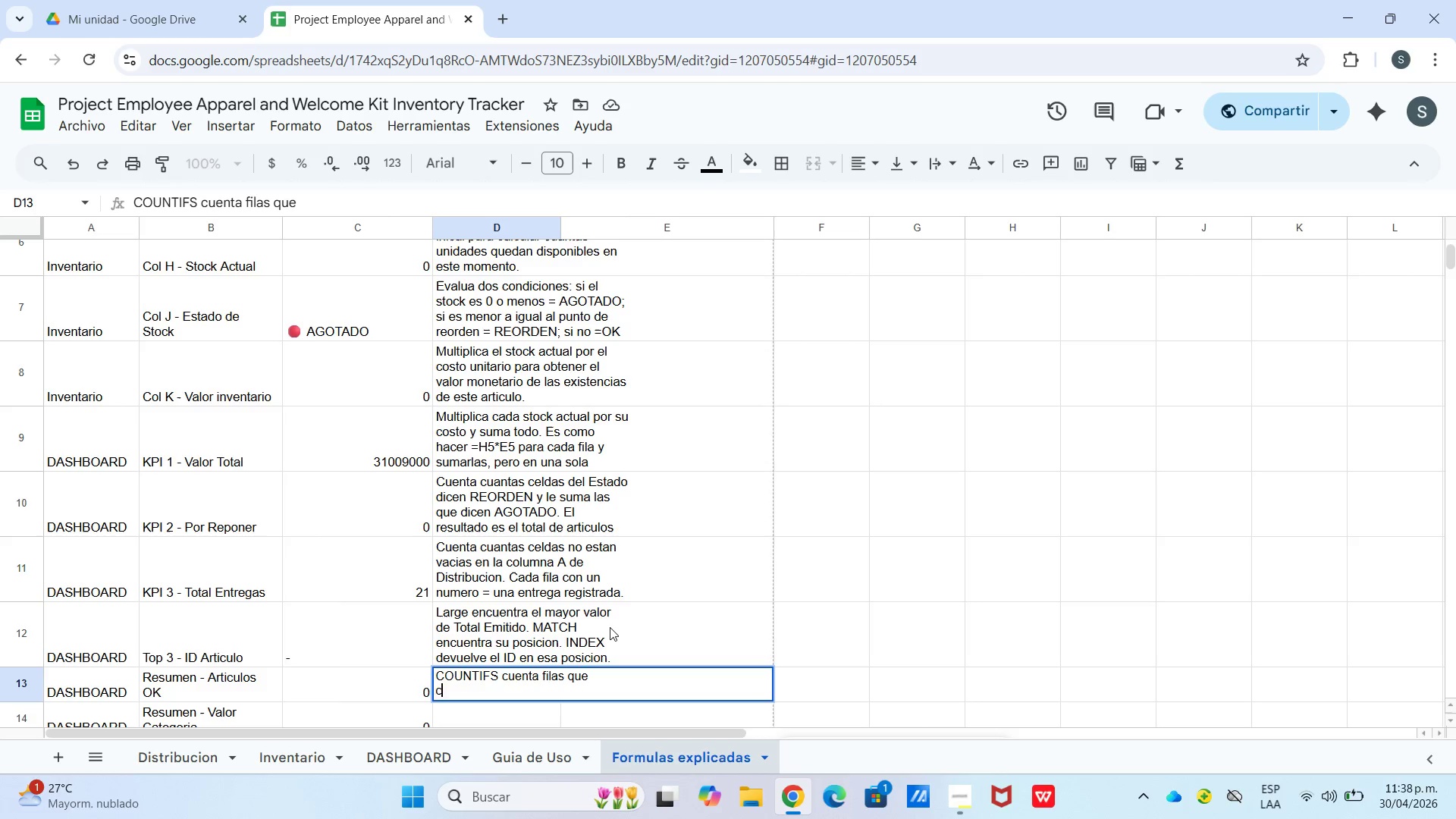 
type(cumpla DOS condicioen)
key(Backspace)
key(Backspace)
type(nes al )
 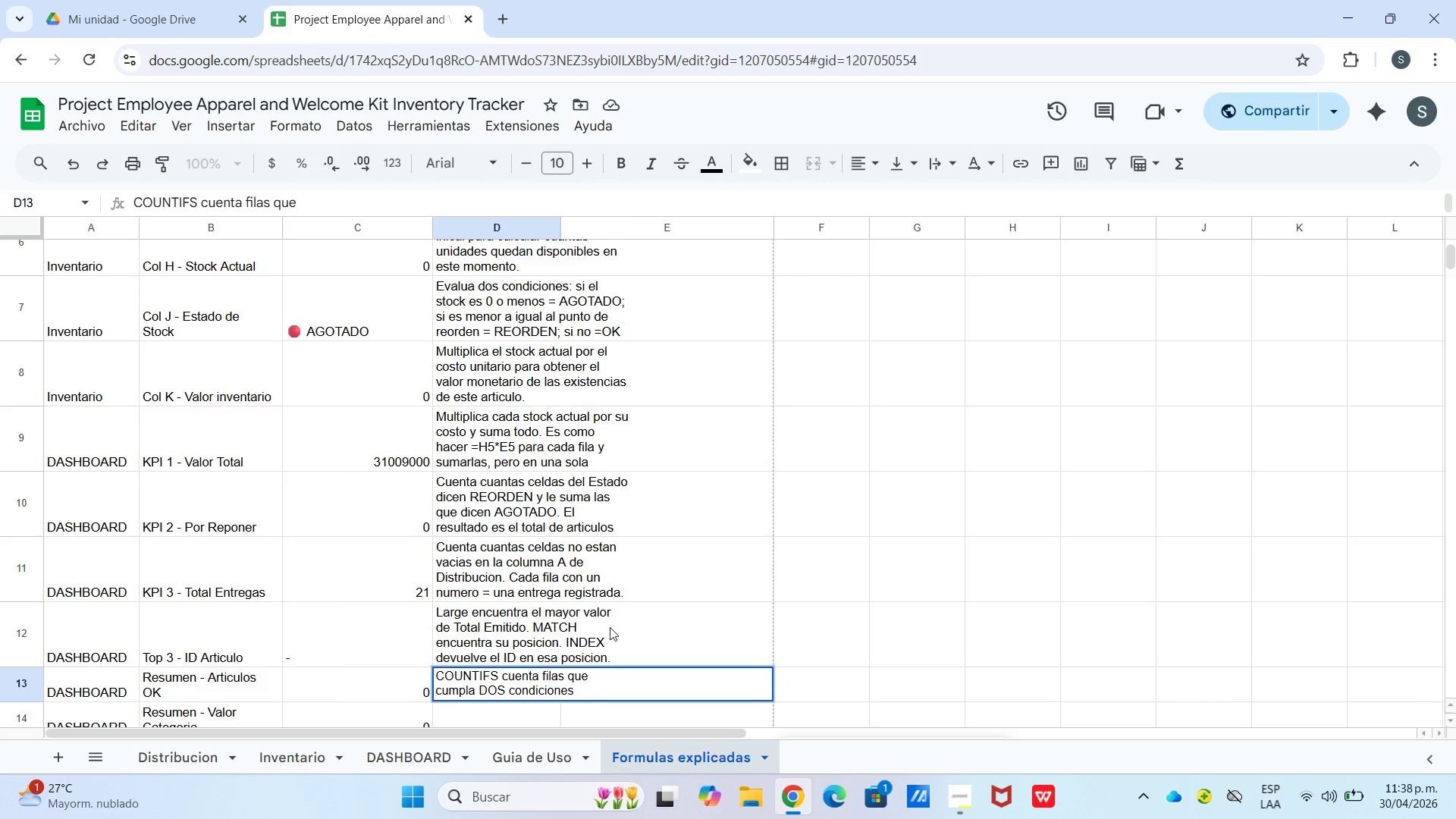 
key(Control+Backspace)
 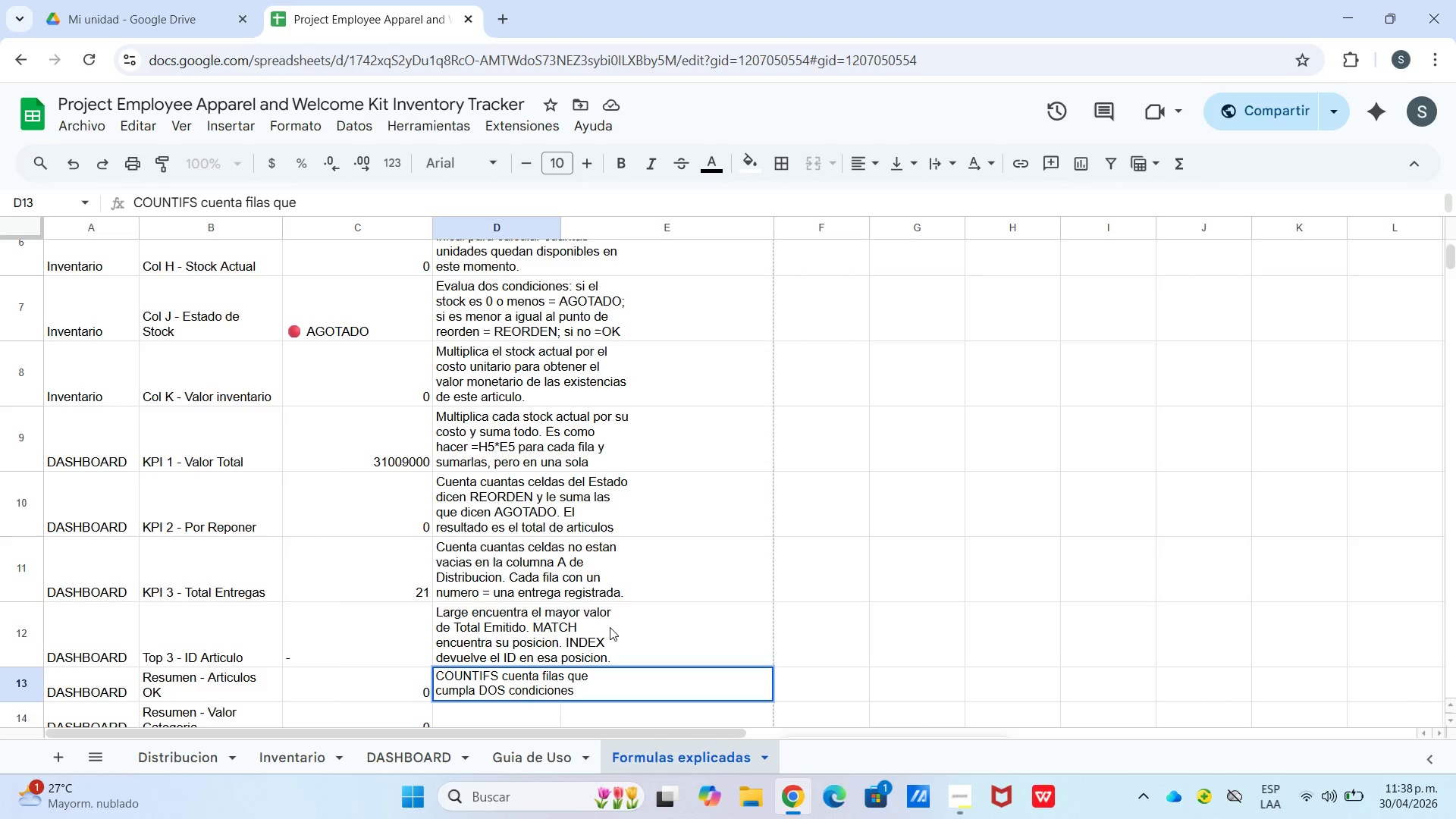 
type(al)
 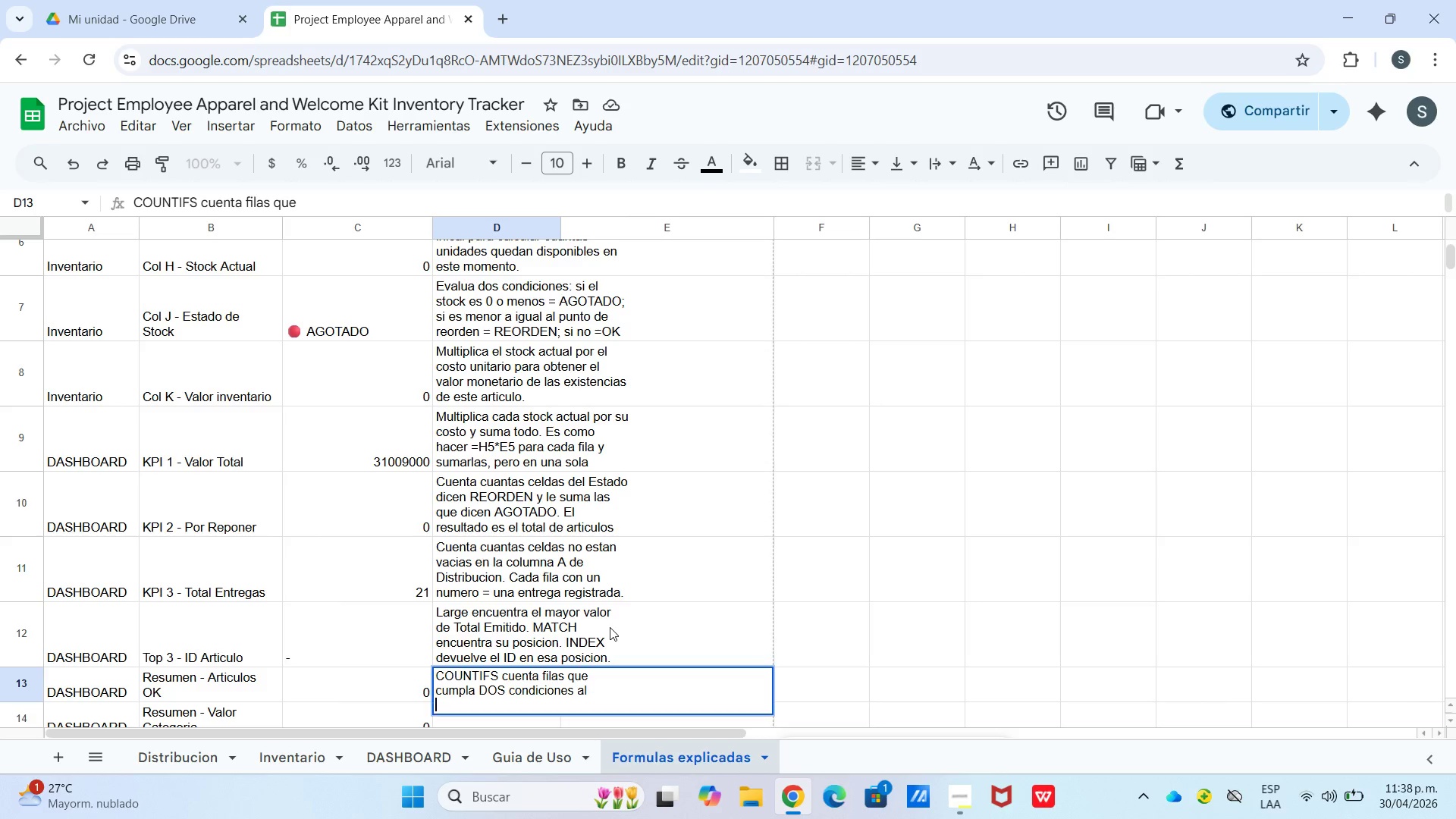 
key(Control+ControlLeft)
 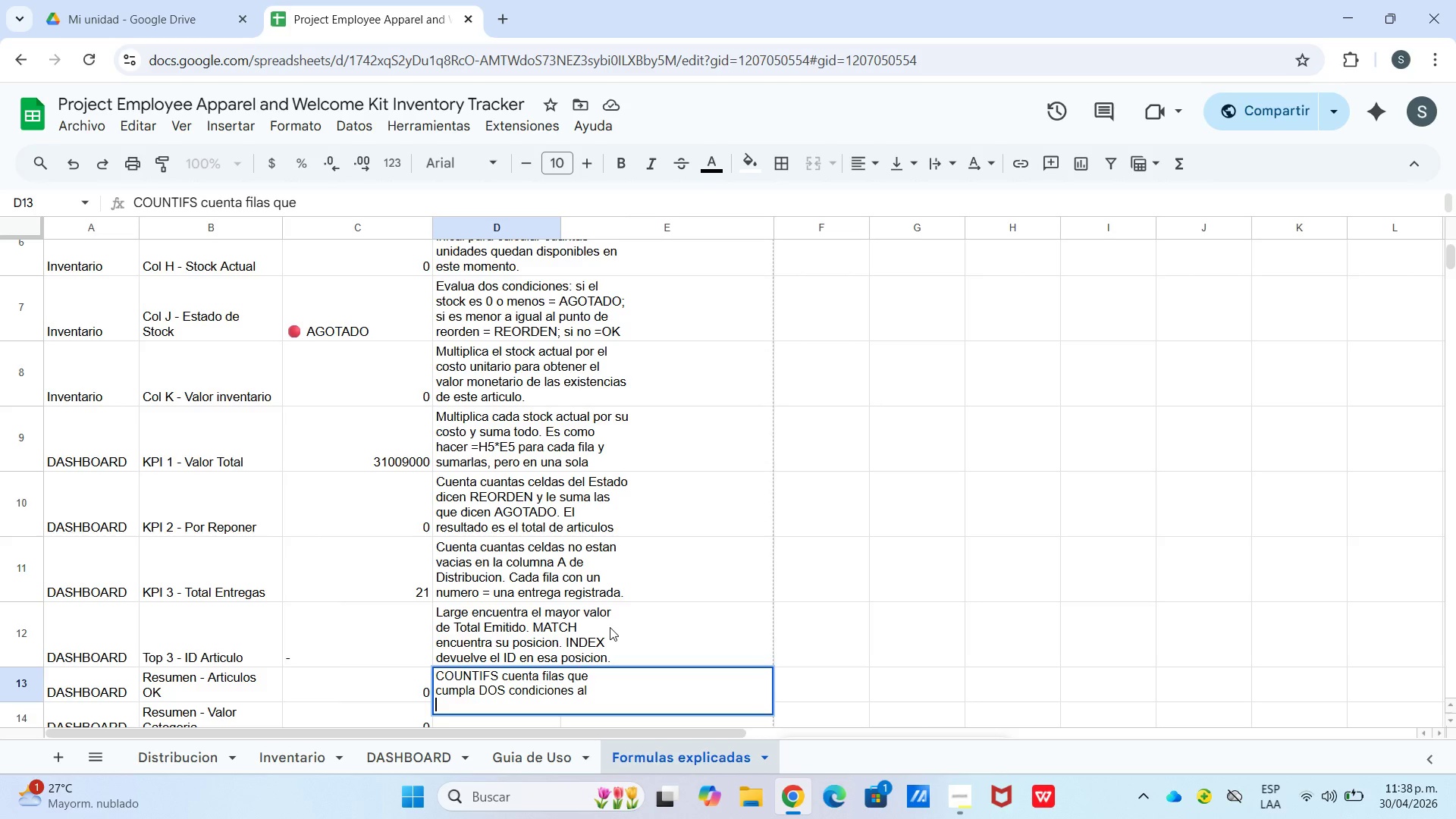 
key(Control+Enter)
 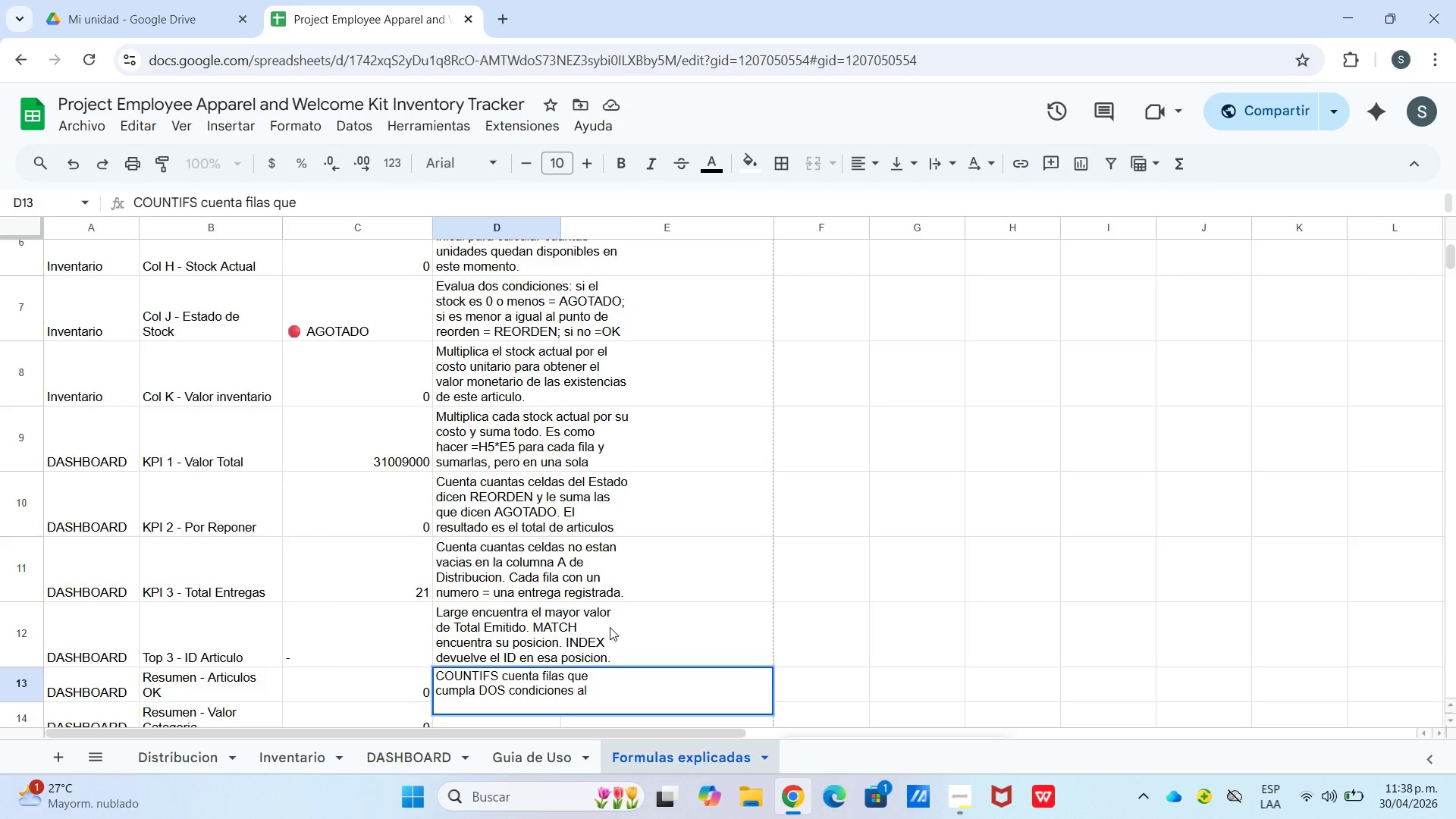 
type(mismo tiempo> que la categoria)
 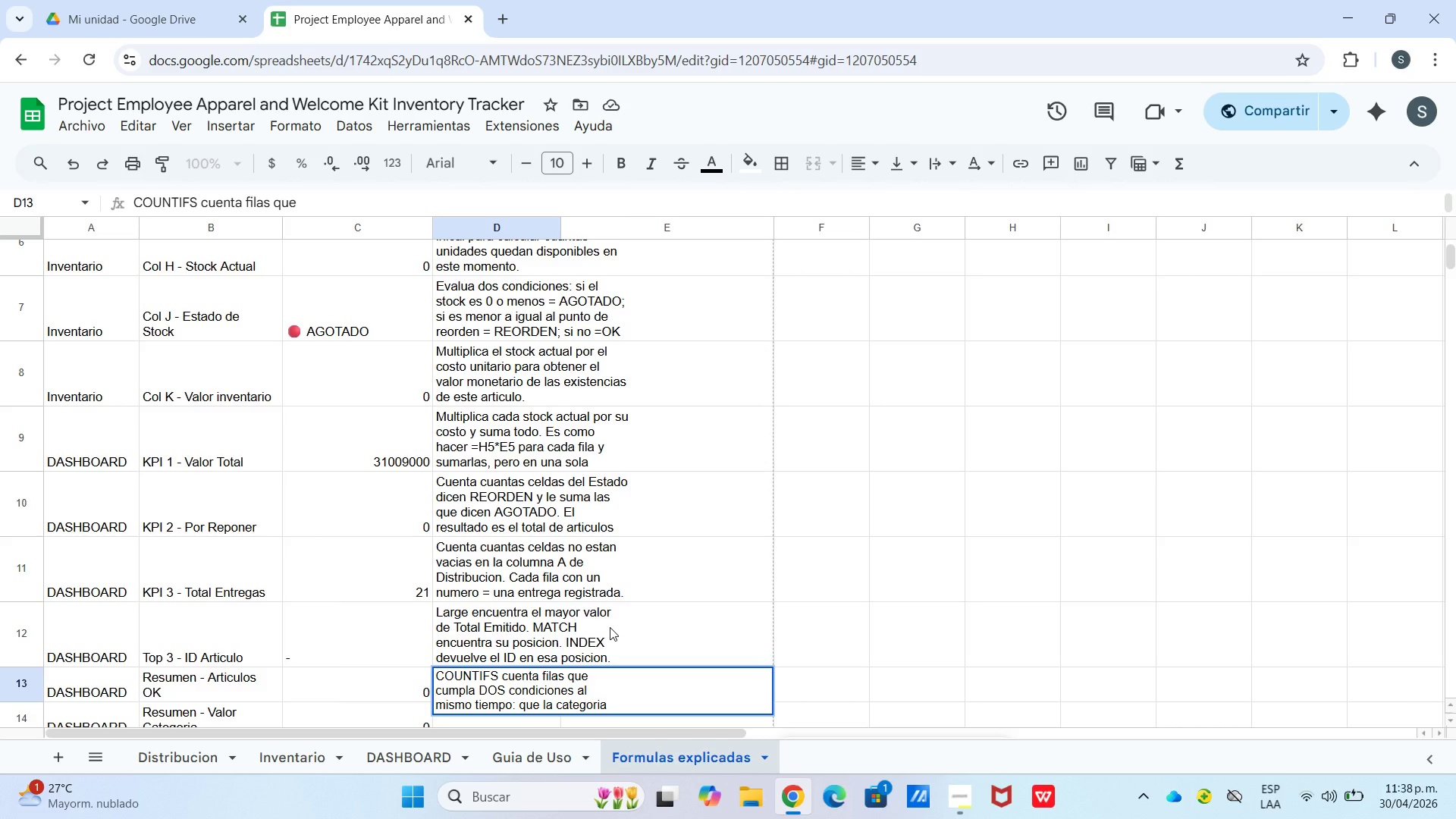 
key(Control+Enter)
 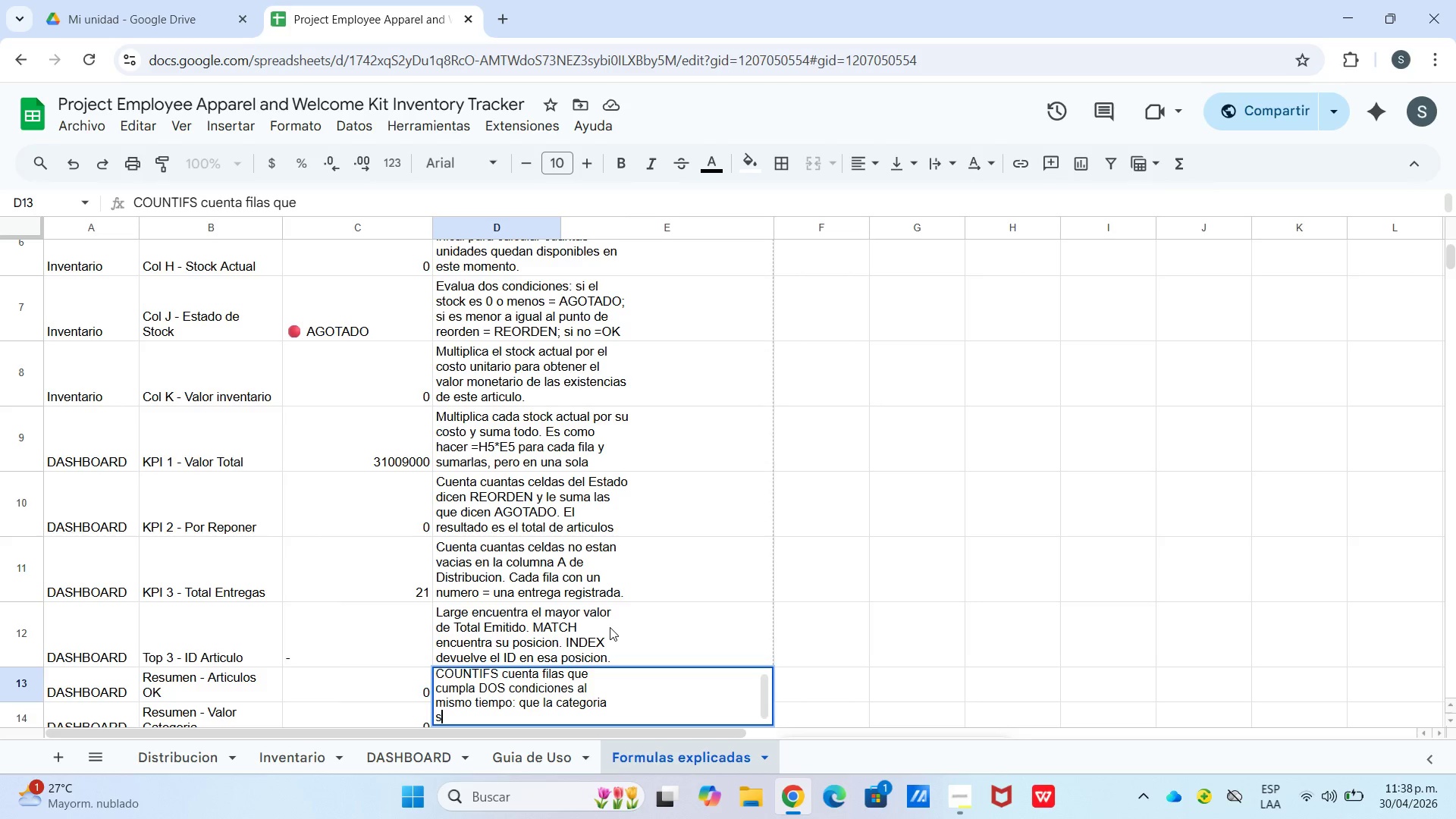 
type(sea [Iun)
key(Backspace)
key(Backspace)
key(Backspace)
type(Uniforme )
key(Backspace)
type([ Y que el estado)
 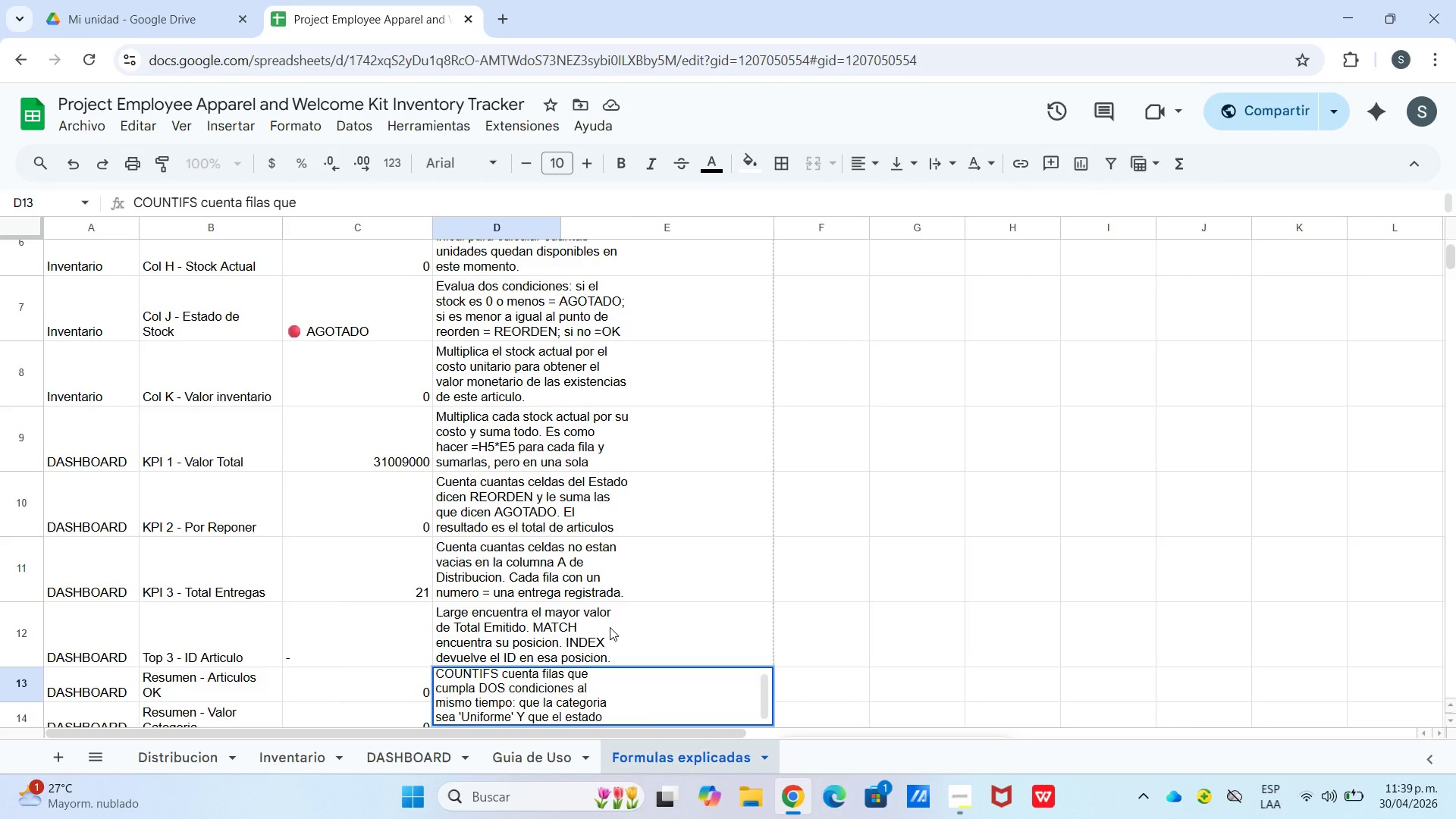 
key(Enter)
 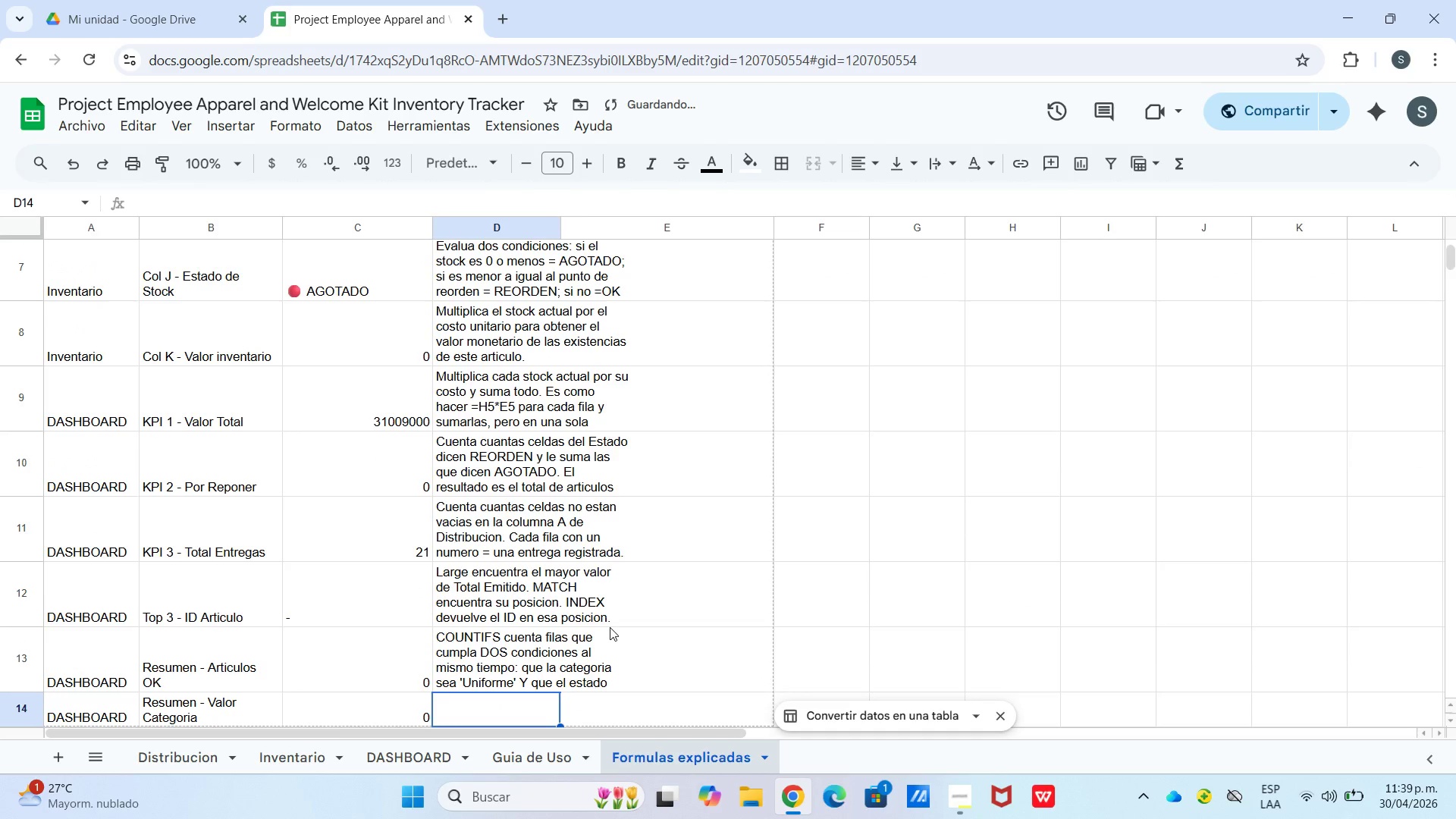 
type(SUMFI)
key(Backspace)
key(Backspace)
type(FI)
key(Backspace)
key(Backspace)
type(IF suma todos los c)
key(Backspace)
type(valores de)
 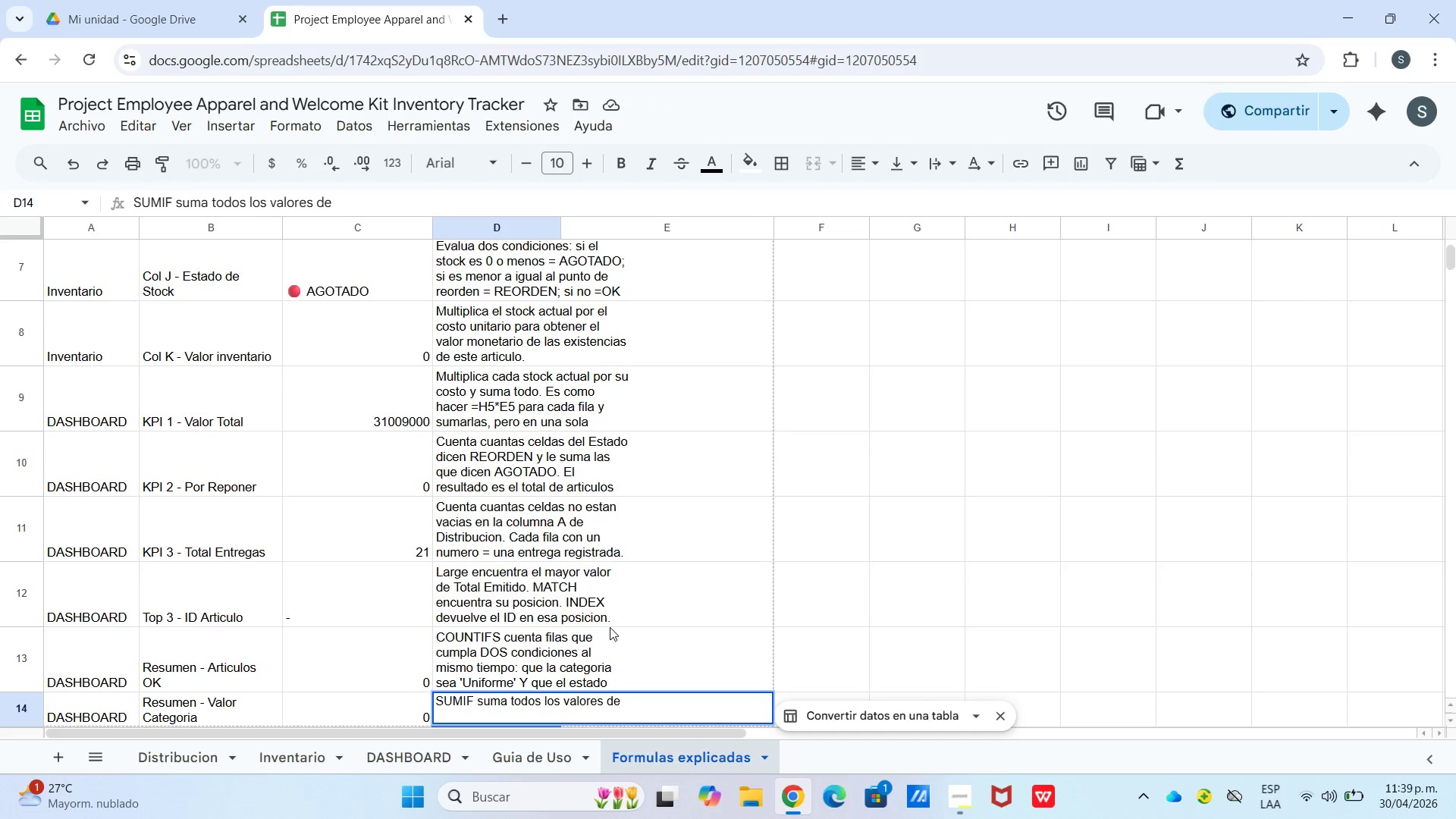 
key(Control+ControlLeft)
 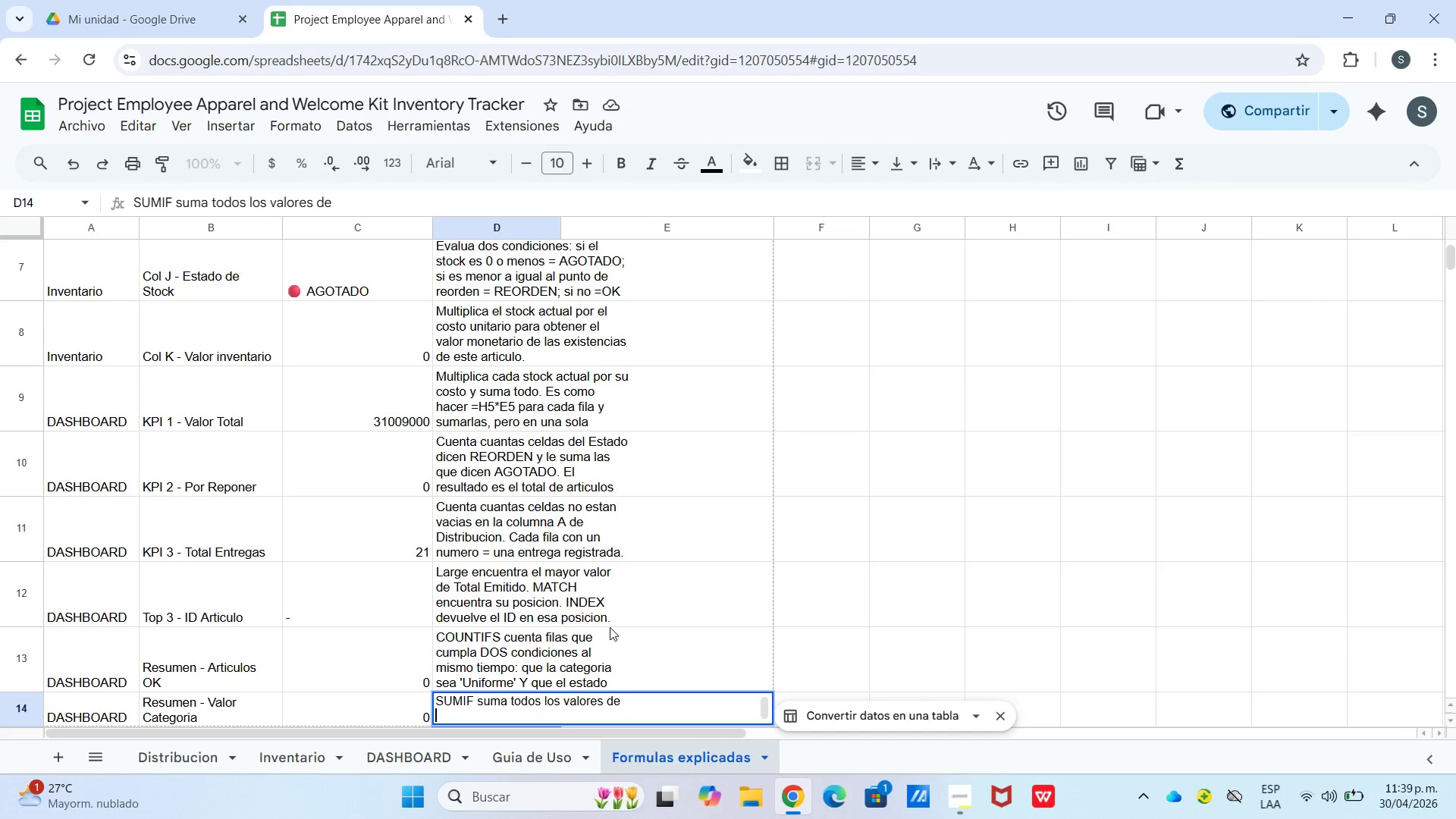 
key(Control+Enter)
 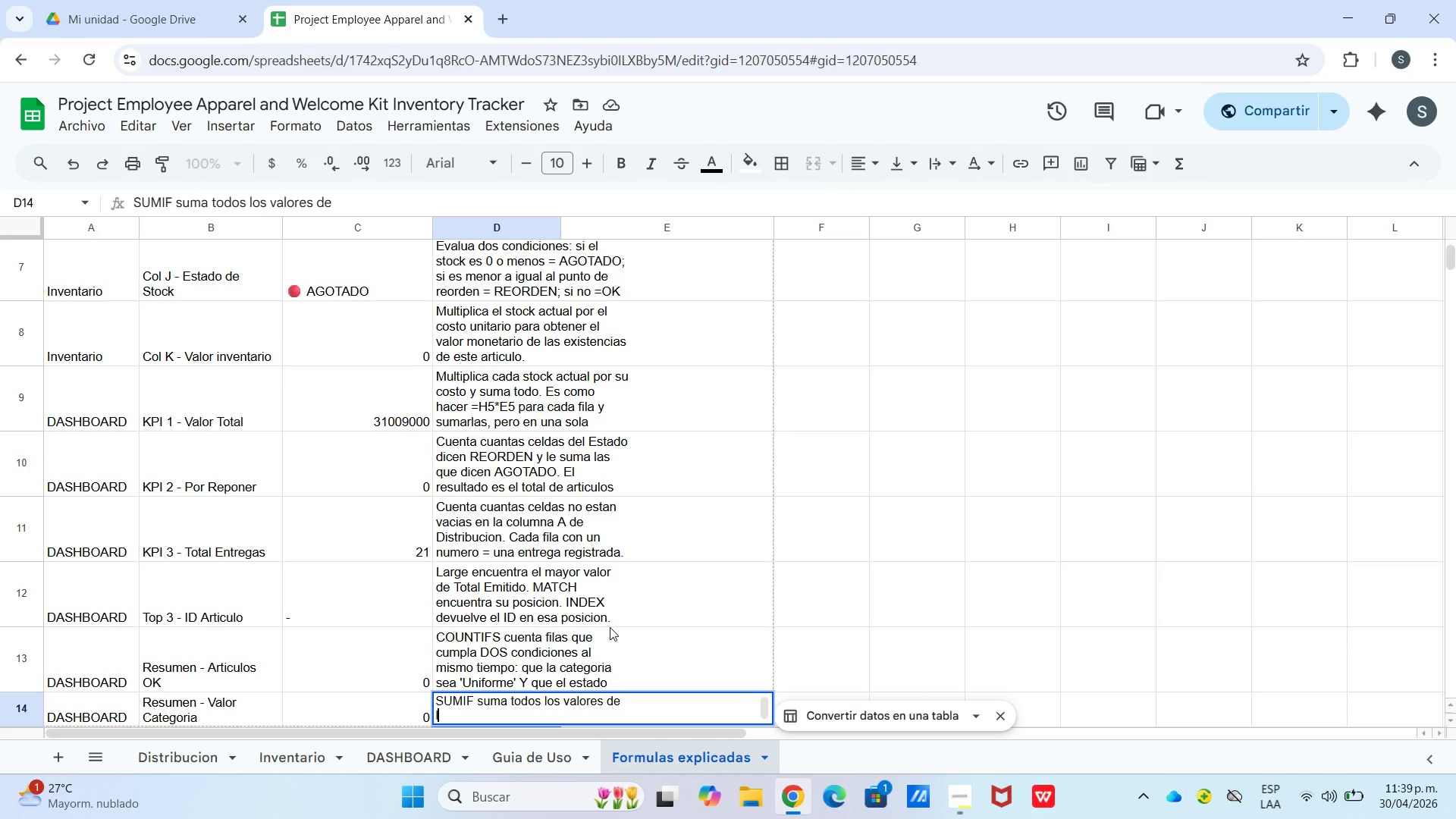 
type(la columna K solo para las filas)
 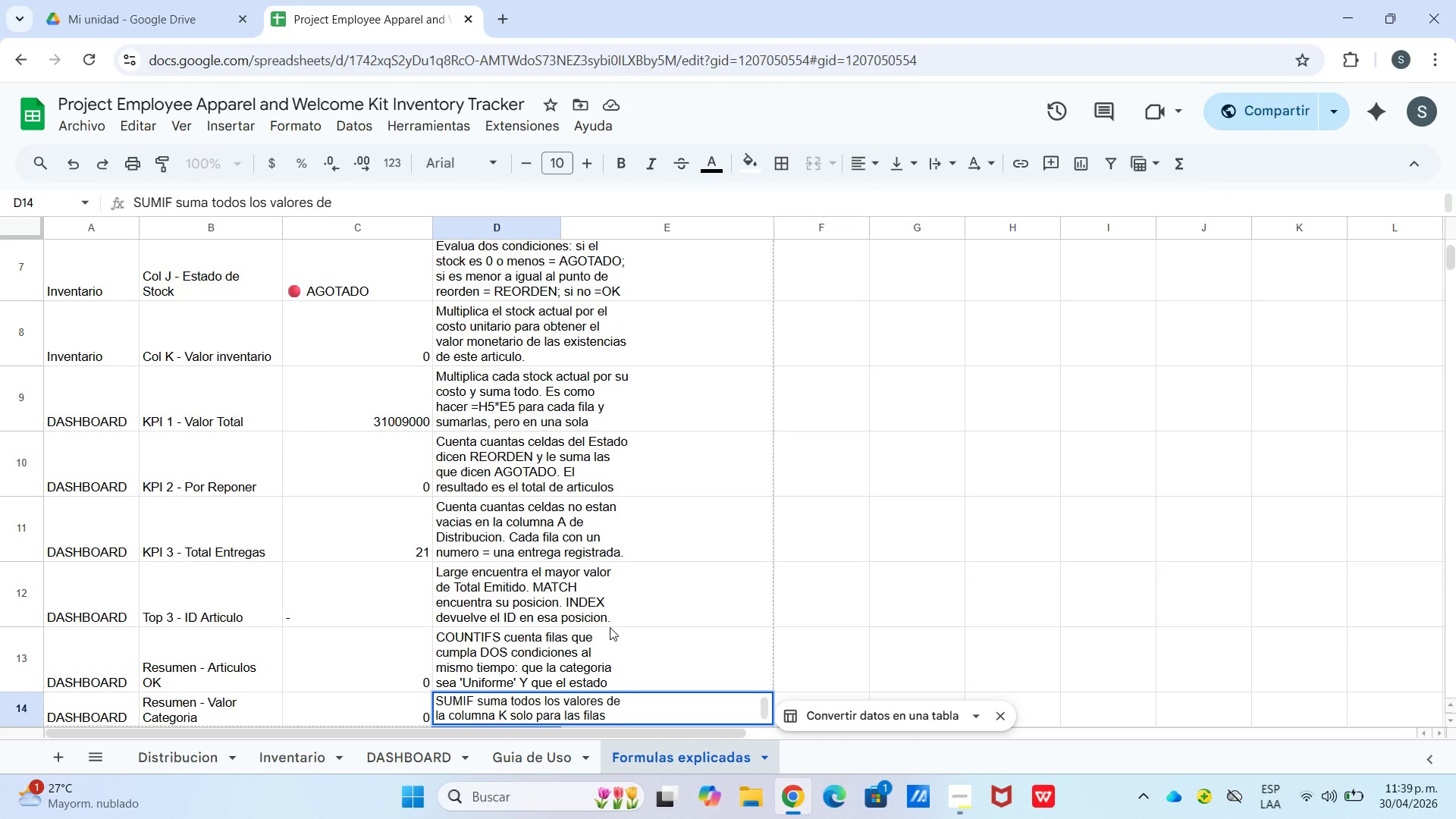 
key(Control+Enter)
 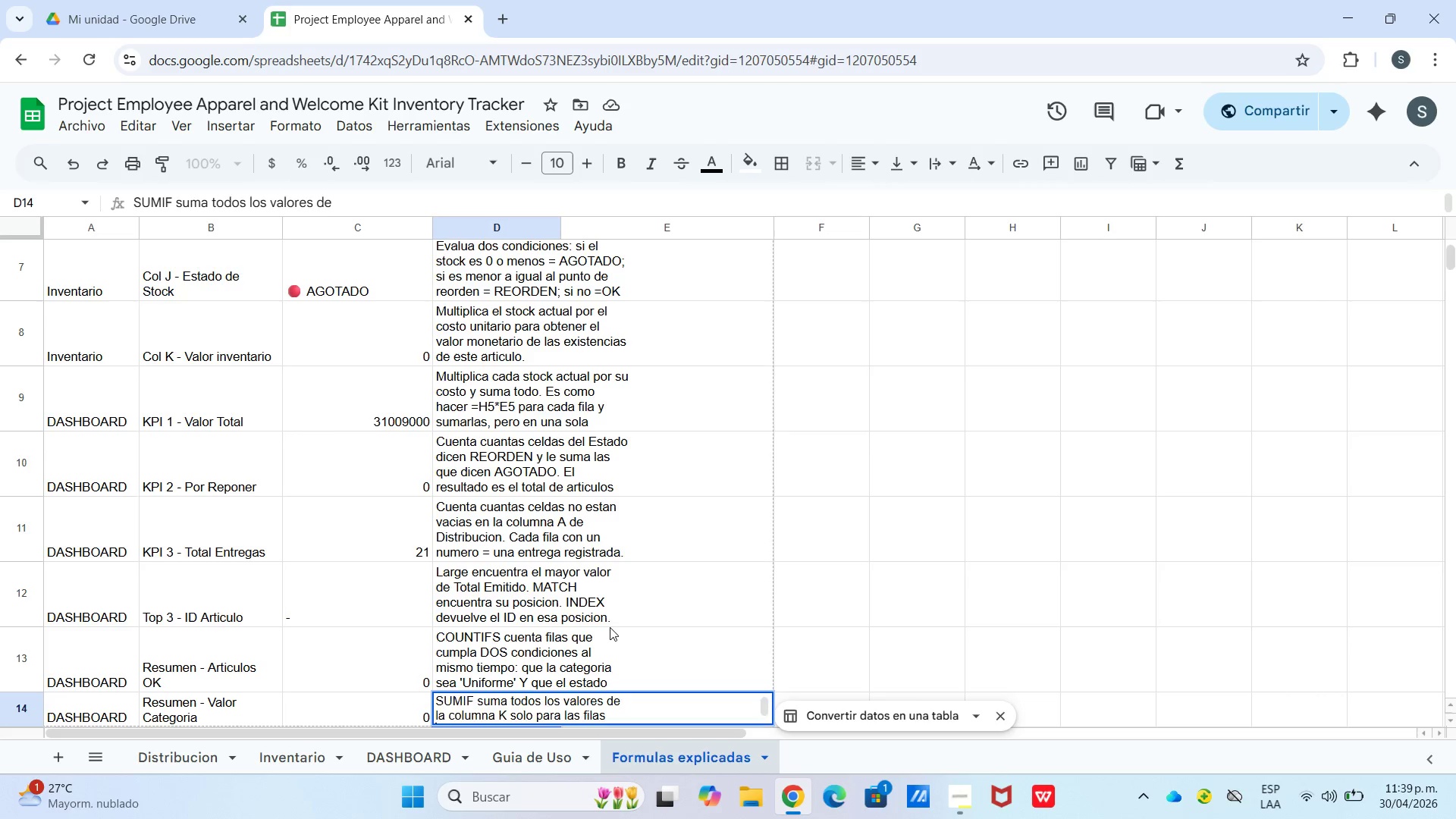 
type(donde la categoria sea)
 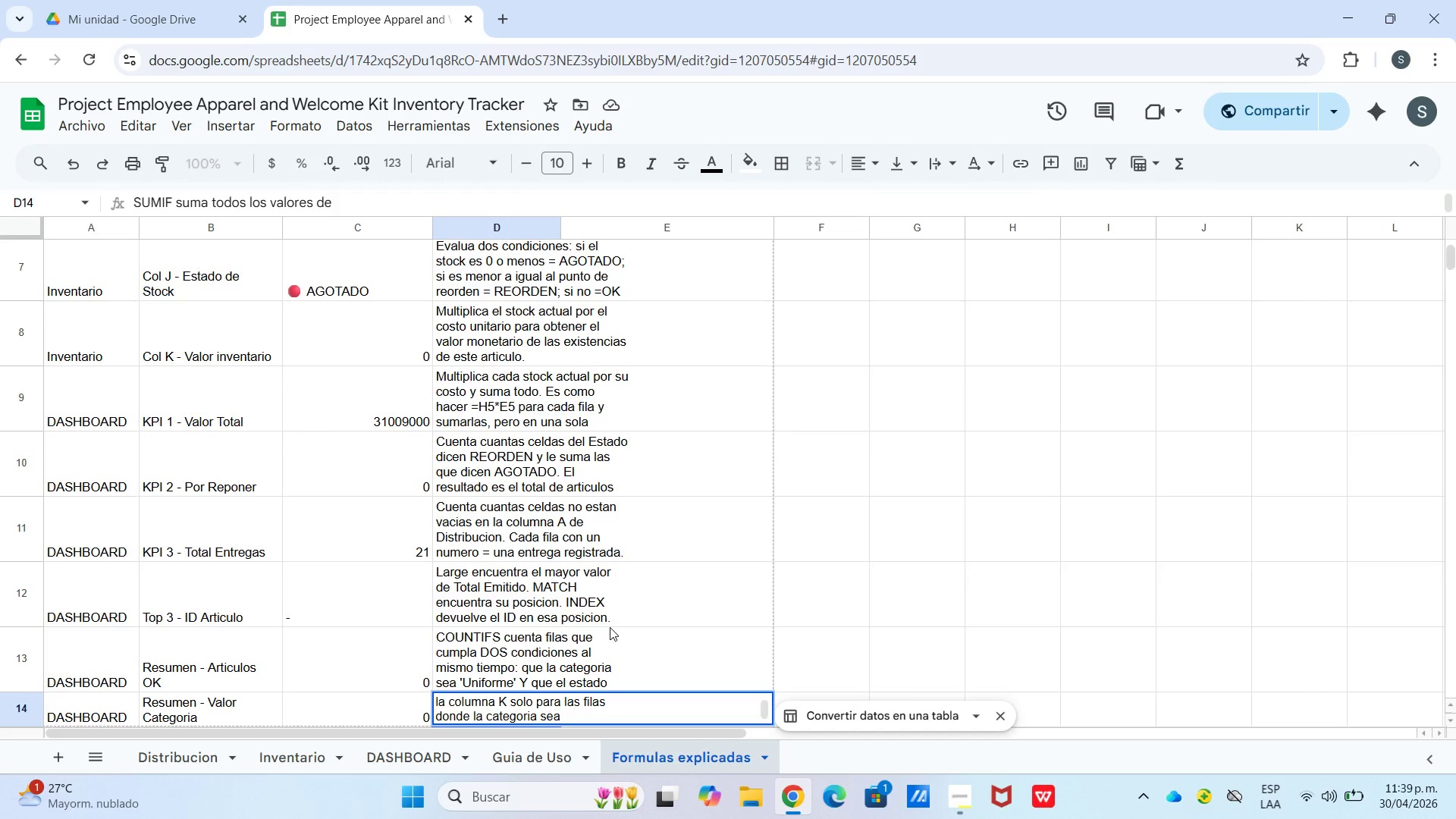 
key(Control+Enter)
 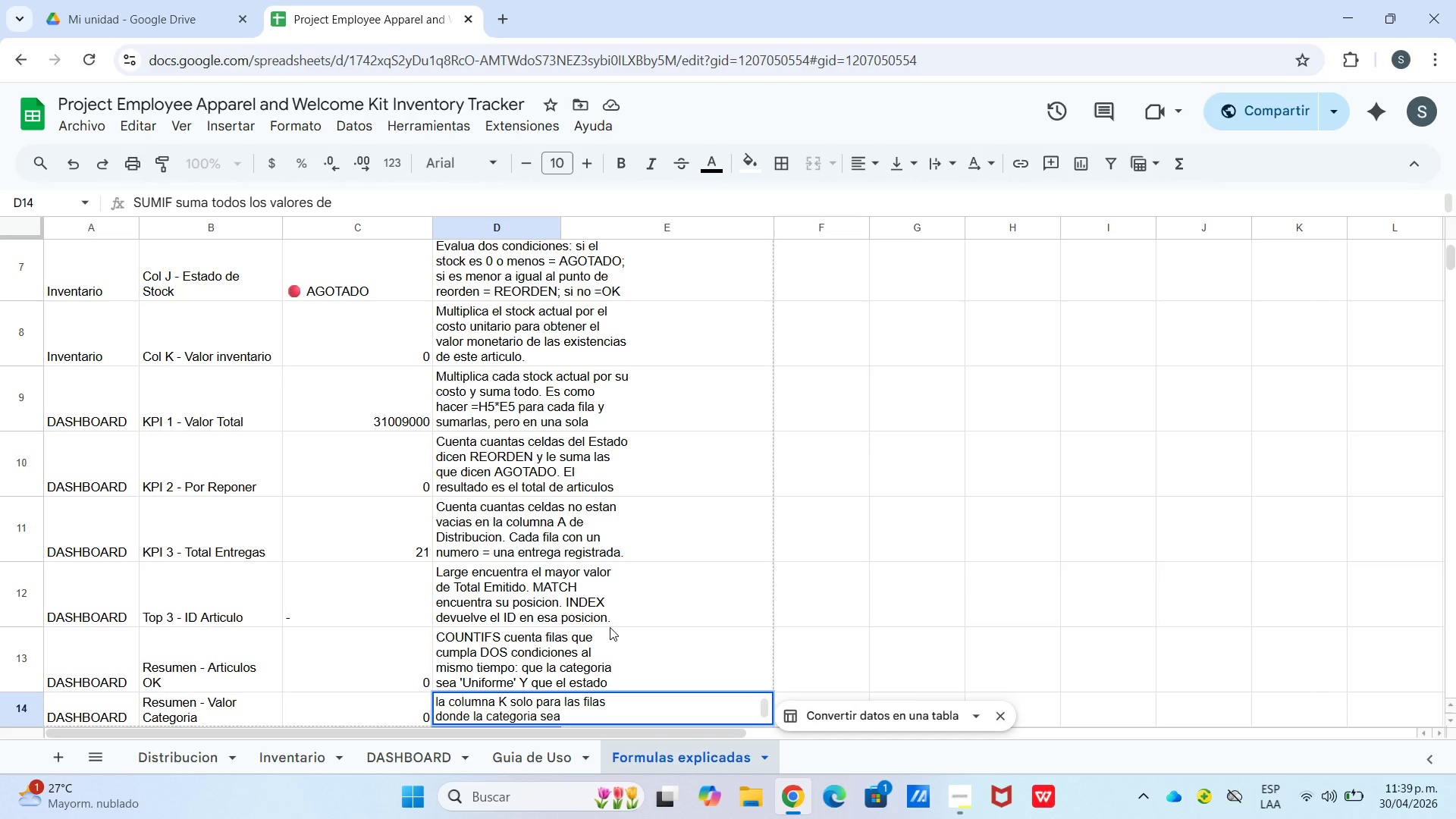 
type({)
key(Backspace)
type([Uniformes[.)
 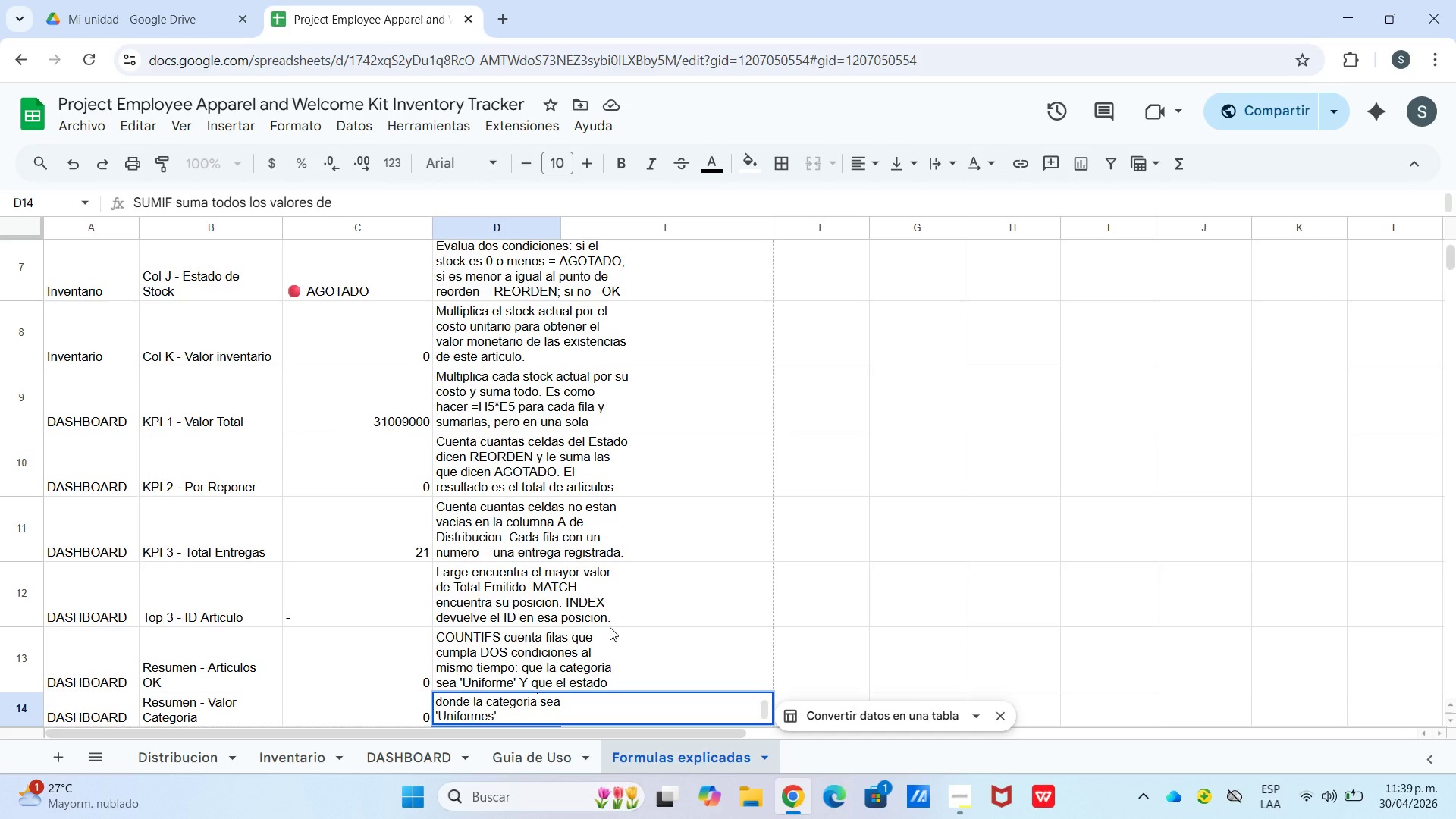 
double_click([449, 575])
 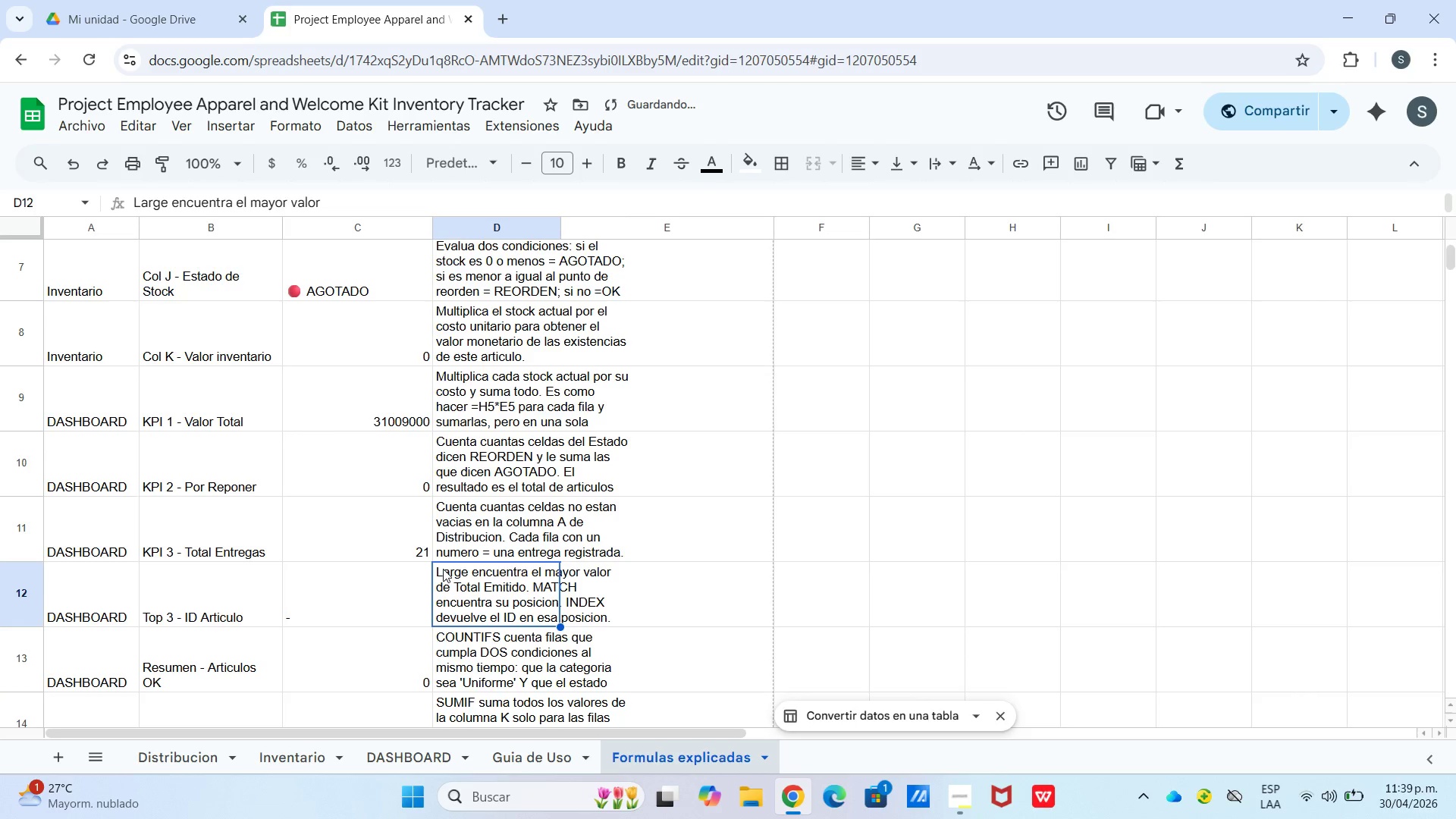 
double_click([444, 569])
 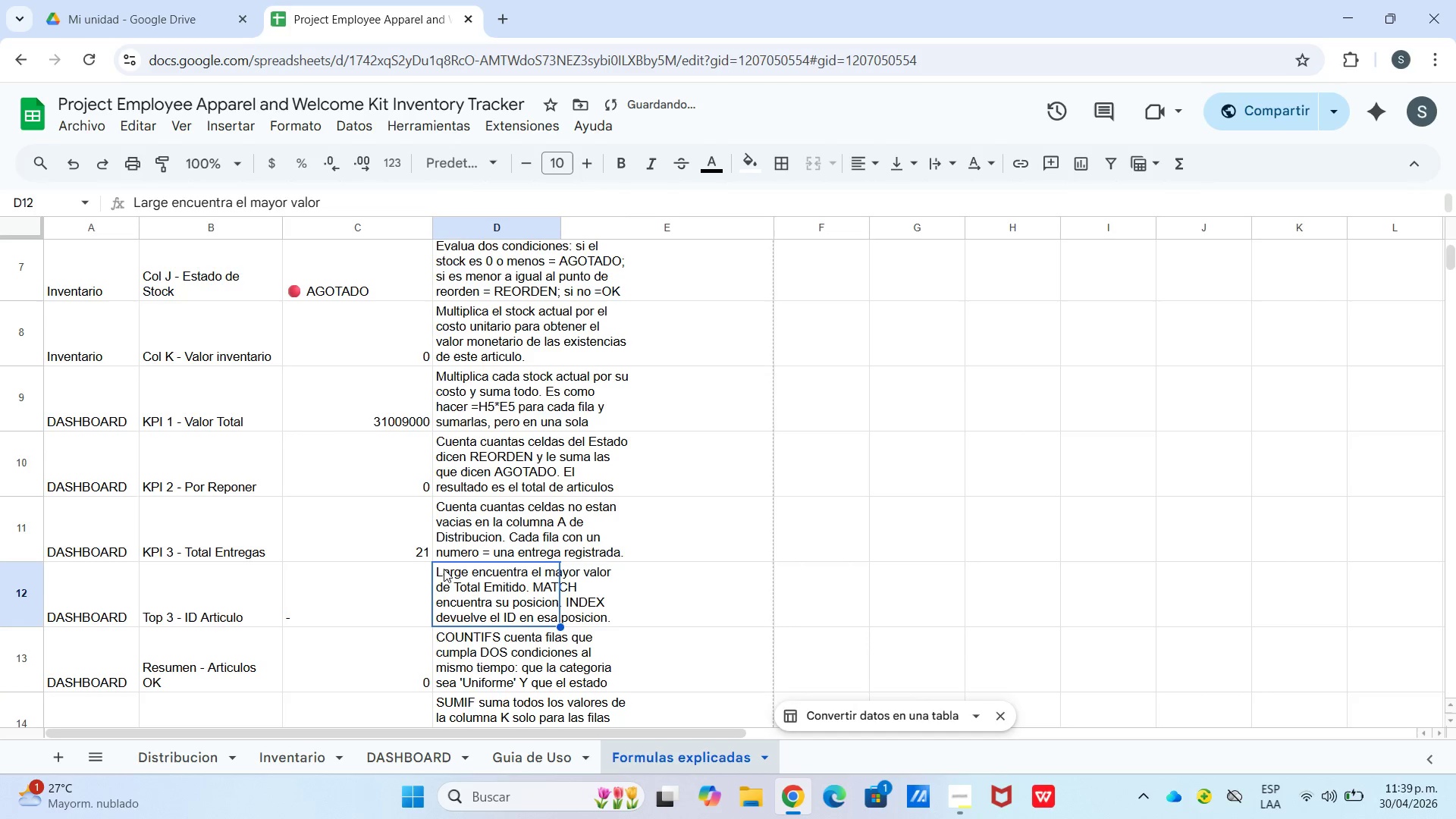 
triple_click([444, 569])
 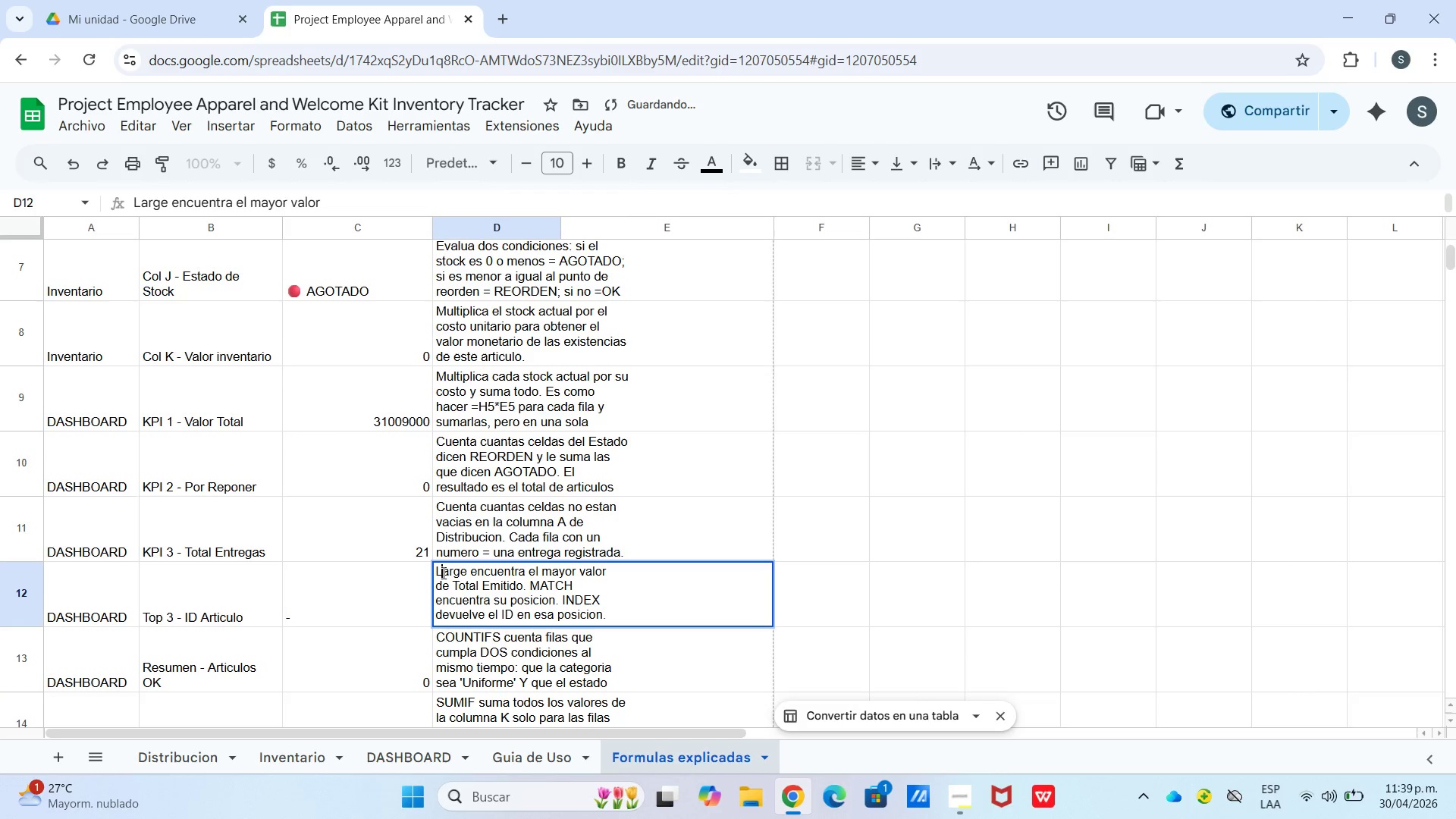 
left_click_drag(start_coordinate=[442, 573], to_coordinate=[465, 573])
 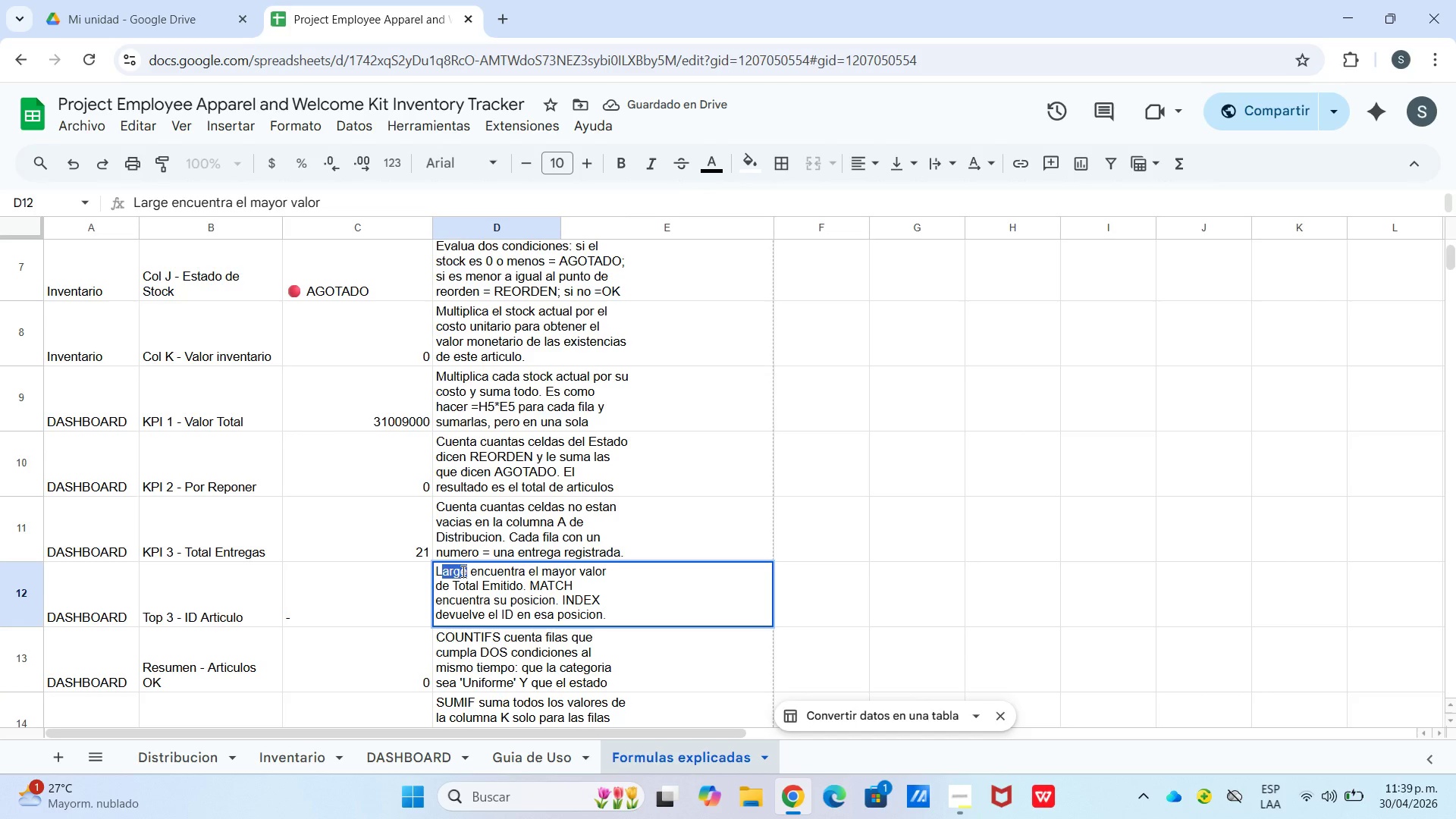 
type(ARGE)
 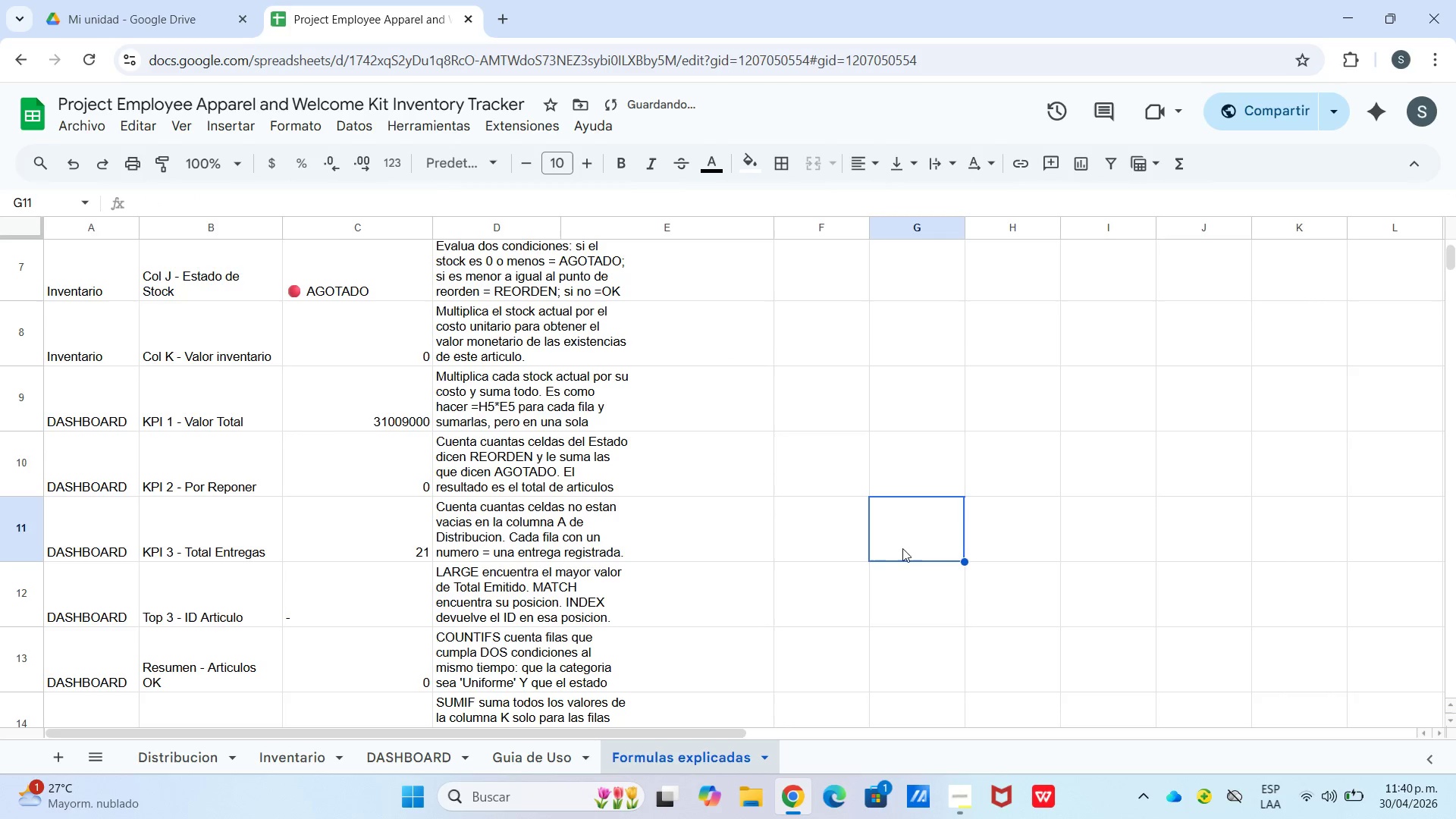 
scroll: coordinate [851, 574], scroll_direction: up, amount: 6.0
 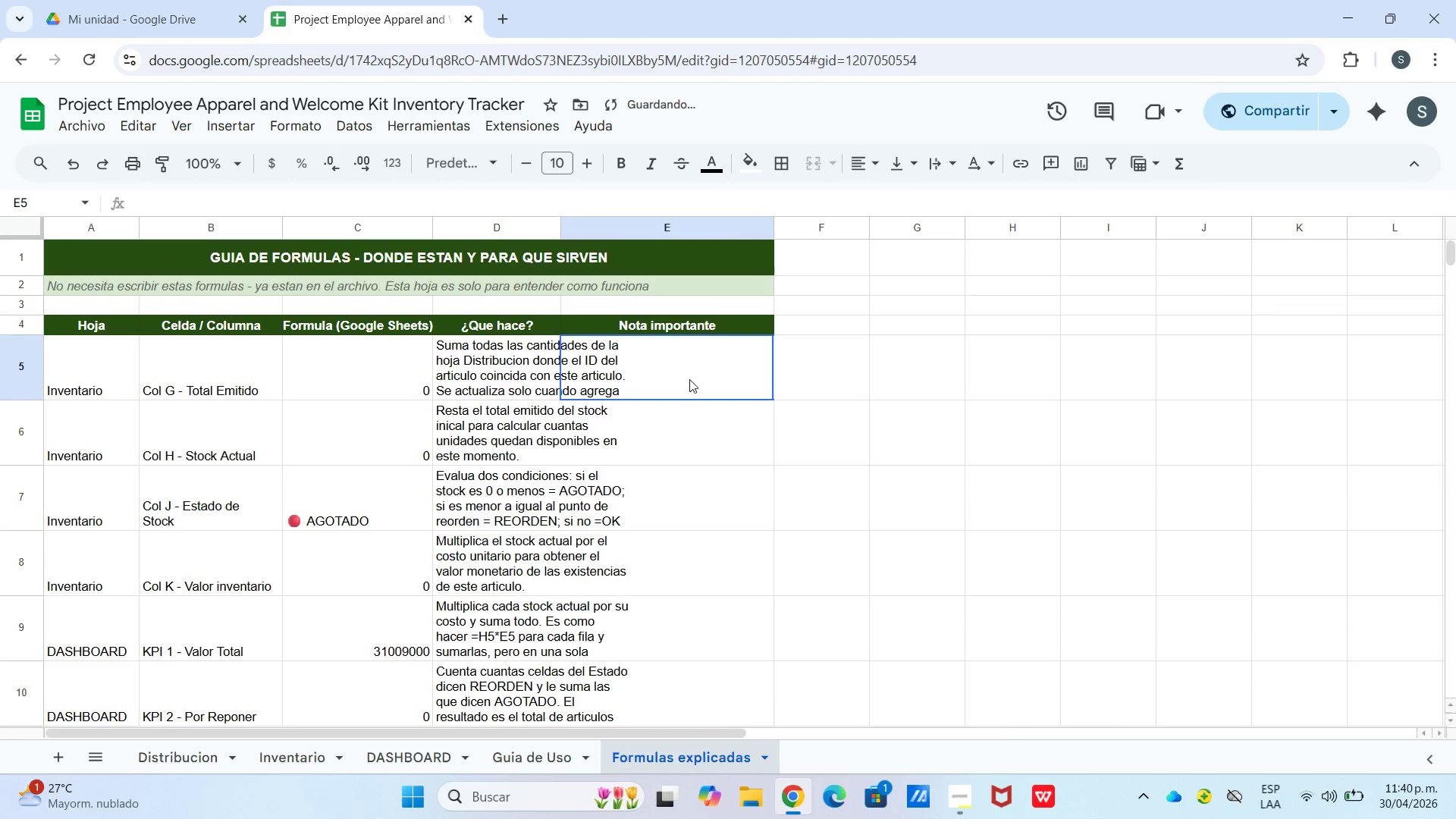 
left_click([689, 379])
 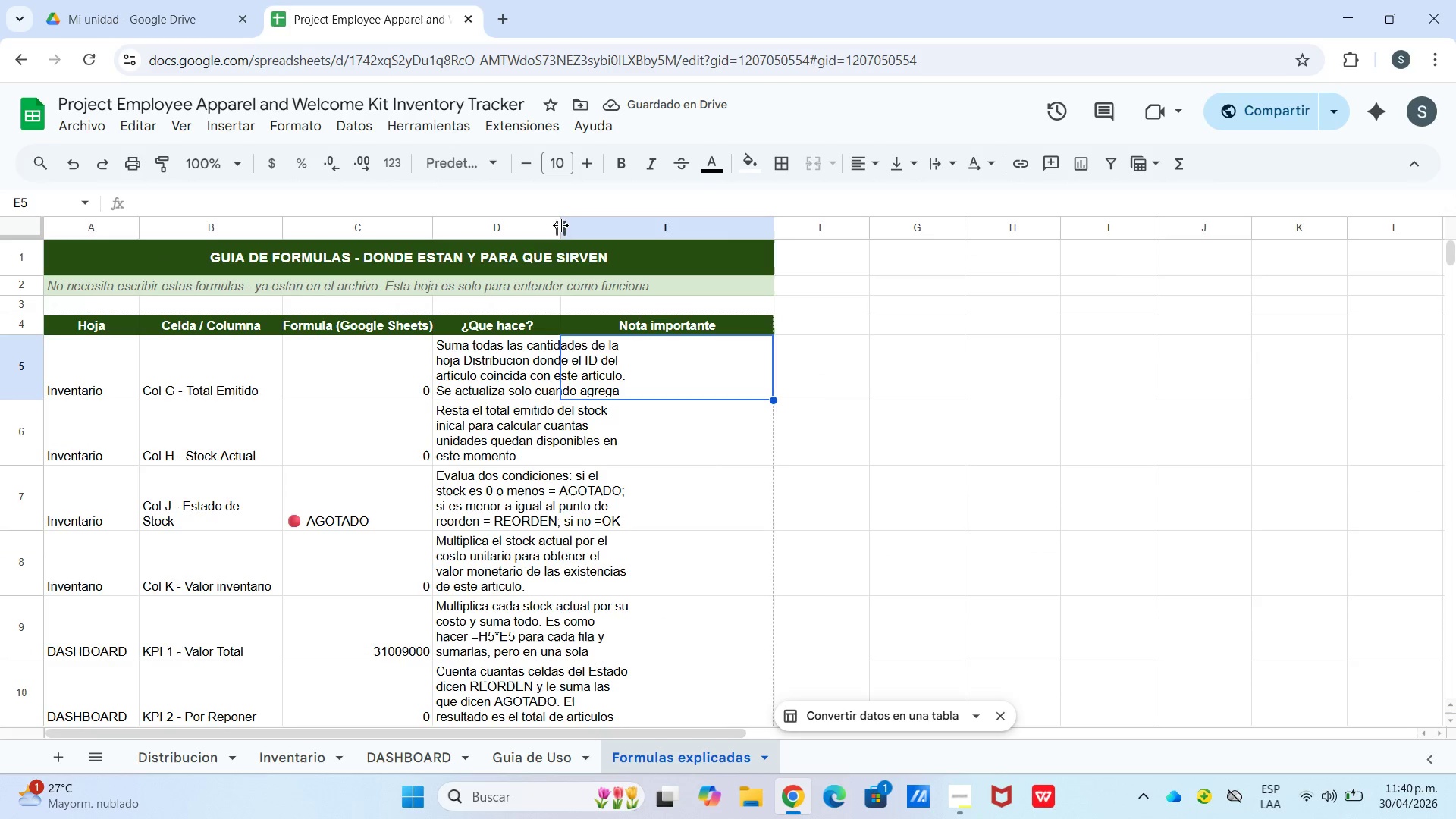 
left_click_drag(start_coordinate=[560, 225], to_coordinate=[641, 262])
 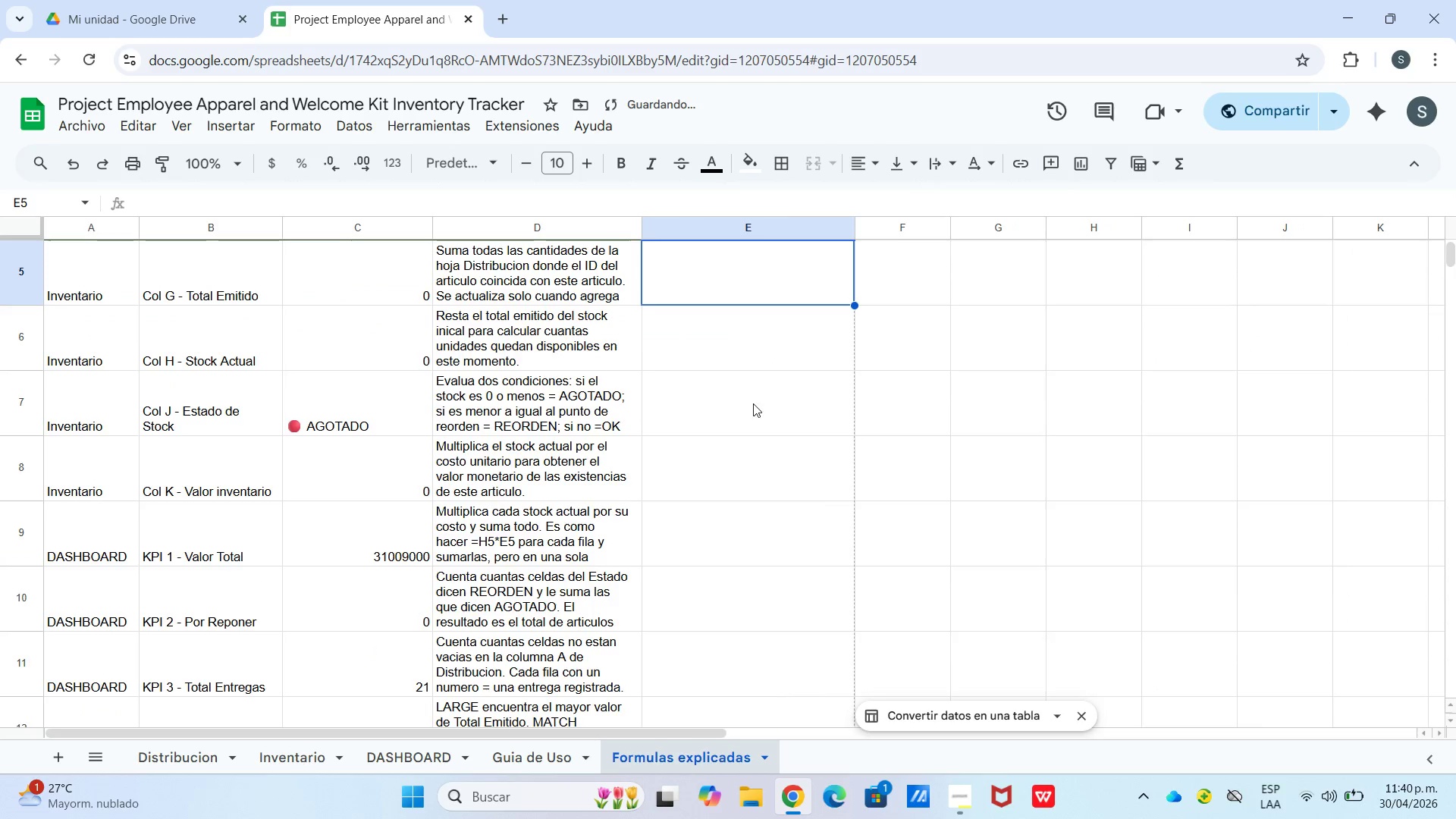 
scroll: coordinate [723, 457], scroll_direction: down, amount: 5.0
 